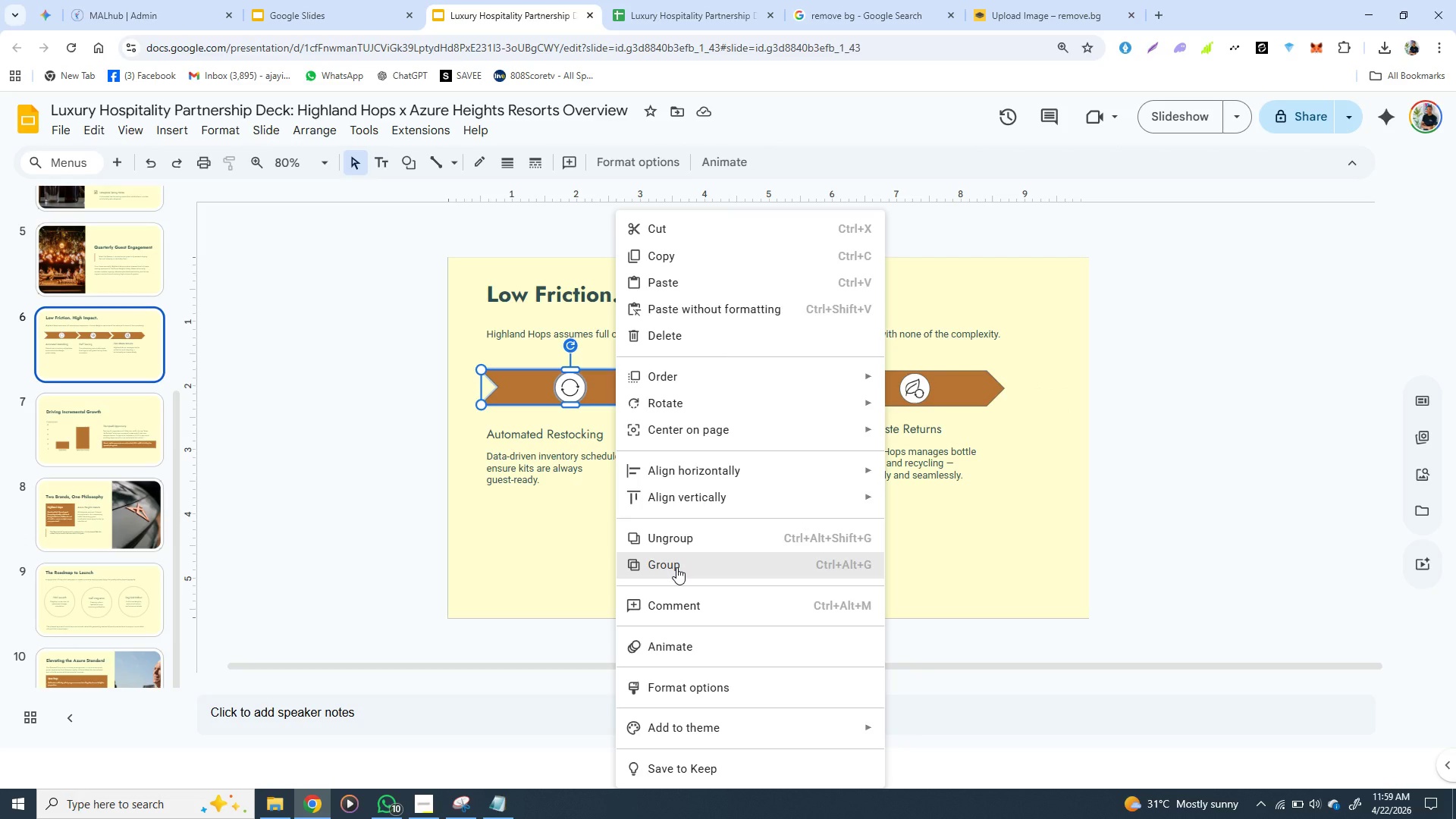 
left_click([676, 566])
 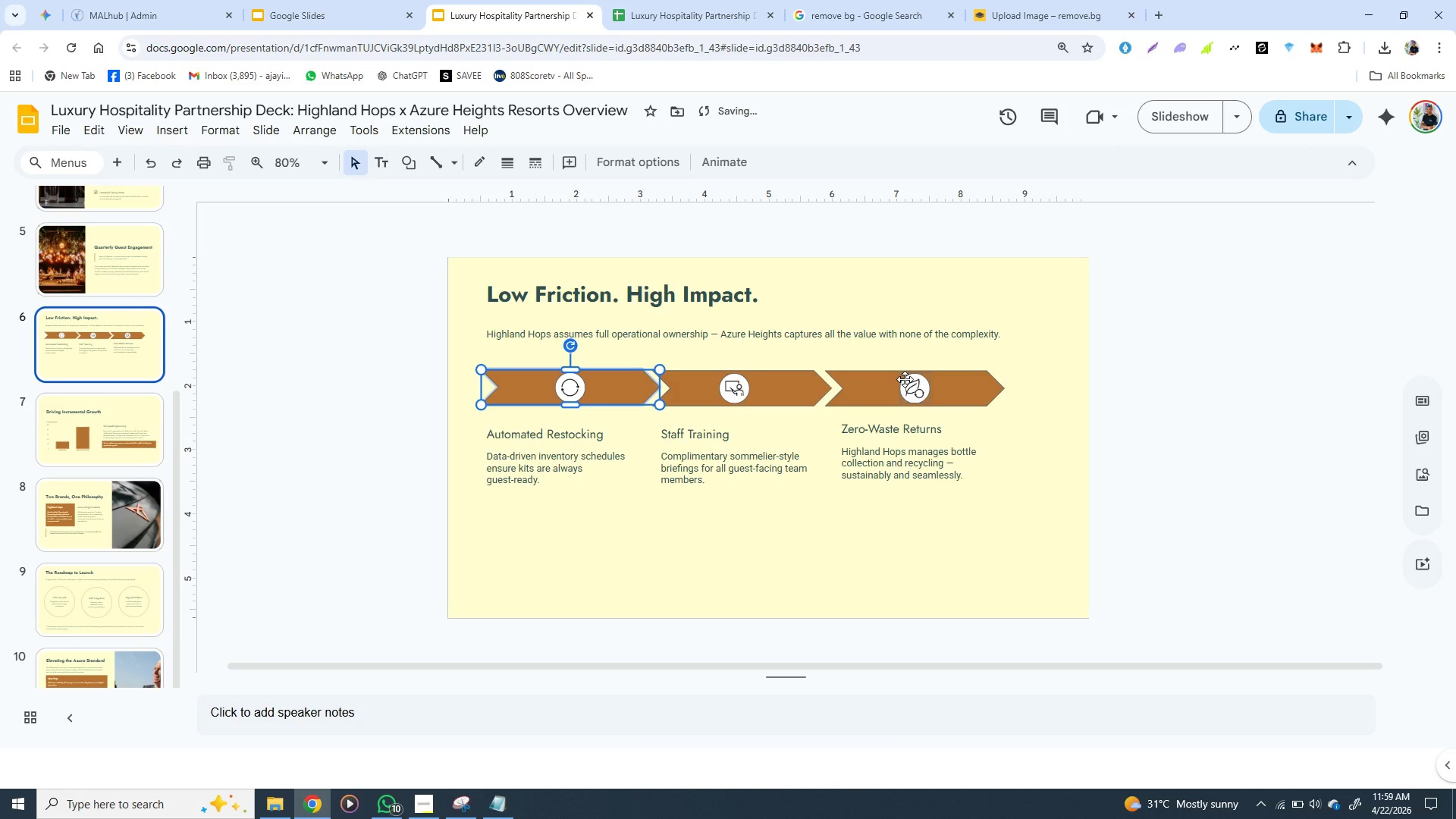 
left_click([906, 380])
 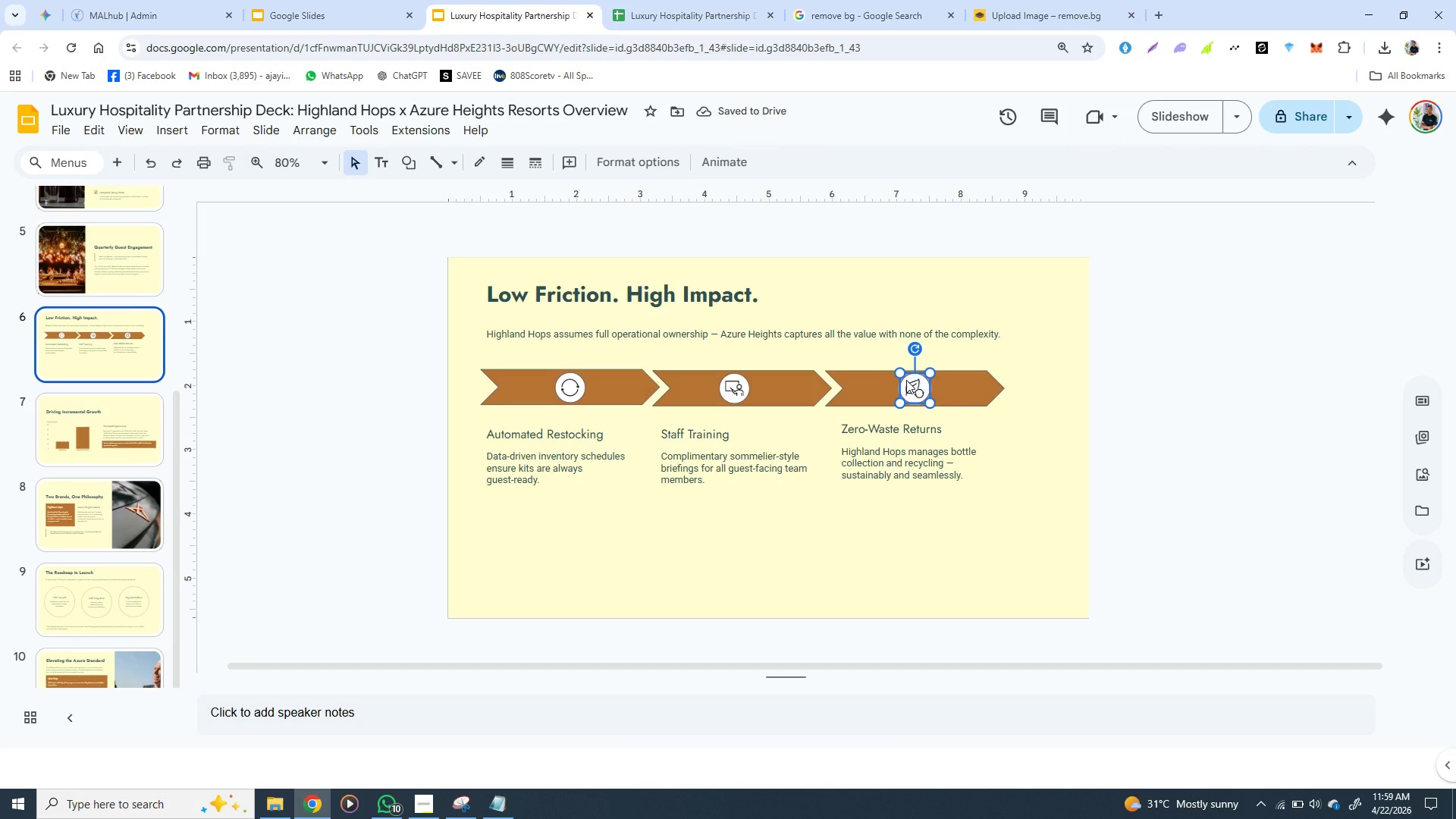 
hold_key(key=ShiftLeft, duration=1.48)
left_click([882, 388])
 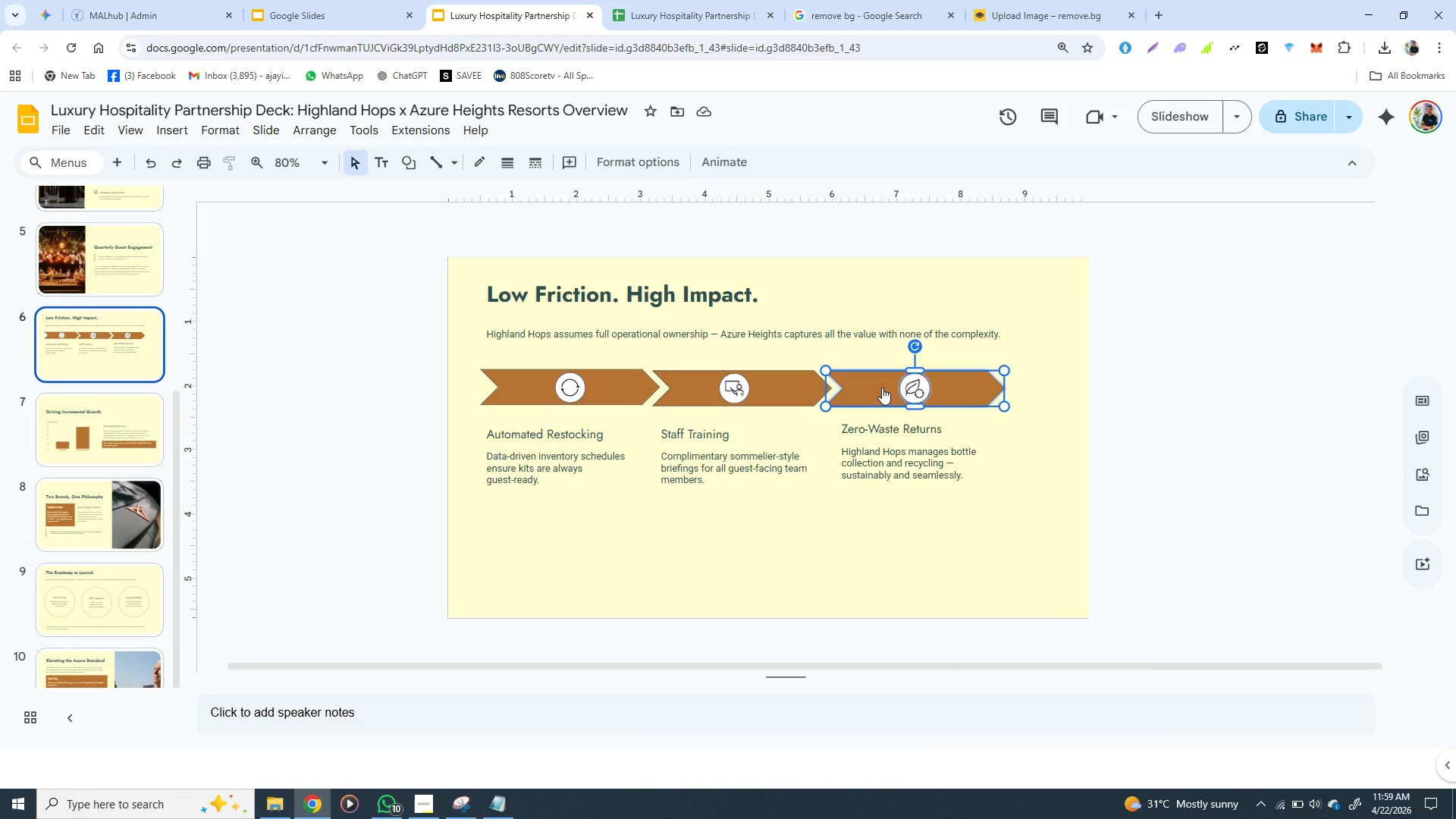 
right_click([882, 388])
 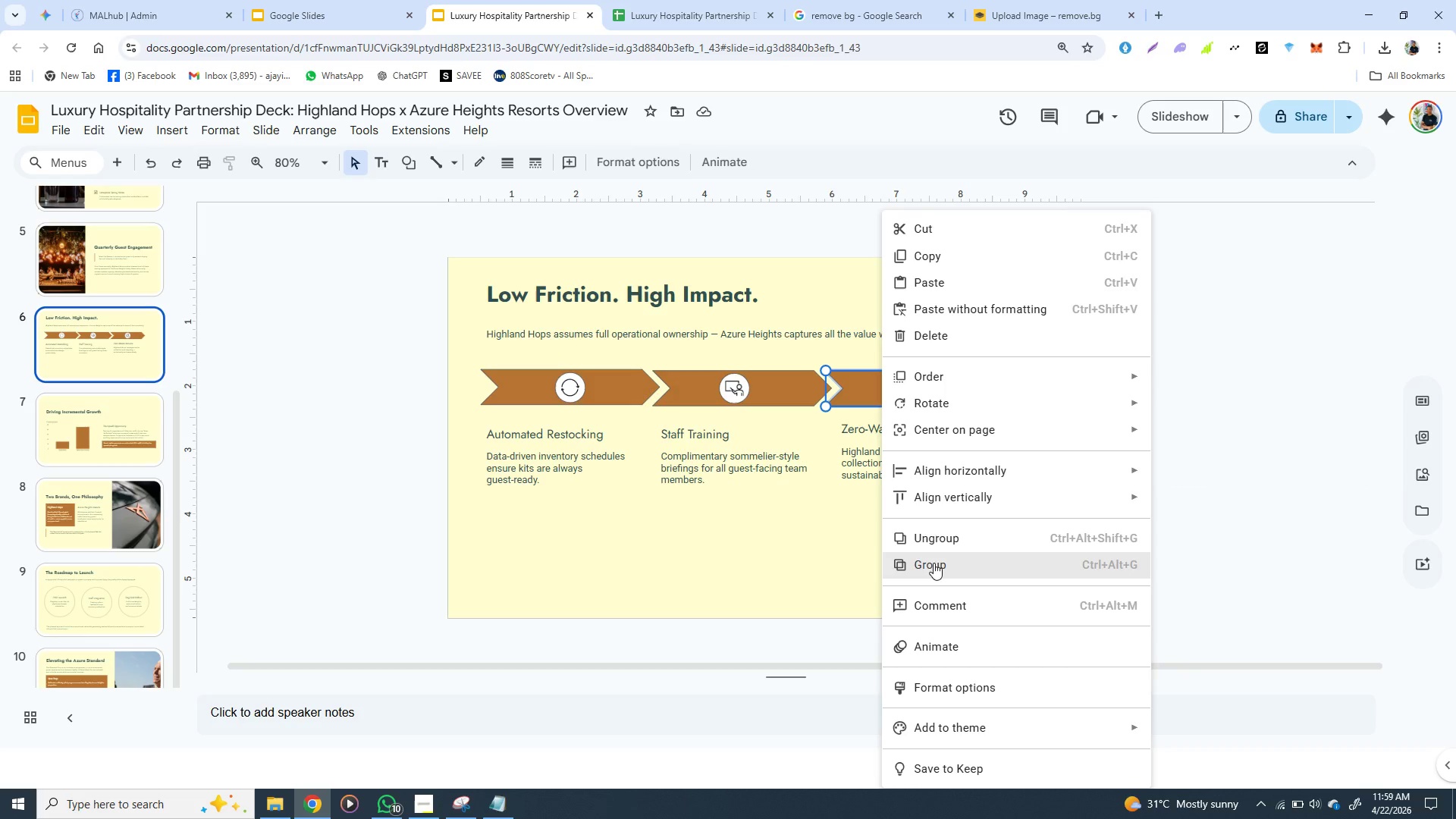 
left_click([934, 563])
 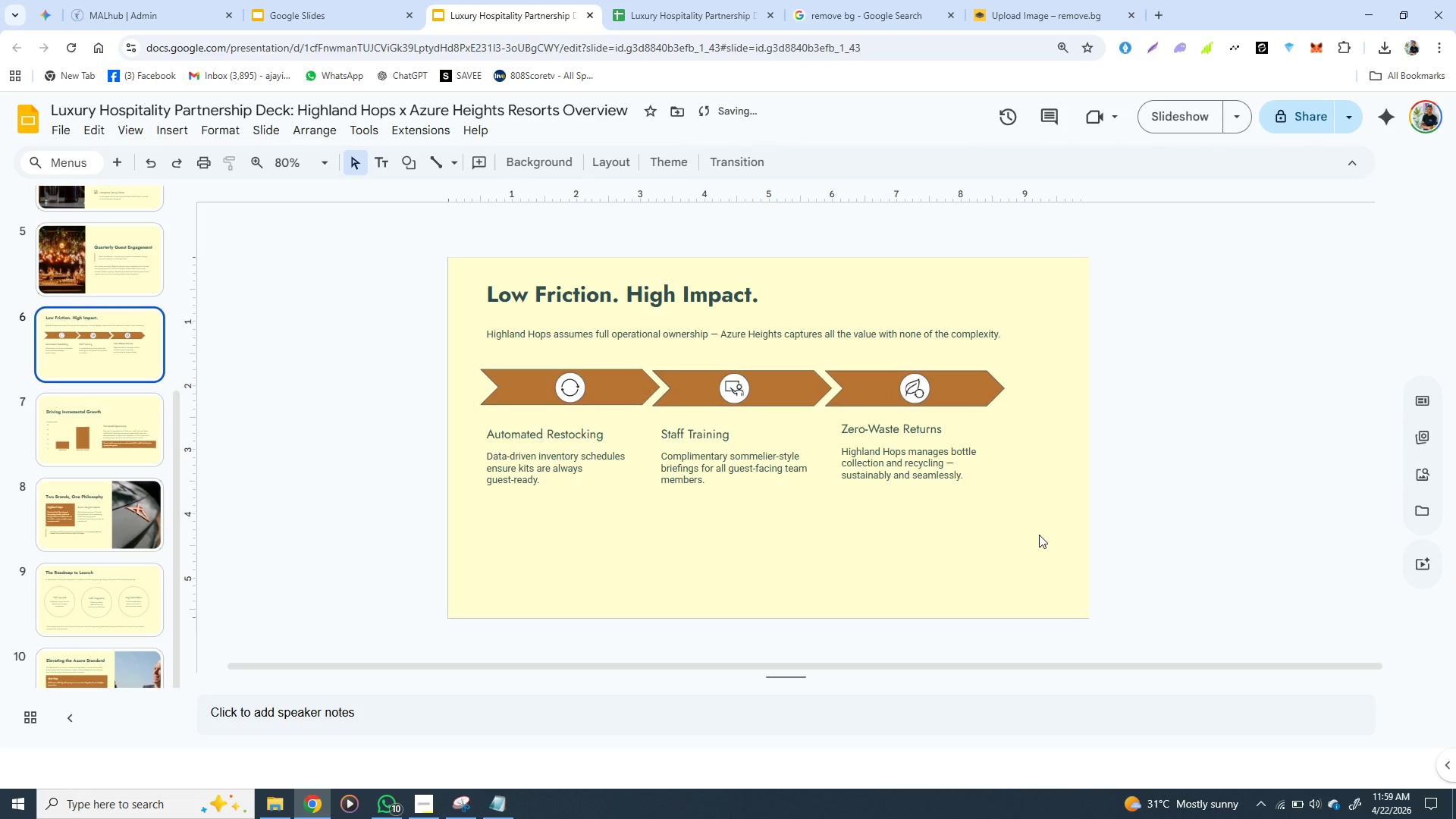 
left_click([1039, 535])
 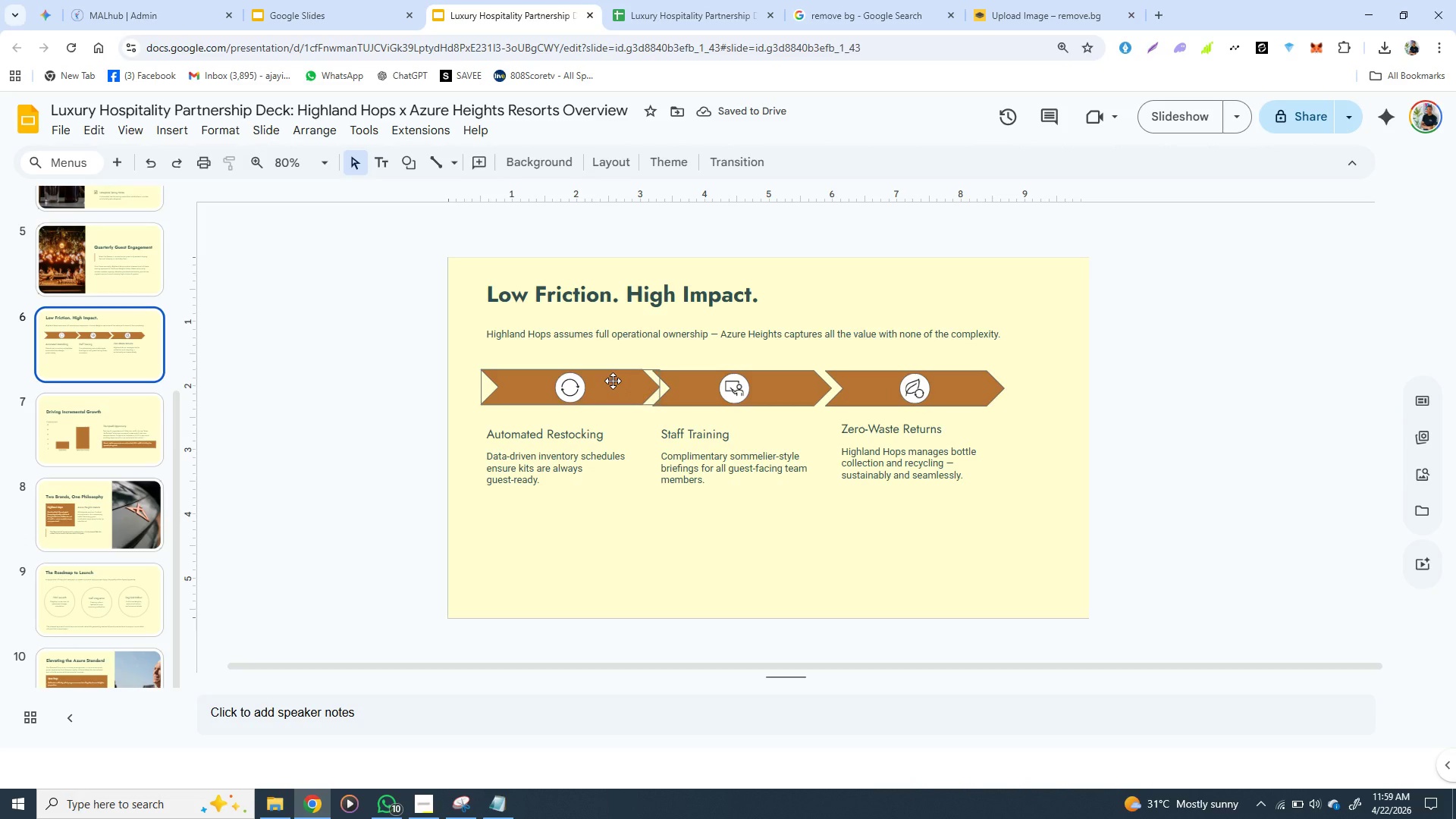 
left_click([610, 381])
 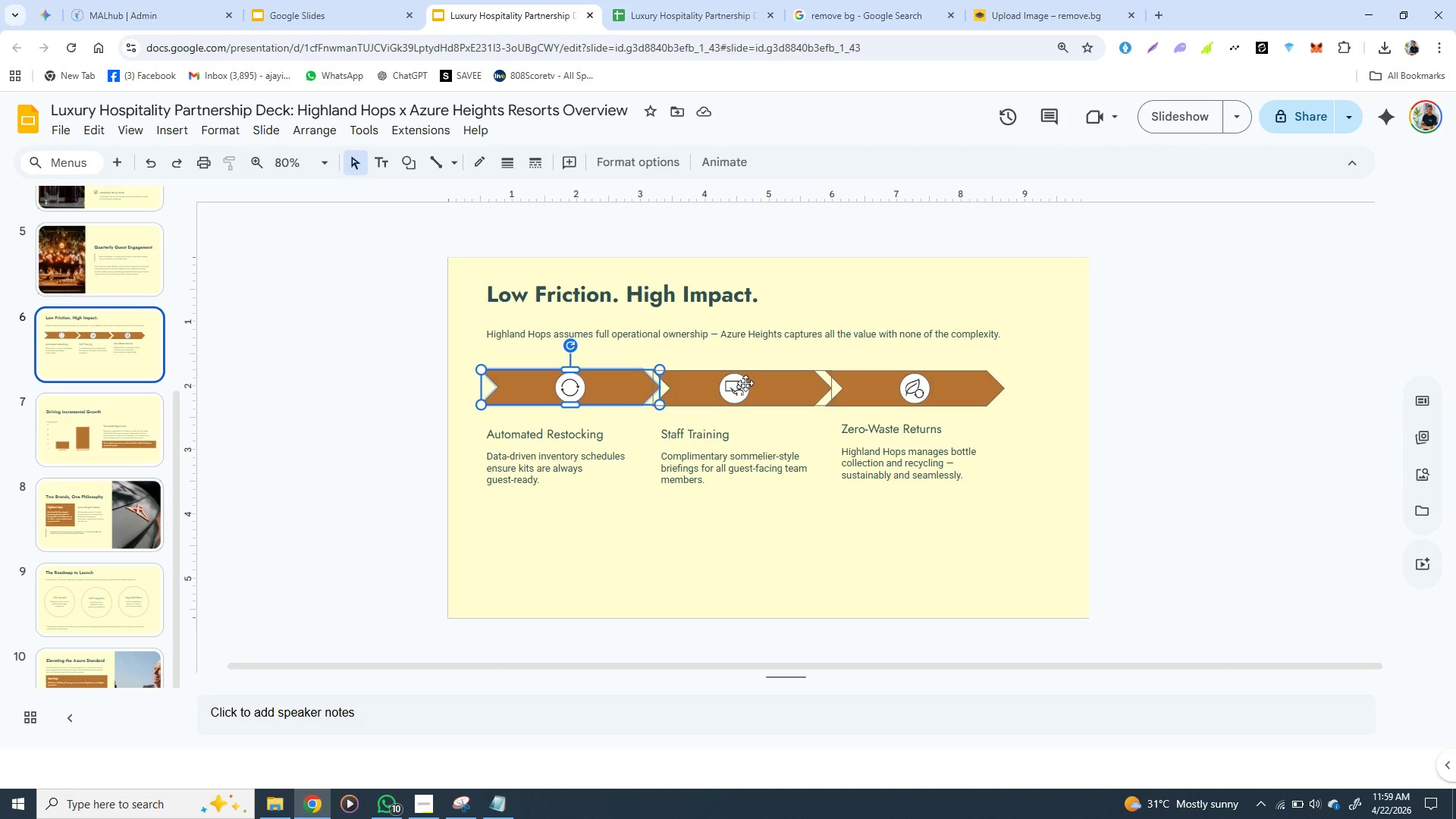 
left_click([745, 383])
 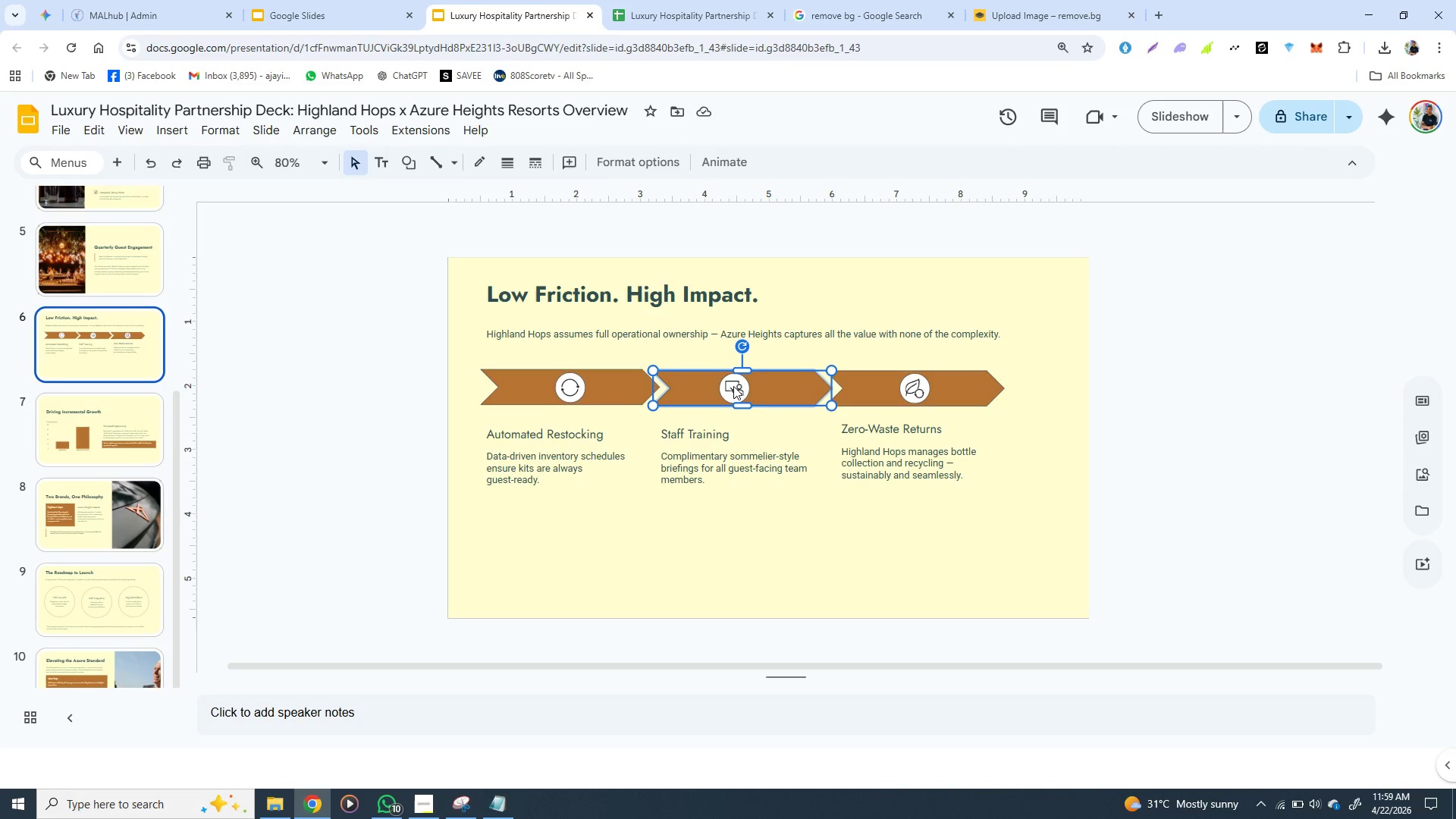 
left_click([733, 386])
 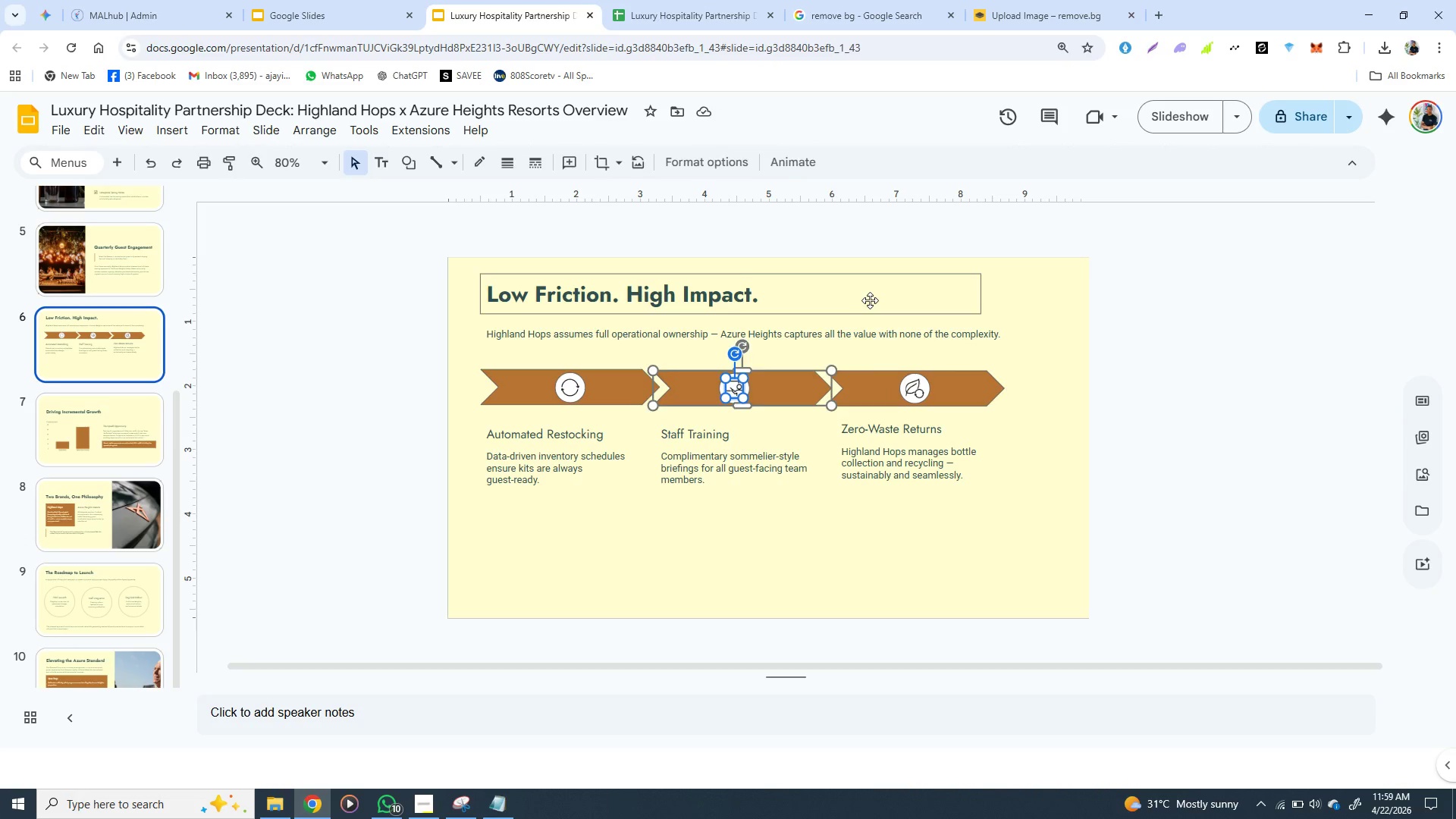 
left_click([870, 300])
 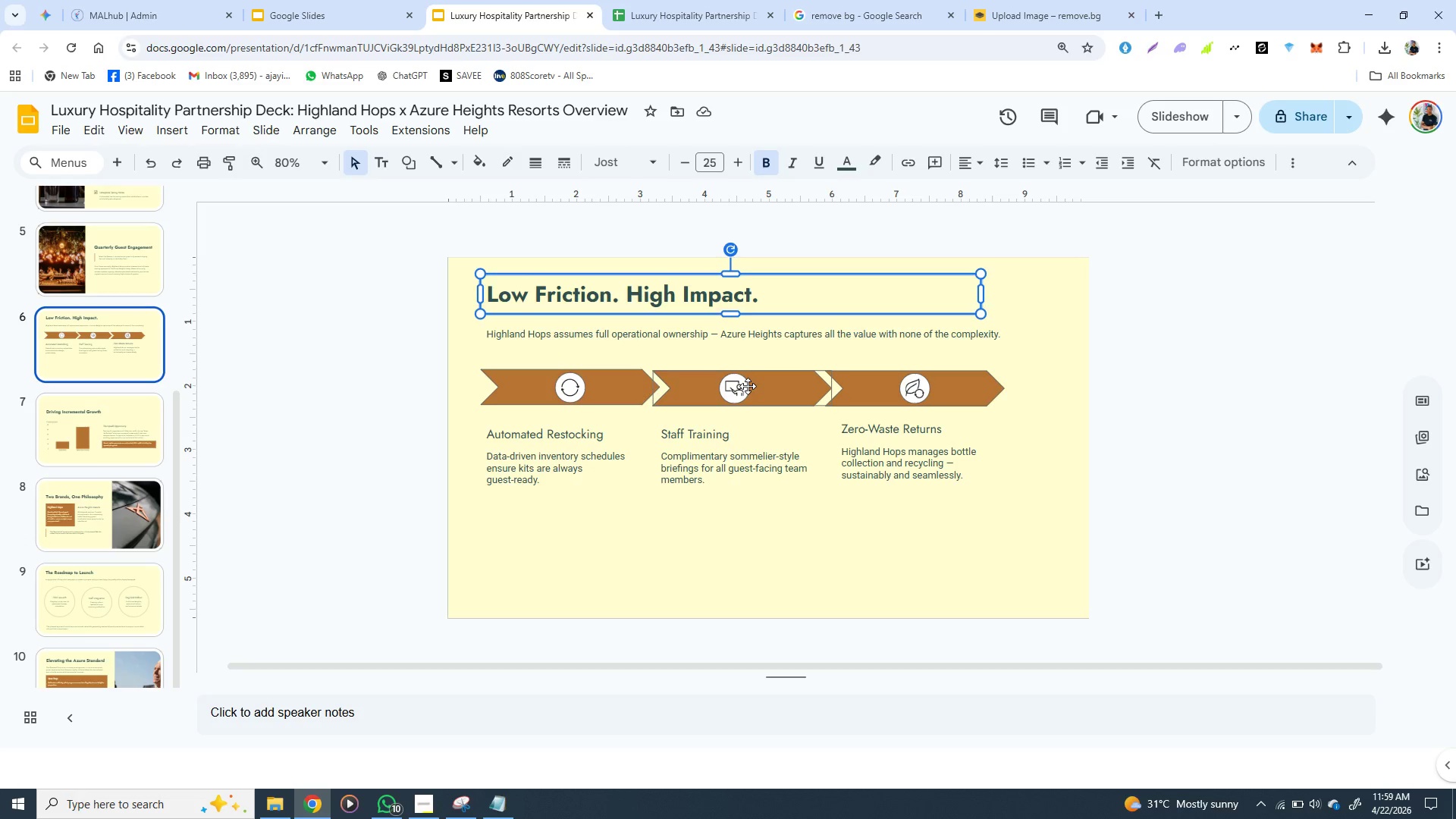 
left_click([748, 386])
 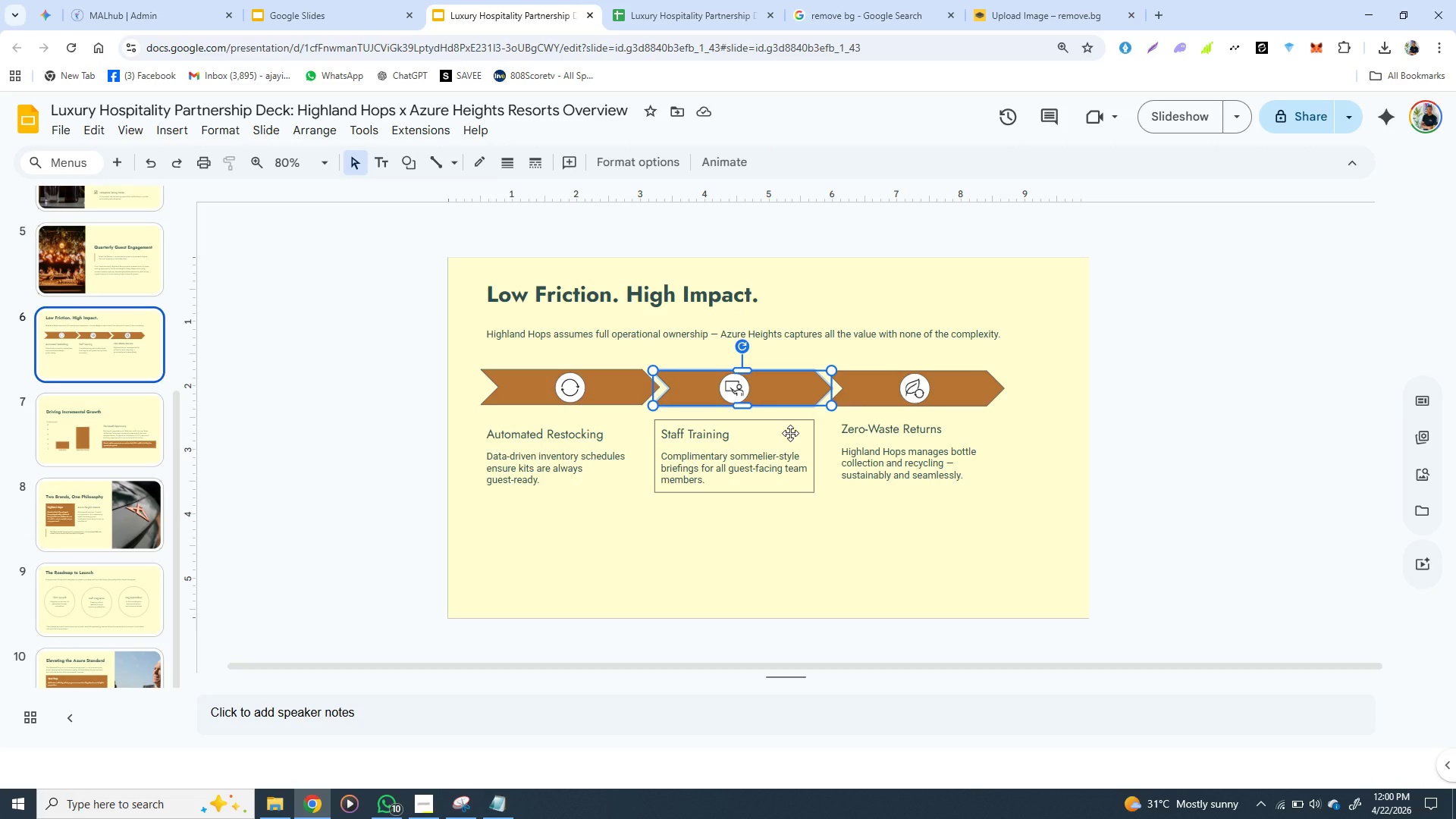 
wait(7.16)
 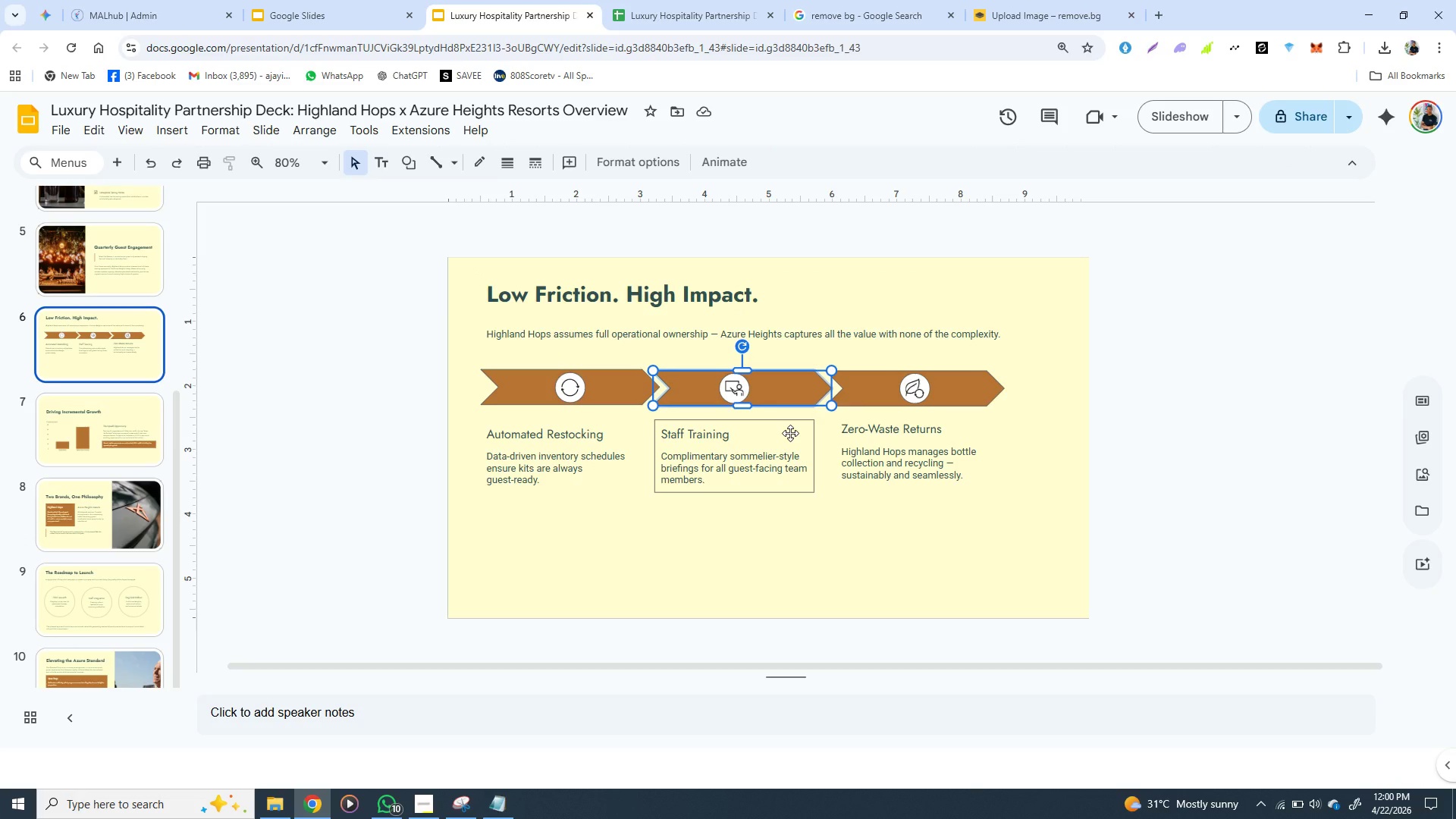 
left_click([745, 394])
 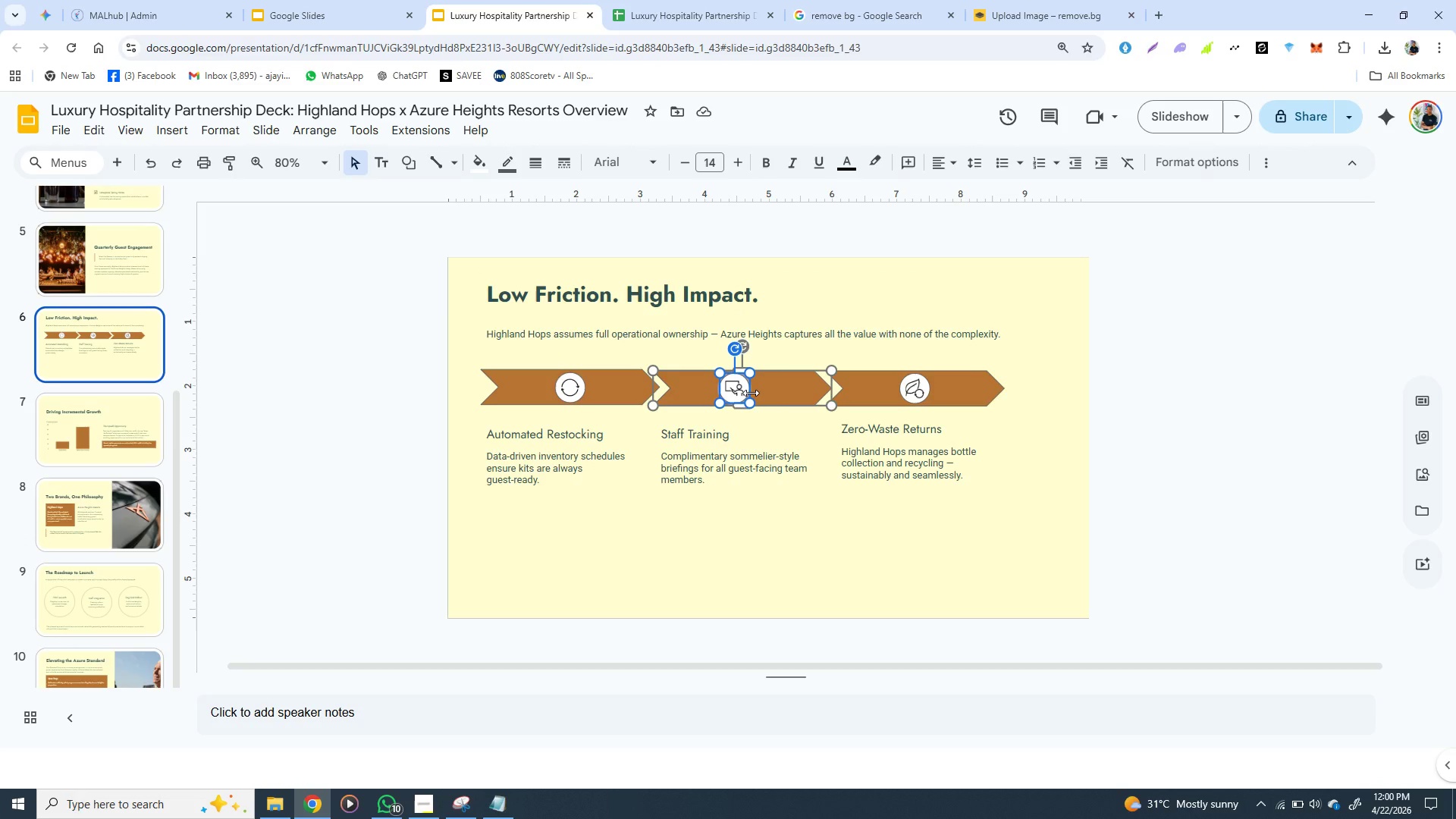 
wait(7.77)
 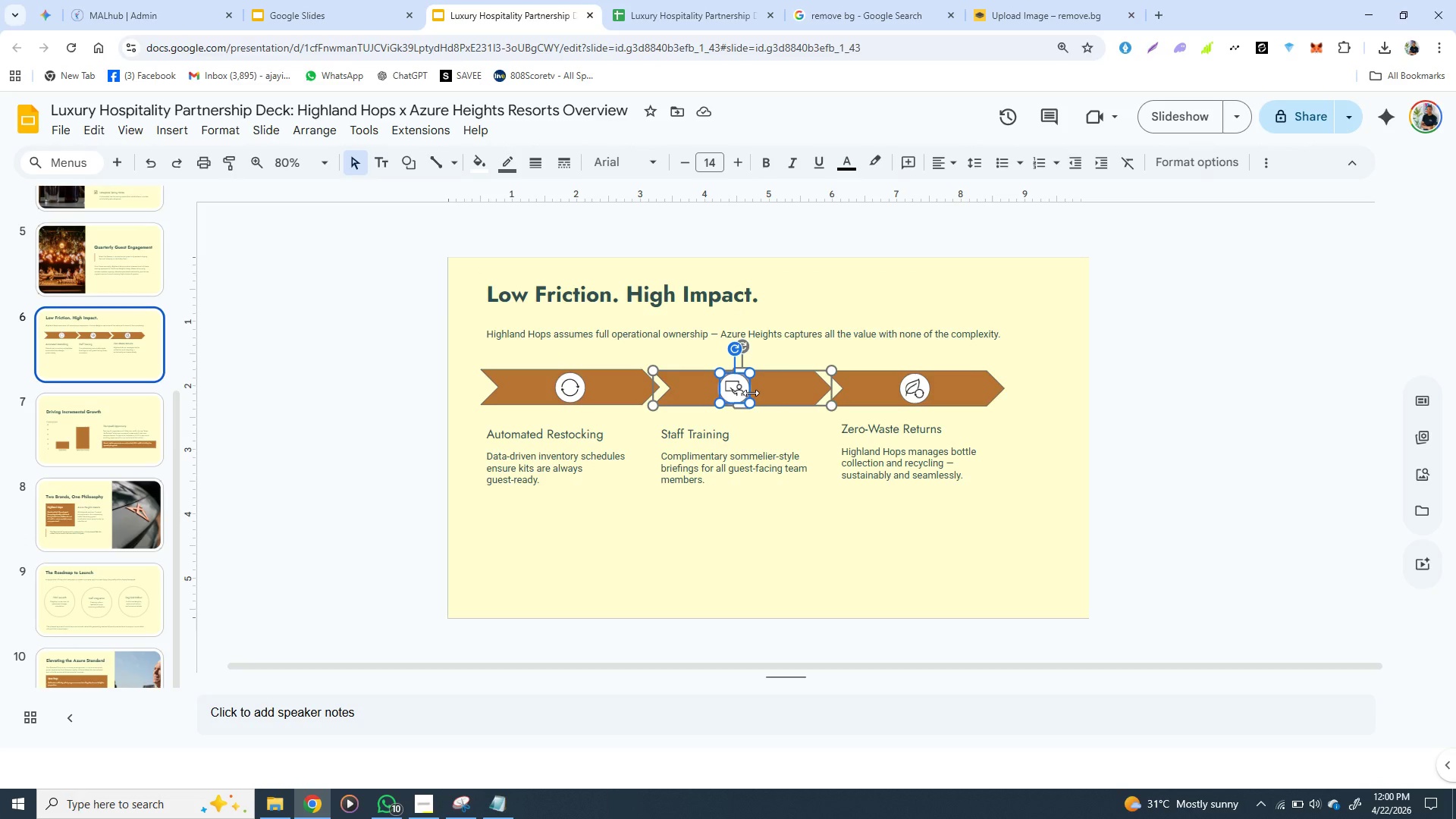 
left_click([792, 425])
 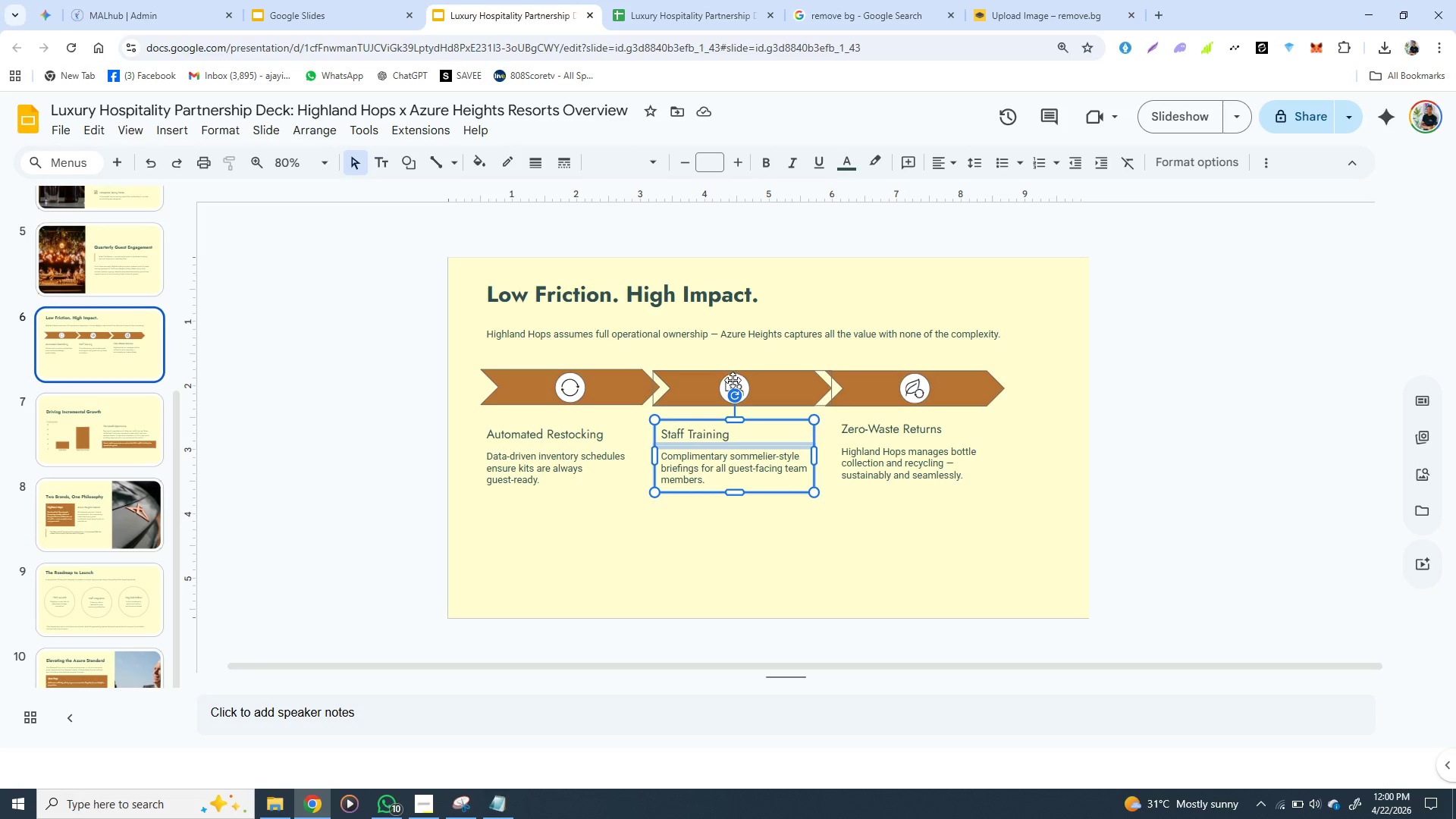 
left_click([733, 380])
 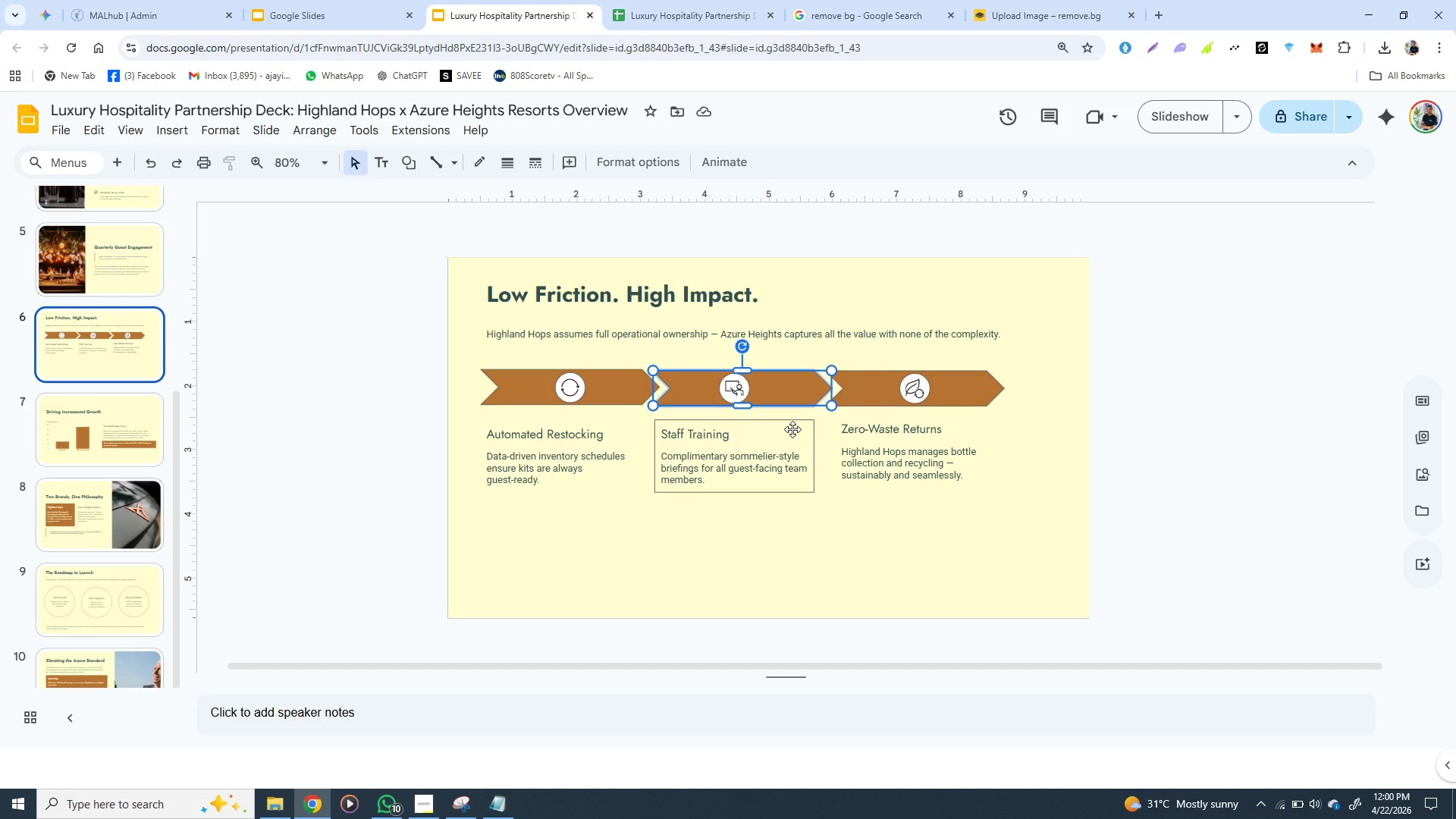 
left_click([792, 430])
 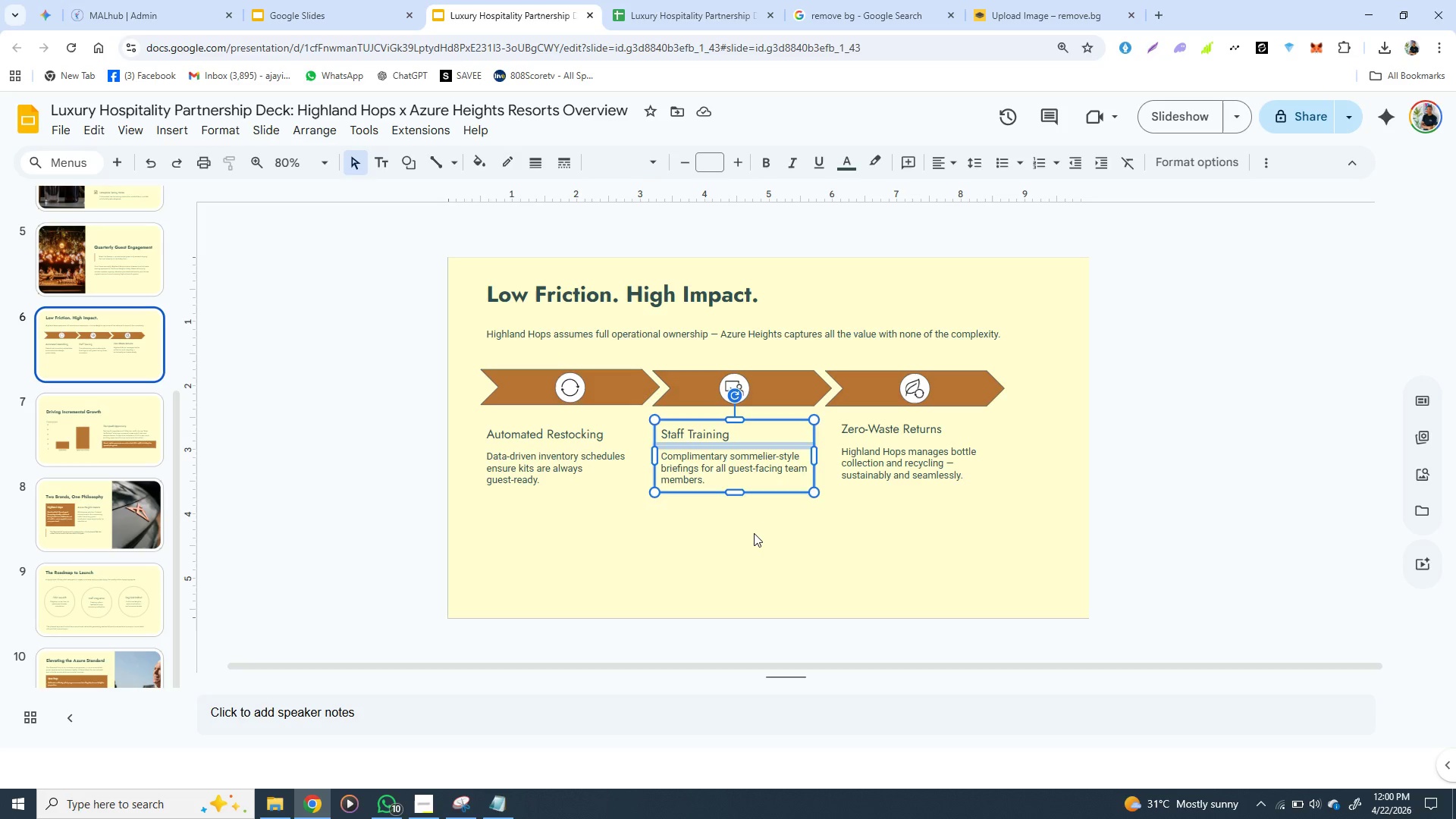 
left_click([754, 533])
 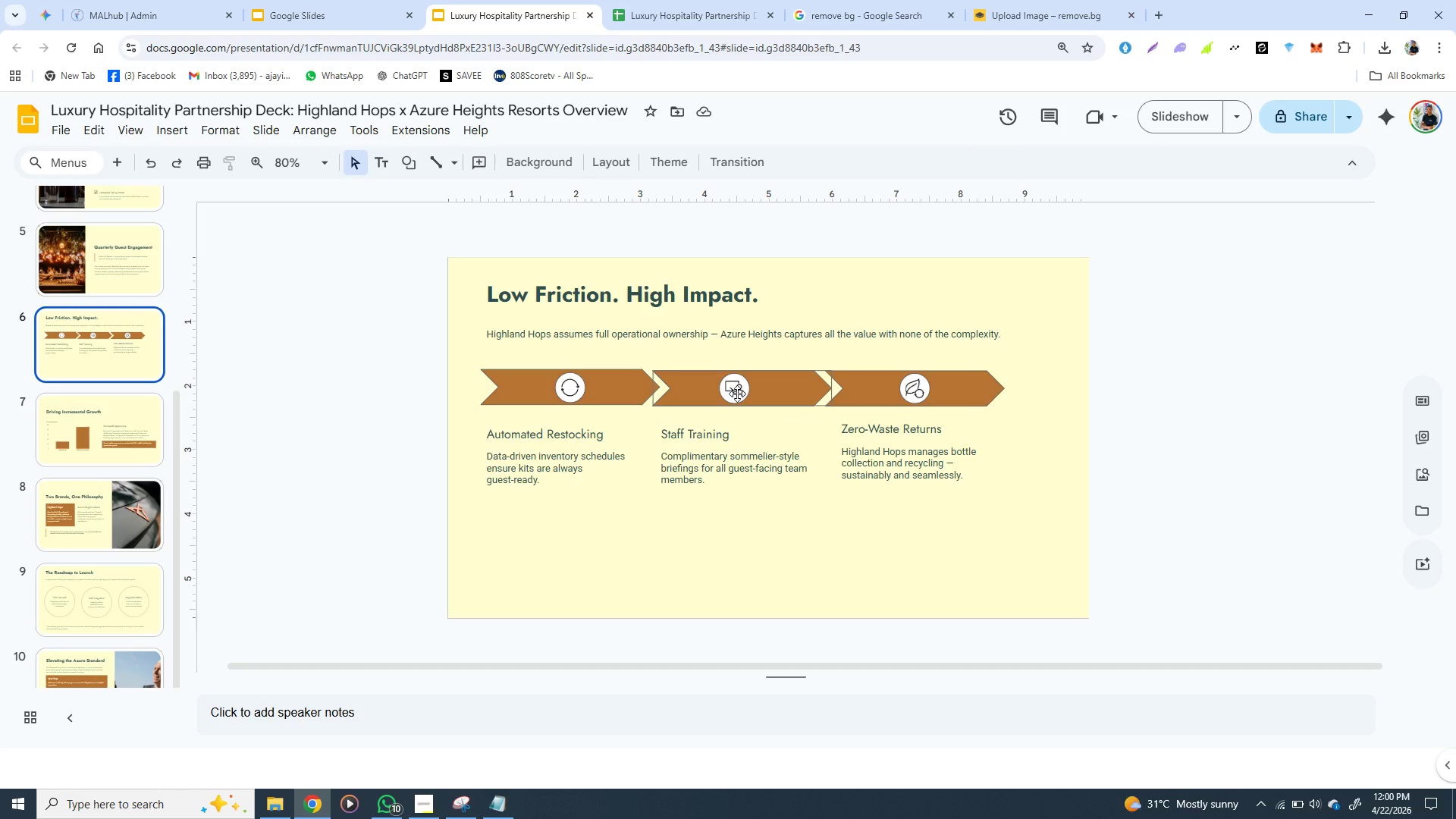 
wait(11.77)
 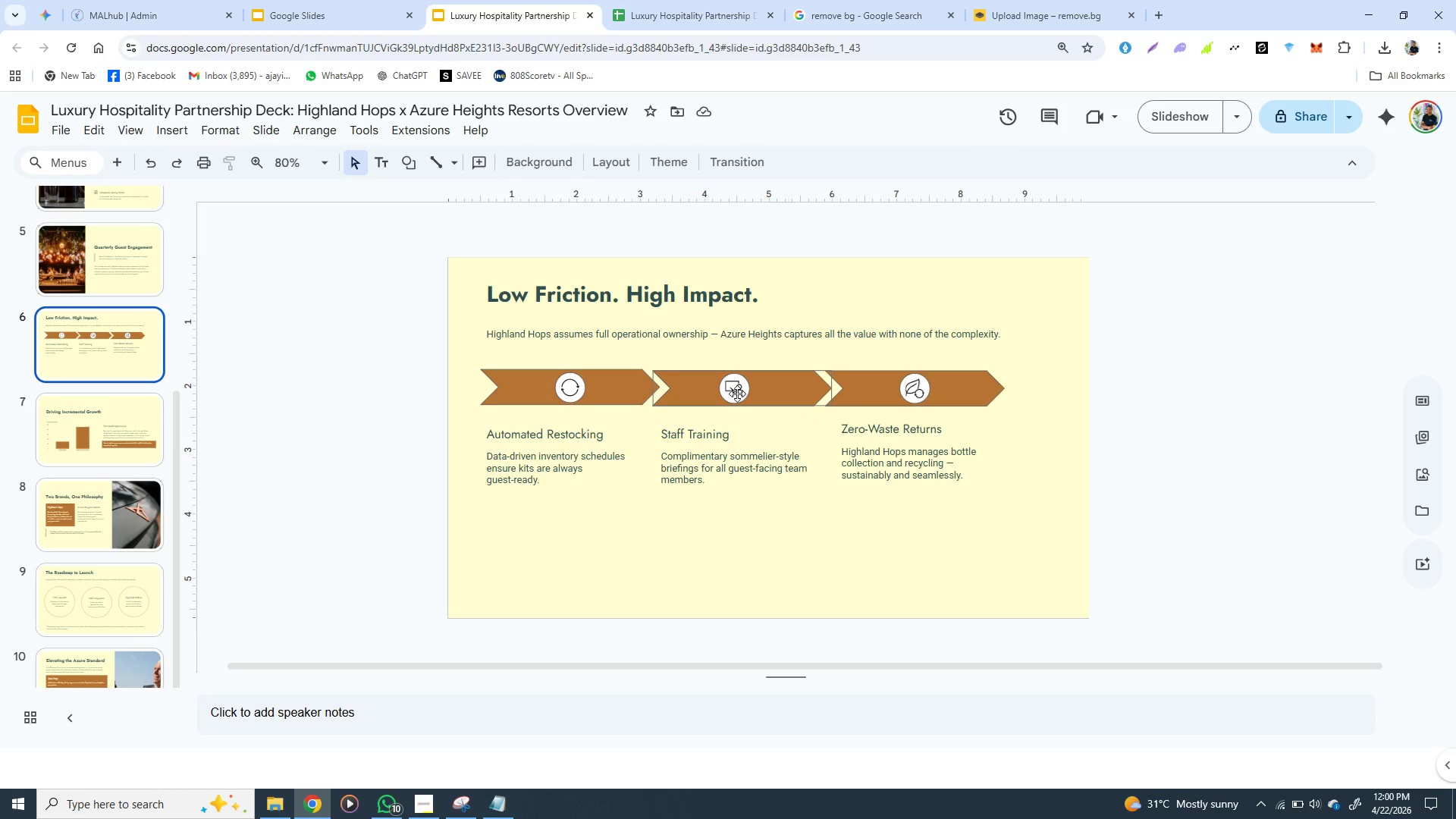 
left_click([915, 387])
 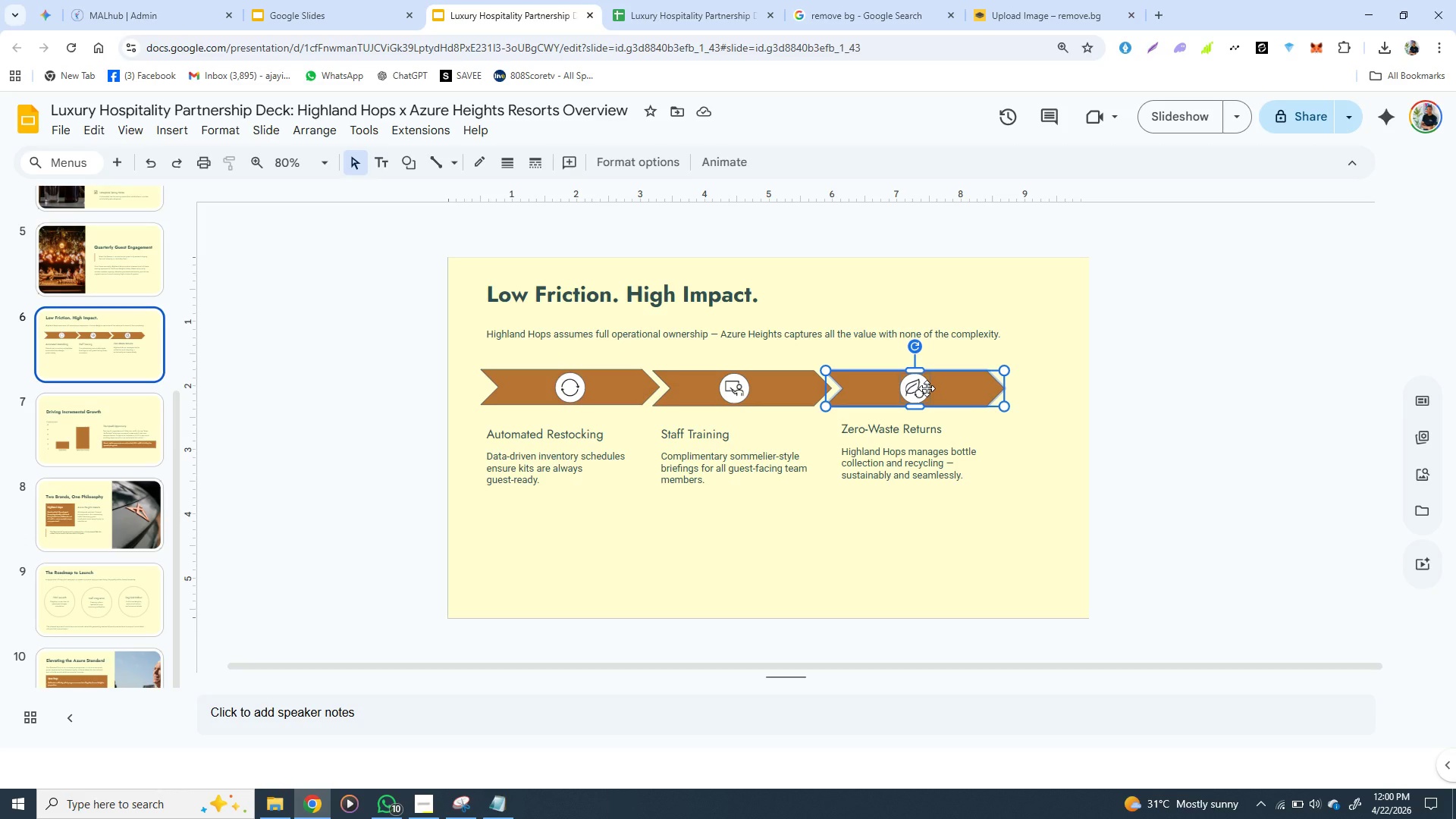 
left_click([927, 388])
 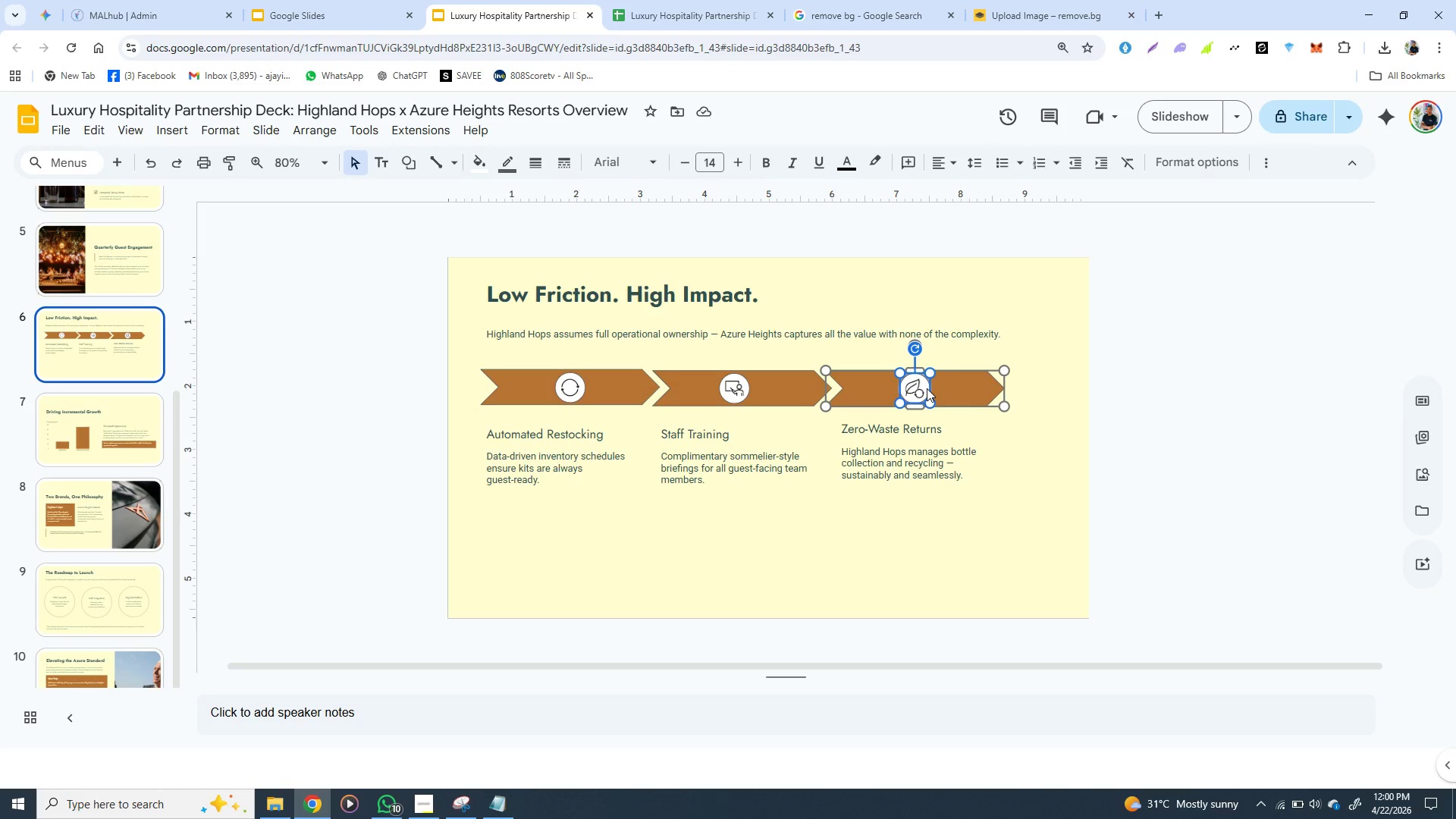 
hold_key(key=ShiftLeft, duration=1.52)
left_click([968, 375])
 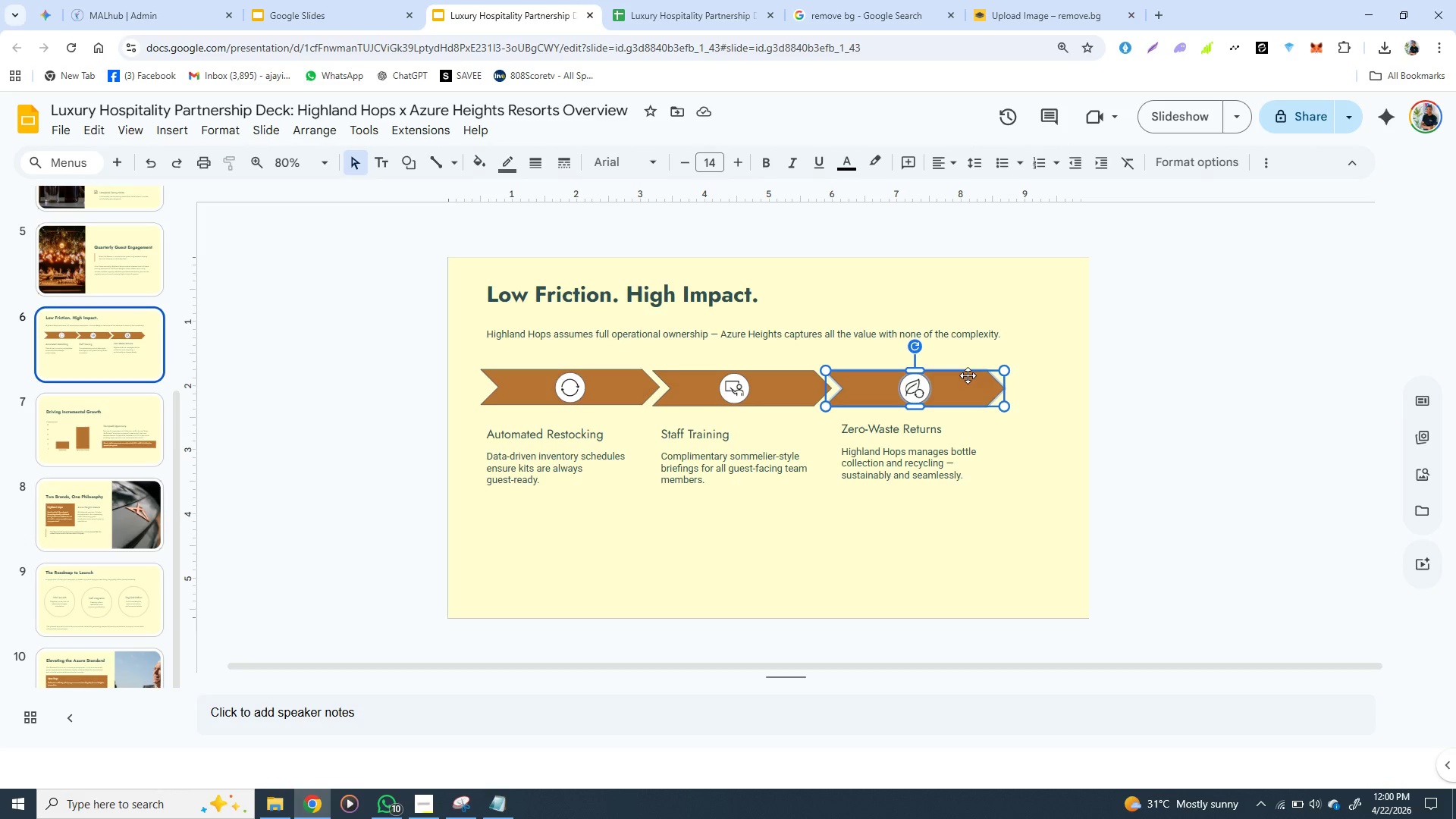 
hold_key(key=ShiftLeft, duration=0.92)
 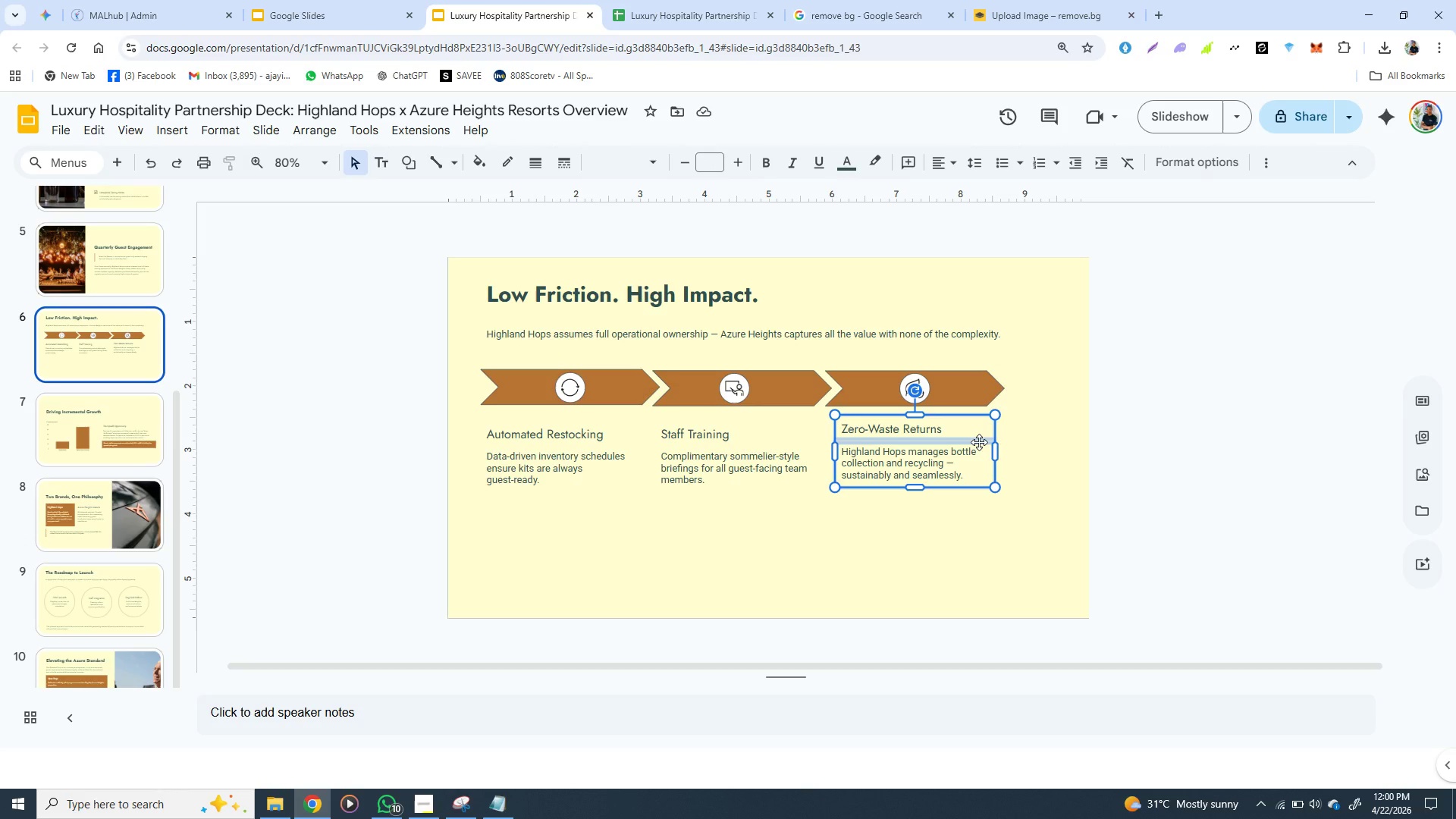 
left_click([979, 442])
 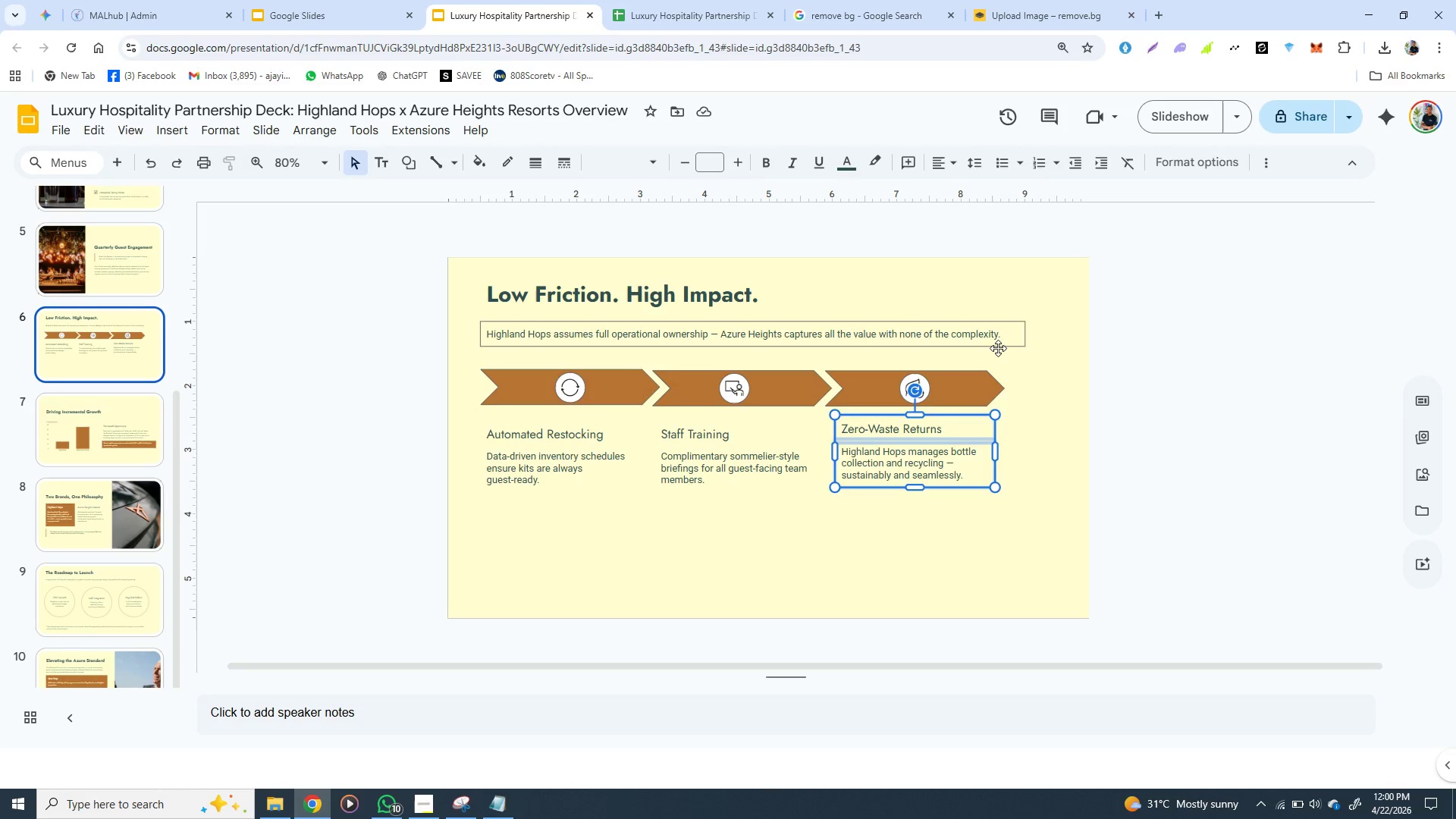 
left_click([998, 348])
 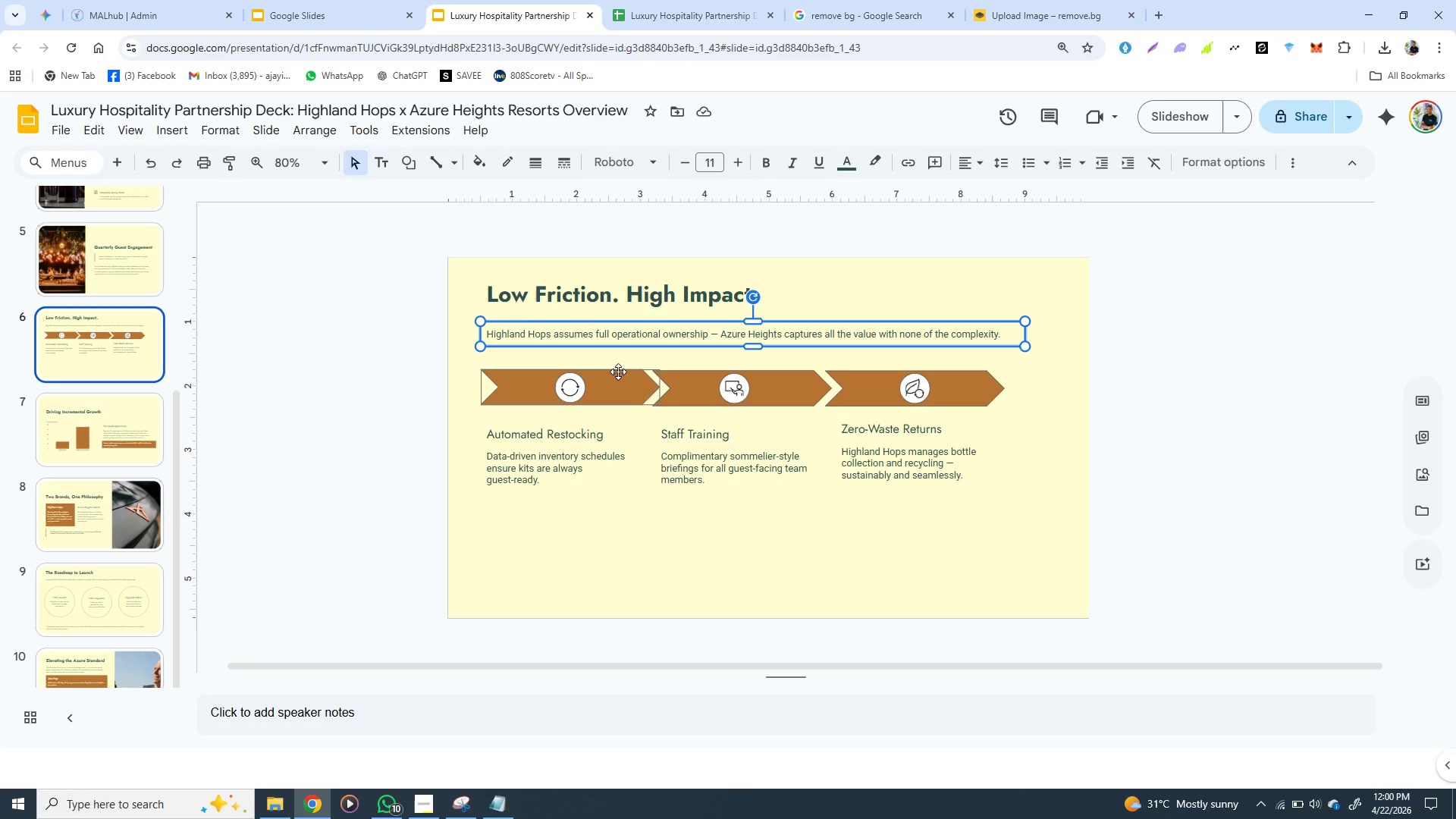 
left_click([618, 372])
 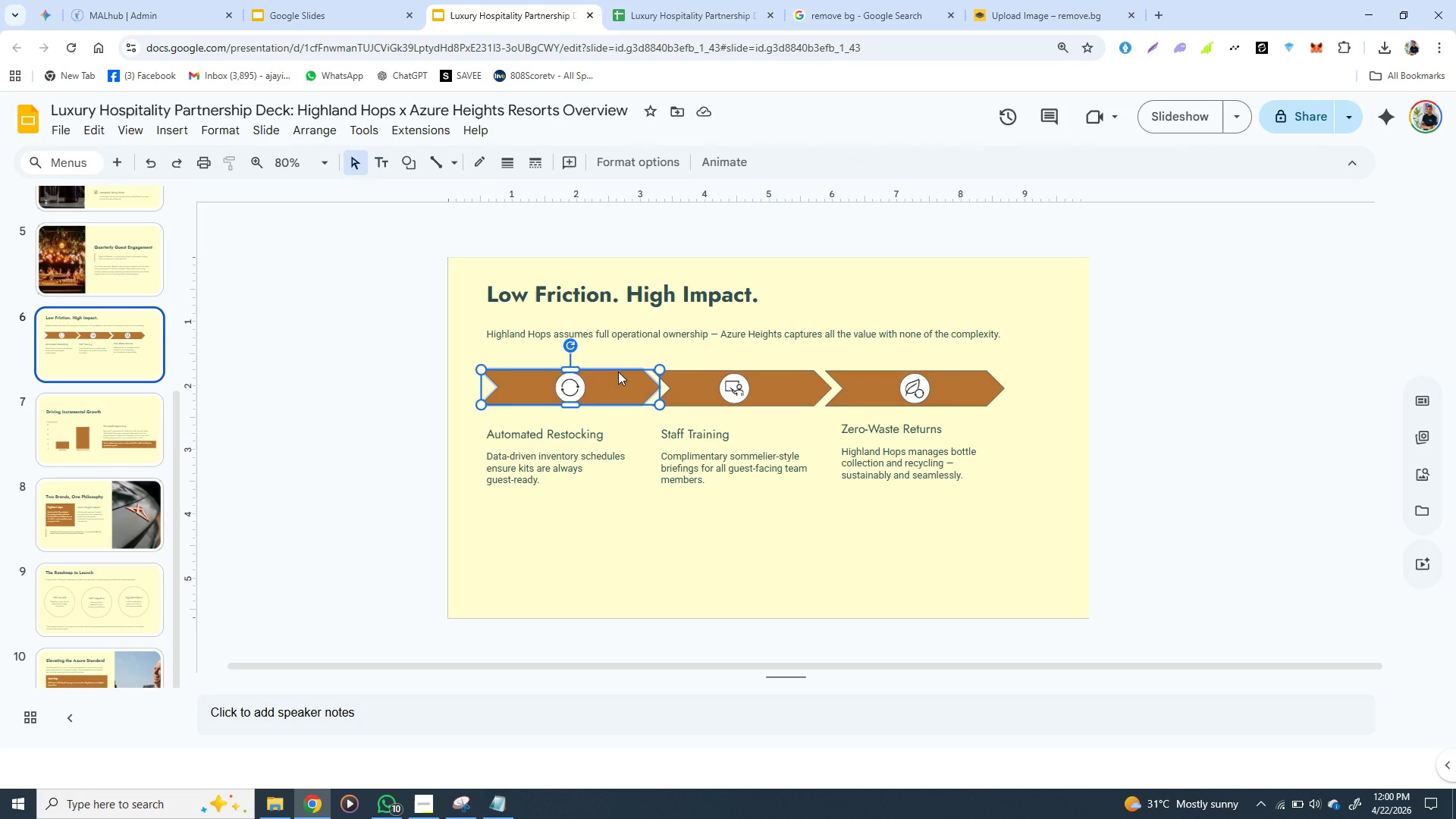 
hold_key(key=ShiftLeft, duration=1.53)
left_click([688, 372])
 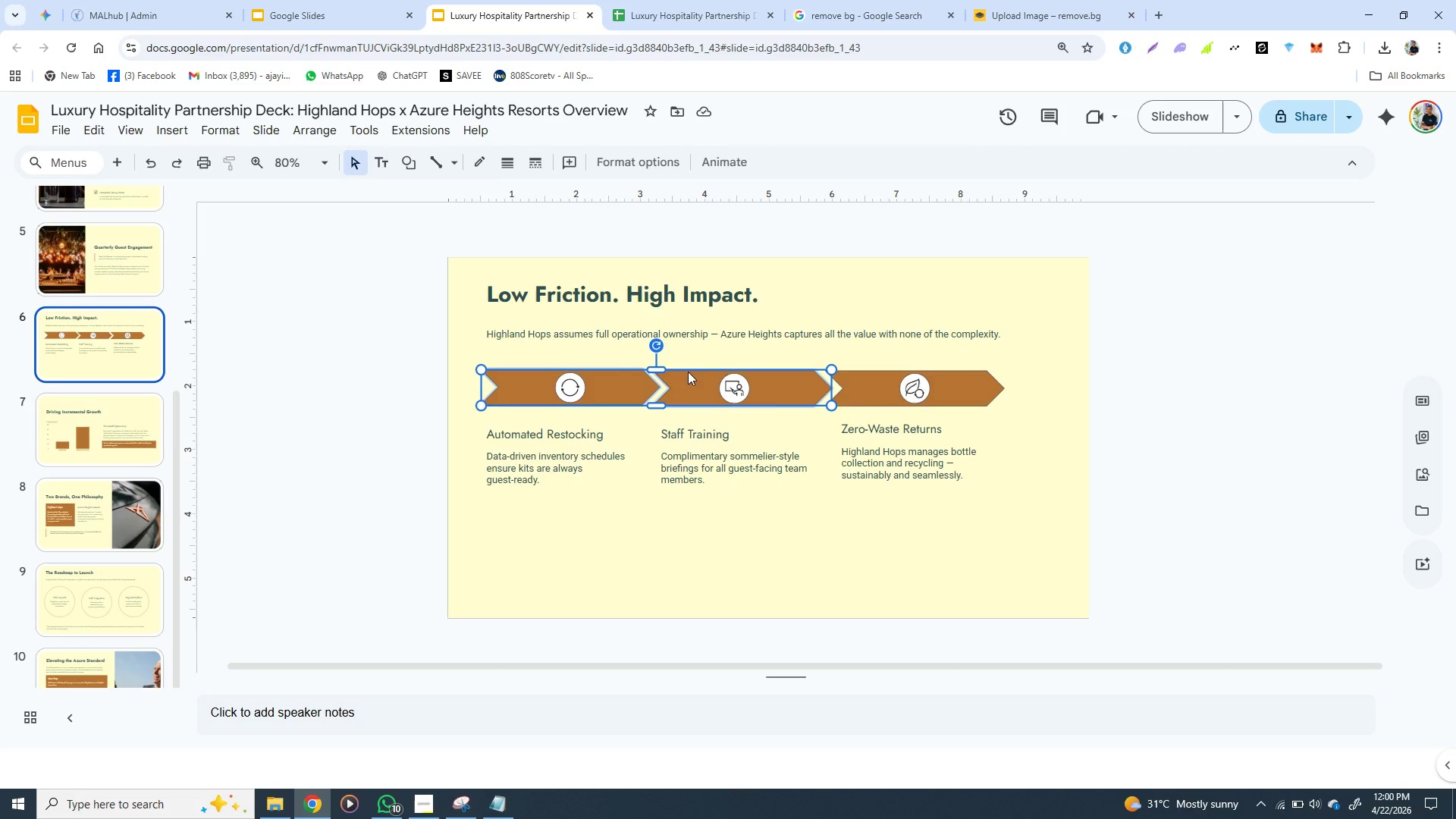 
hold_key(key=ShiftLeft, duration=1.09)
 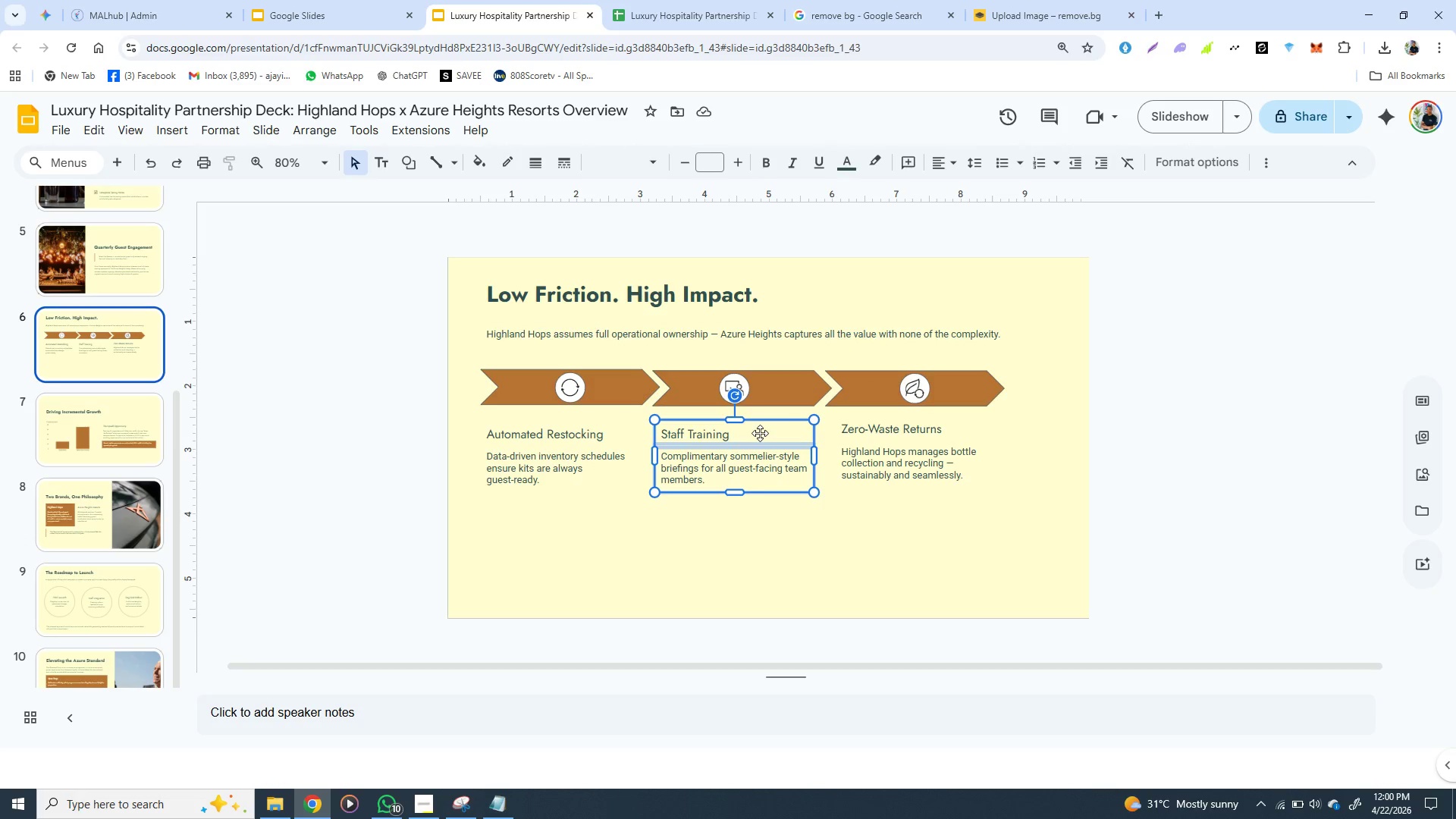 
left_click([760, 433])
 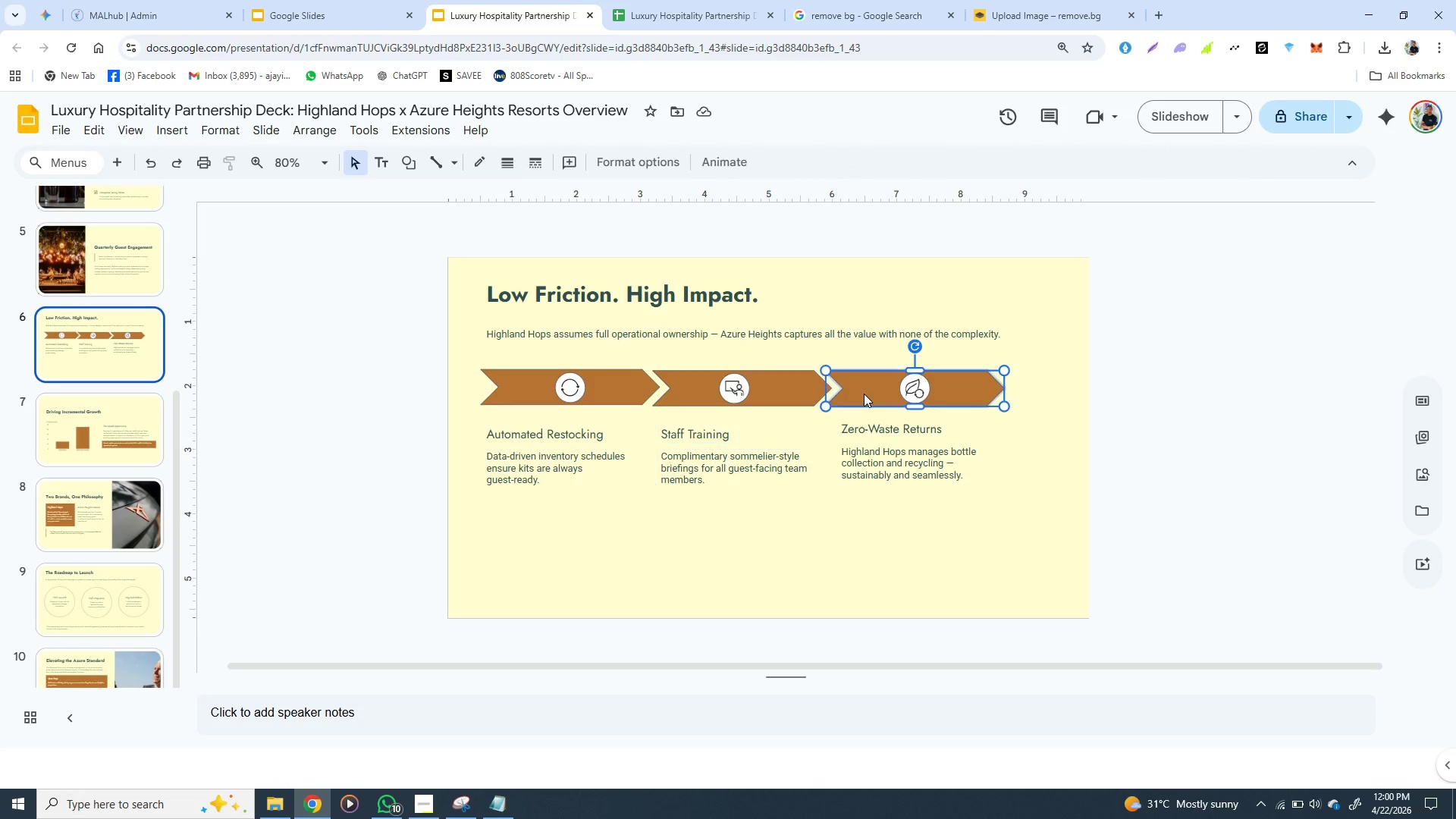 
left_click([864, 394])
 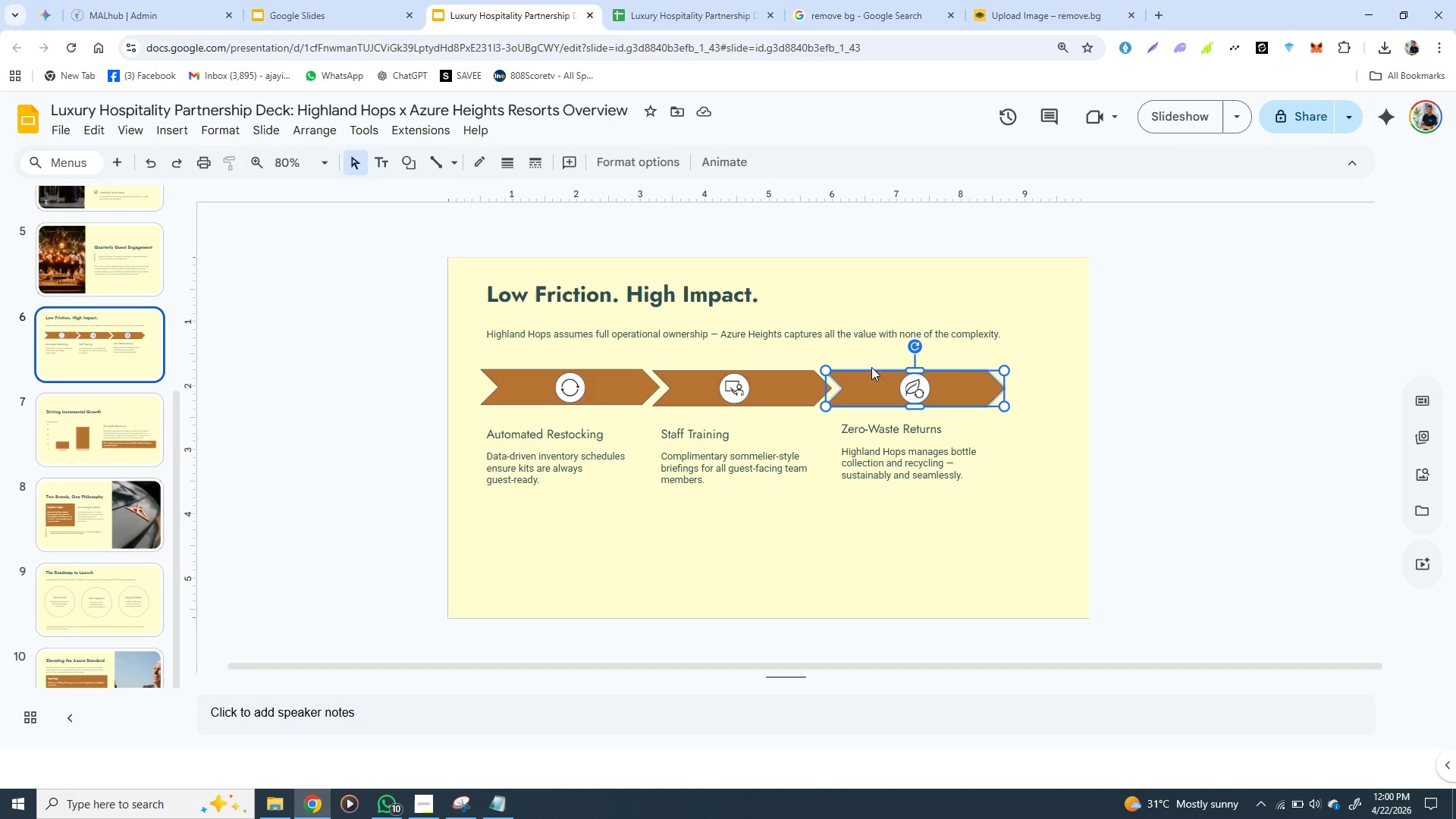 
left_click([871, 367])
 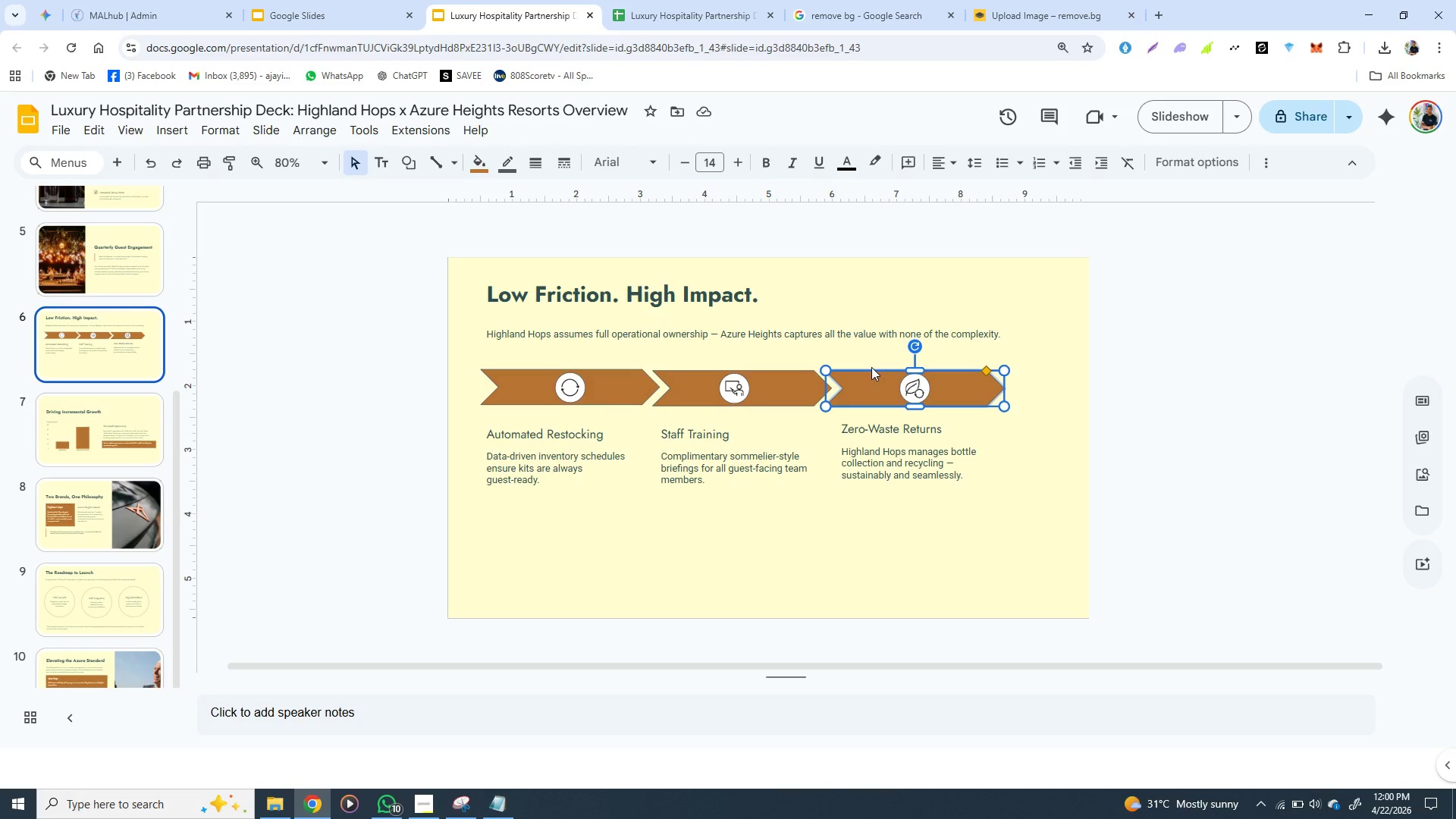 
key(ArrowLeft)
 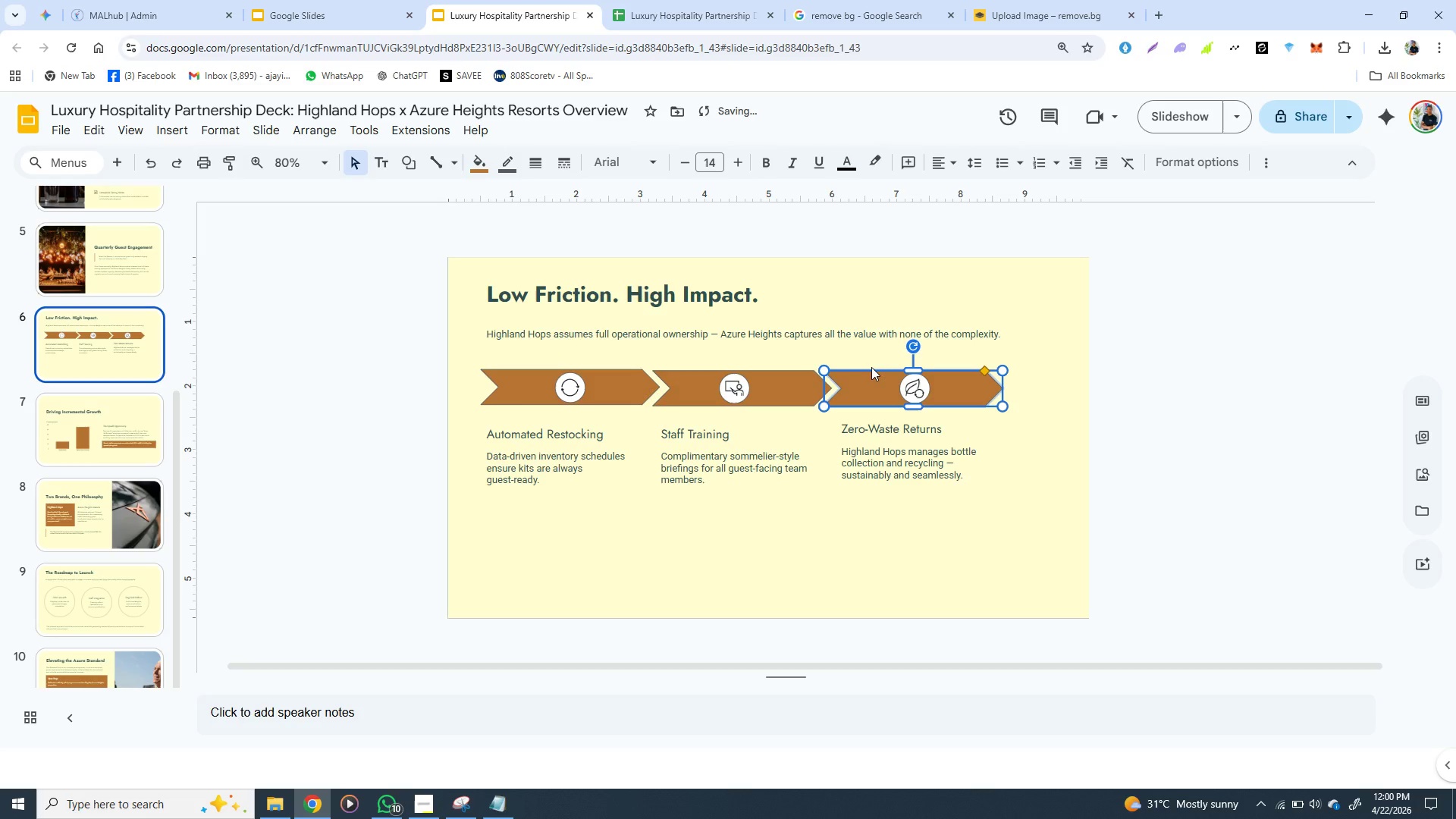 
key(ArrowLeft)
 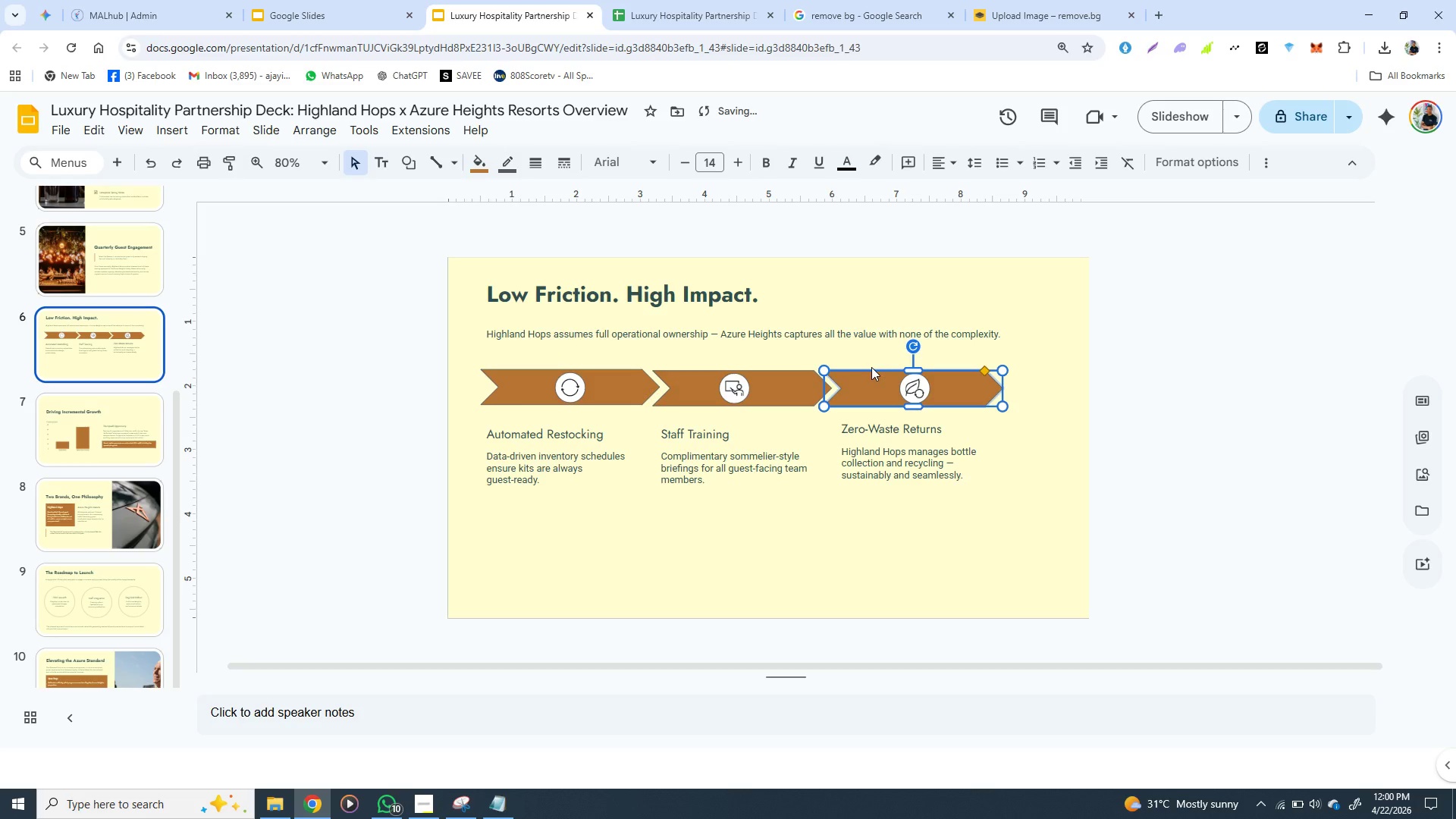 
key(ArrowLeft)
 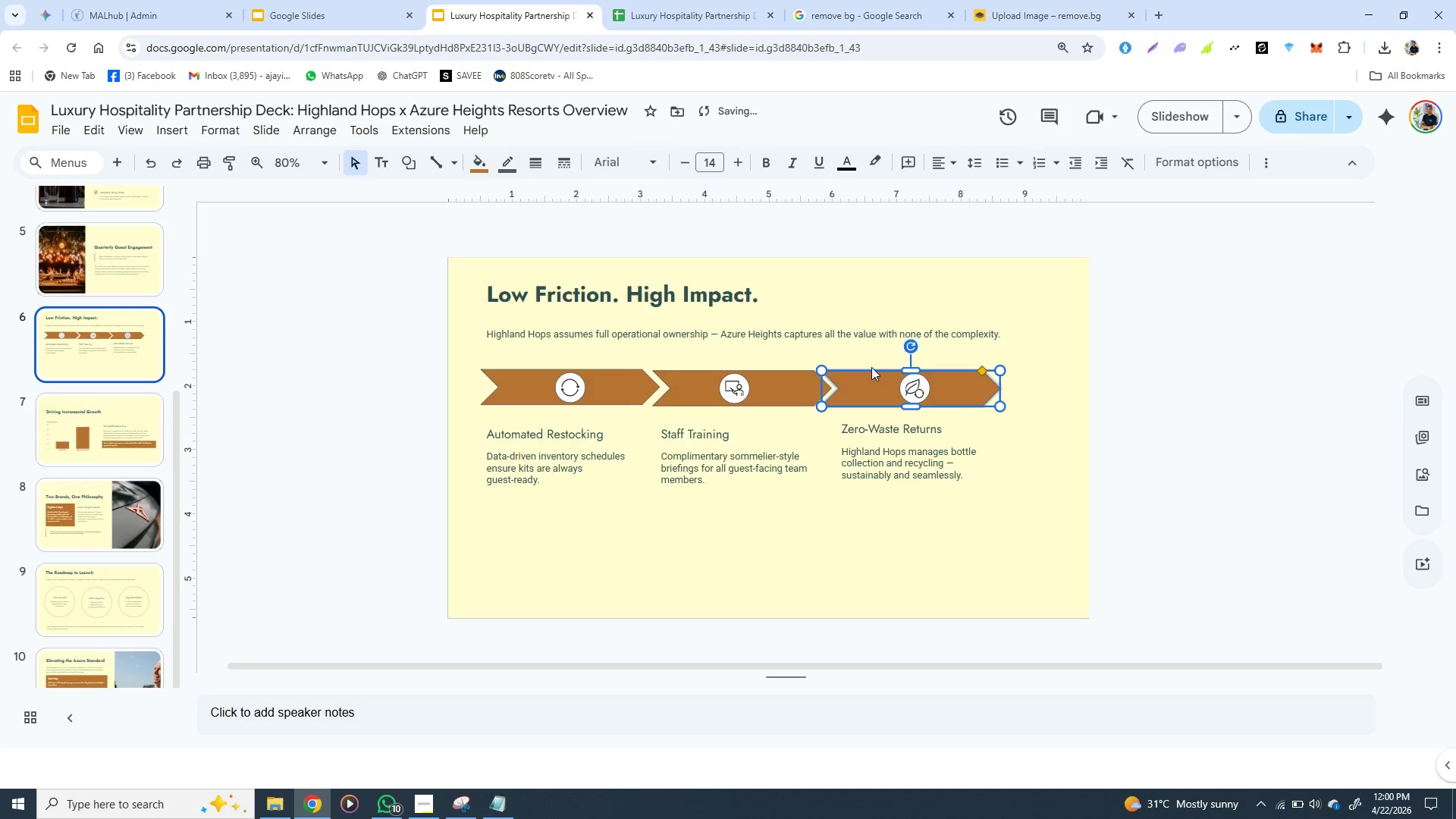 
key(ArrowLeft)
 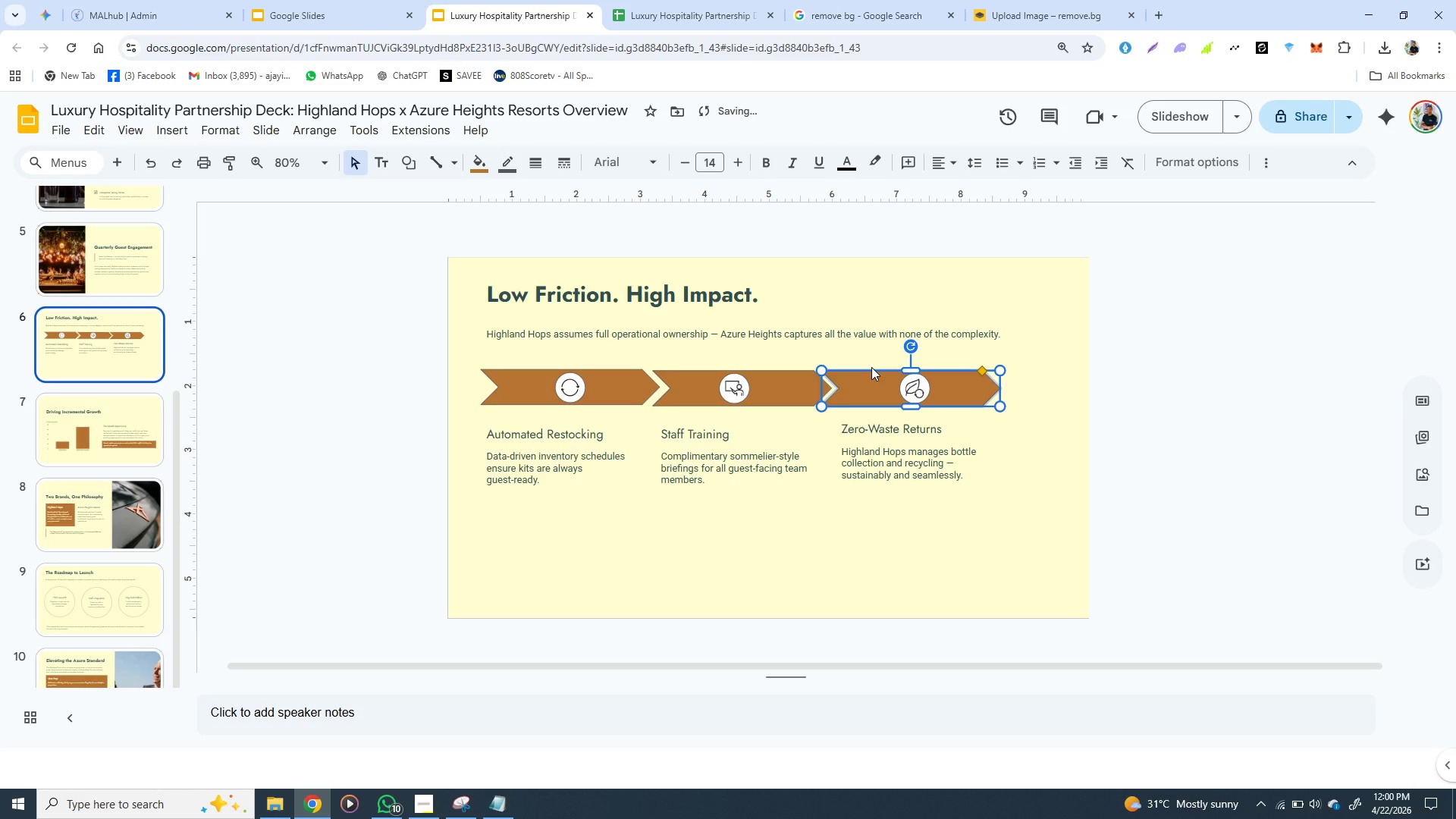 
key(ArrowLeft)
 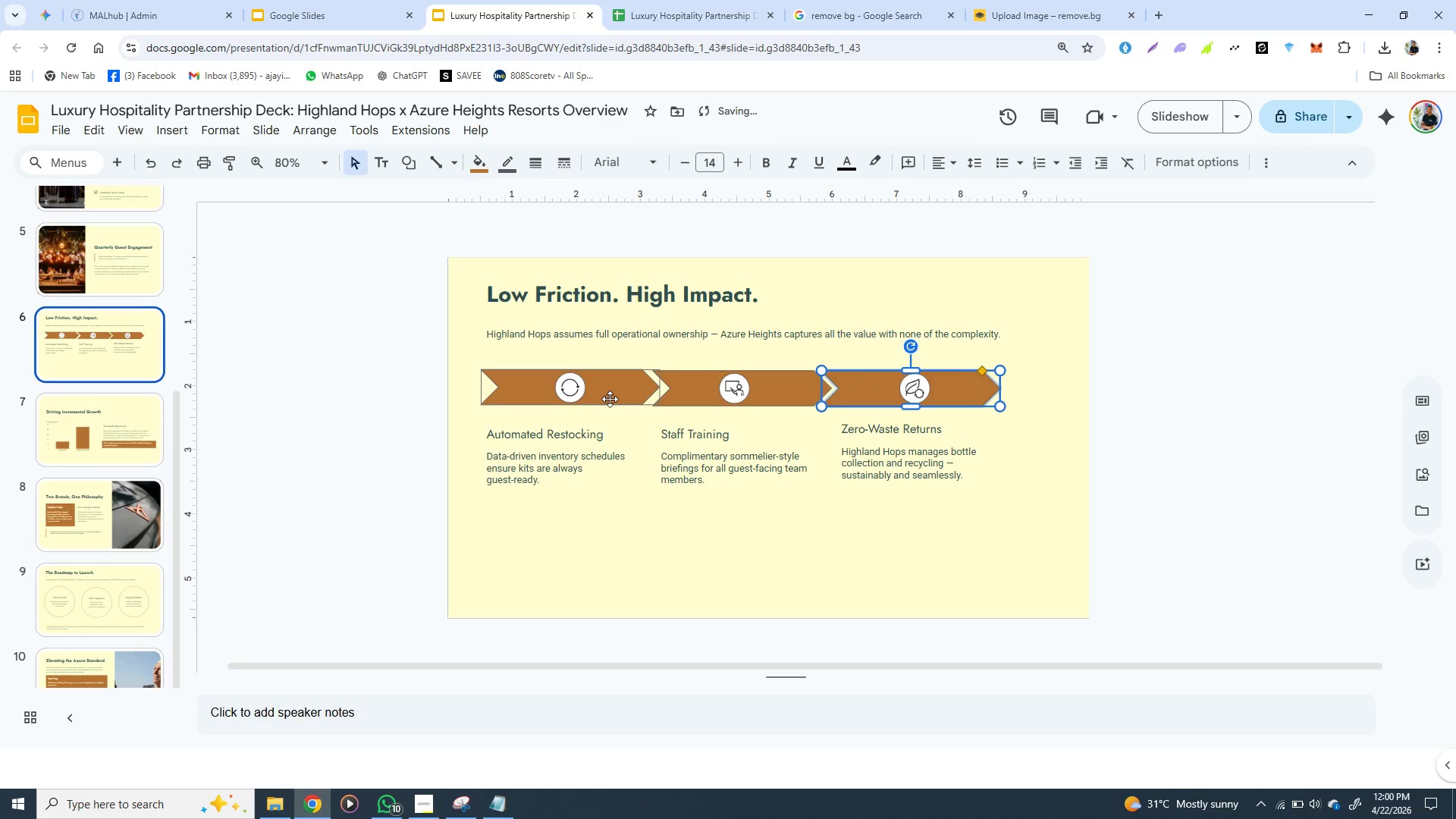 
left_click([610, 399])
 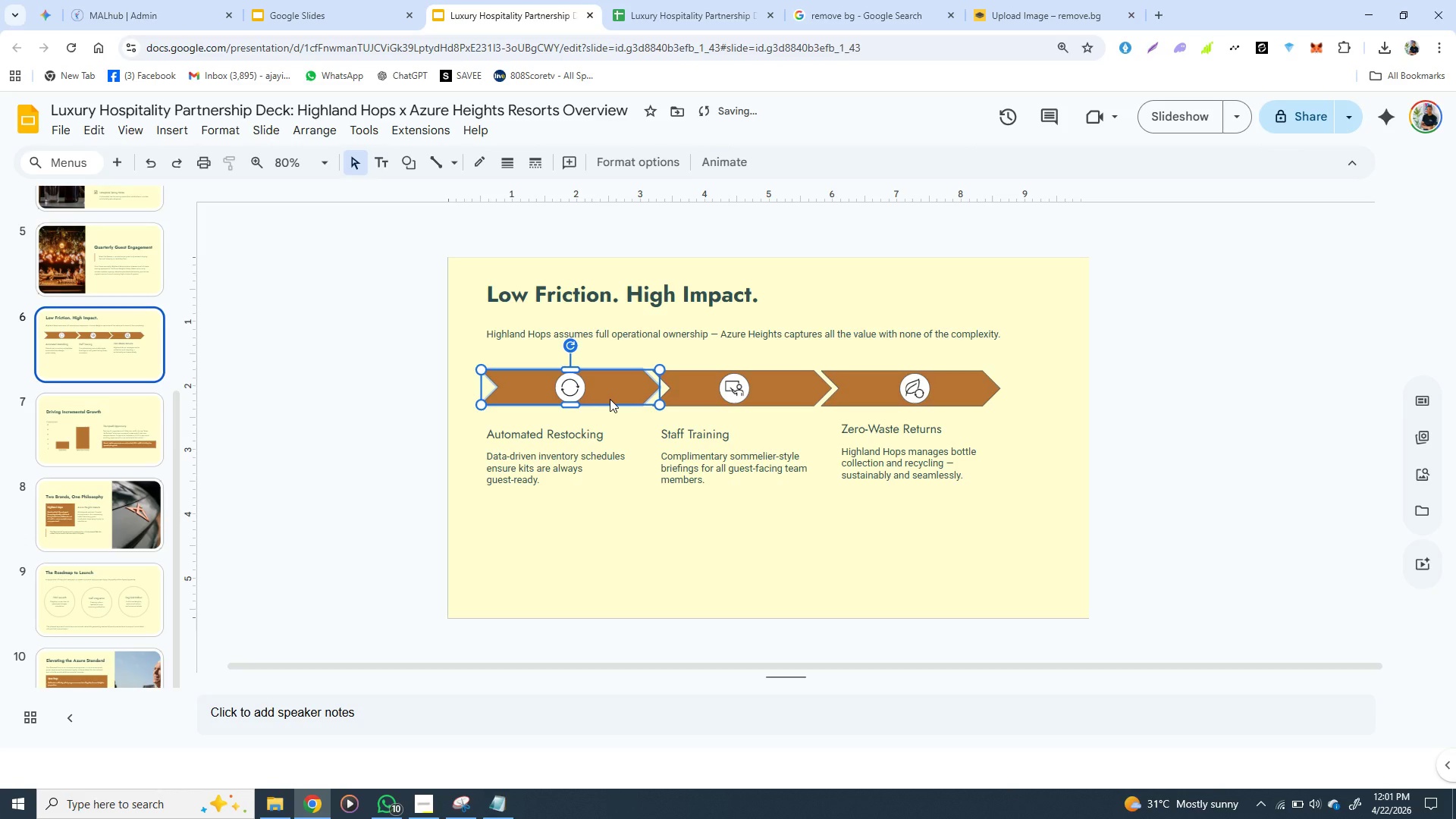 
key(ArrowRight)
 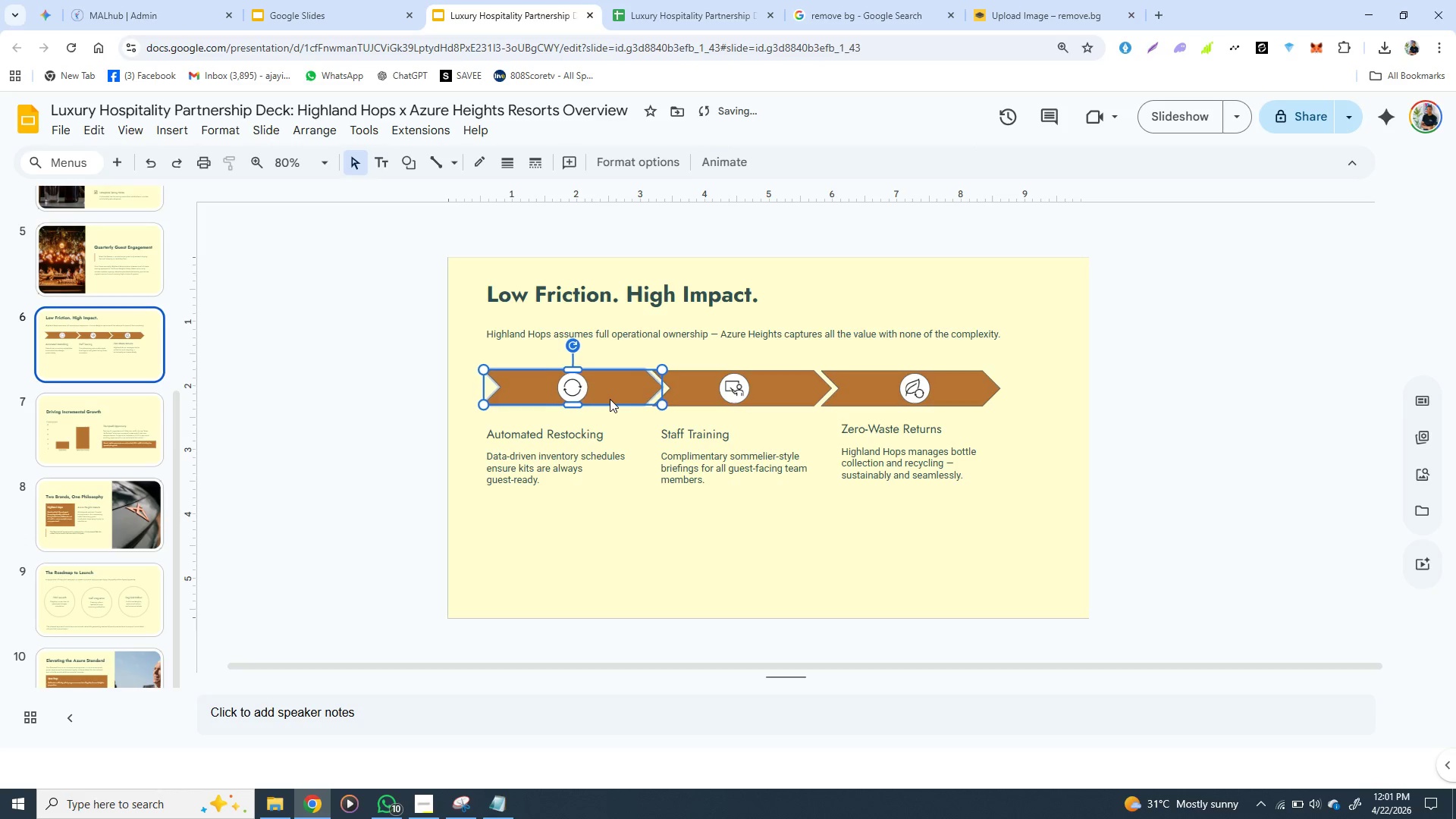 
key(ArrowRight)
 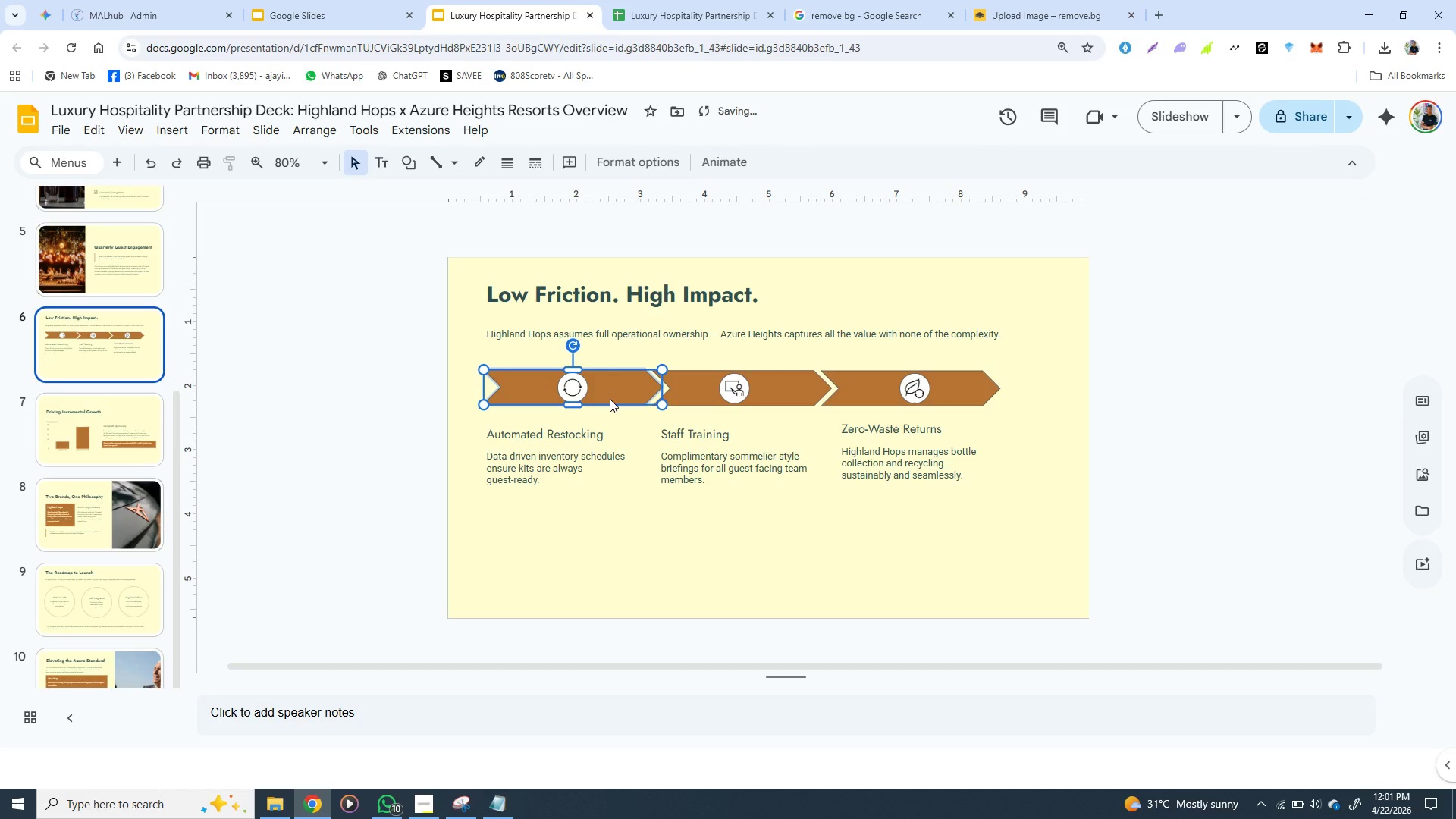 
key(ArrowRight)
 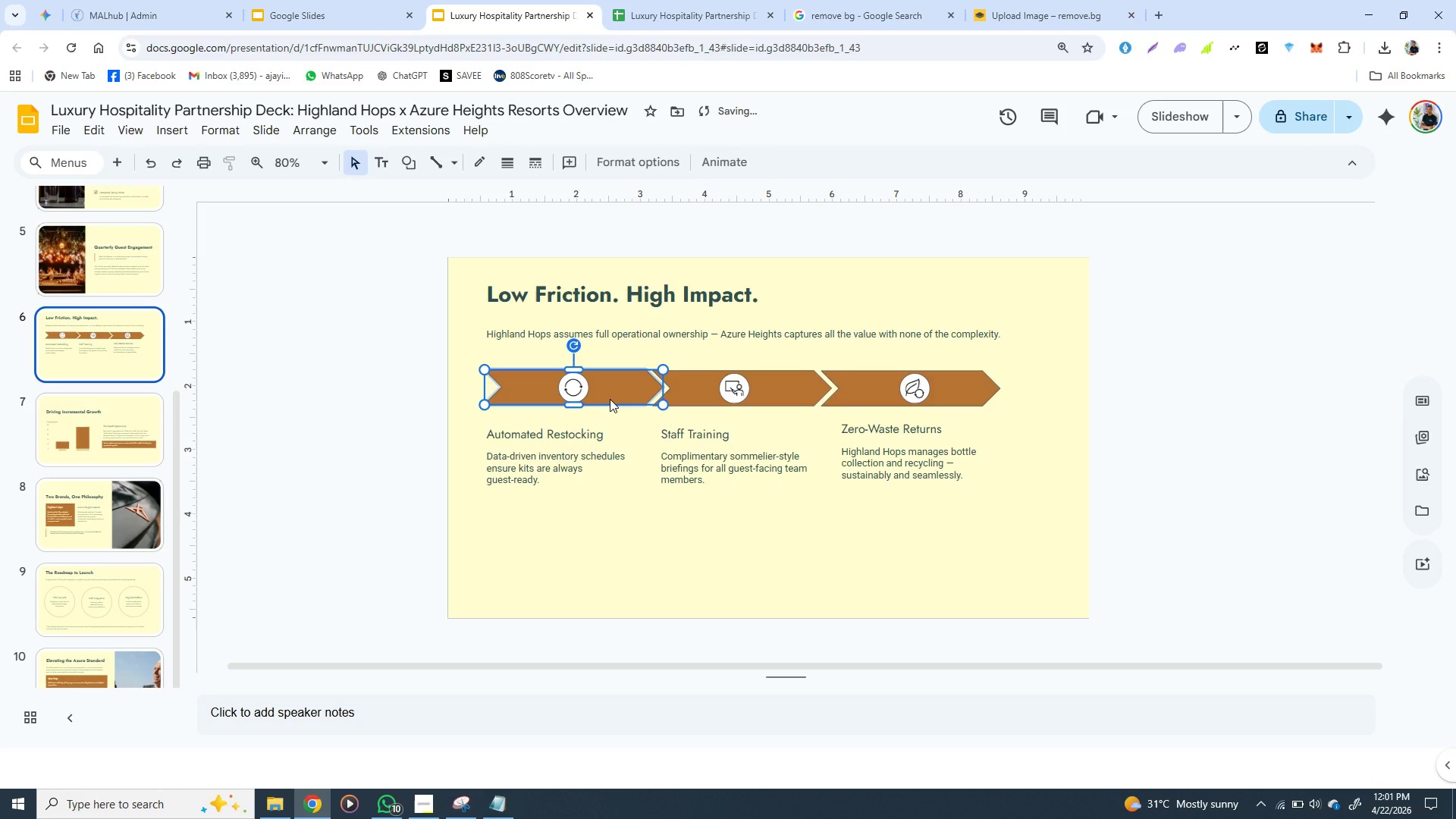 
key(ArrowRight)
 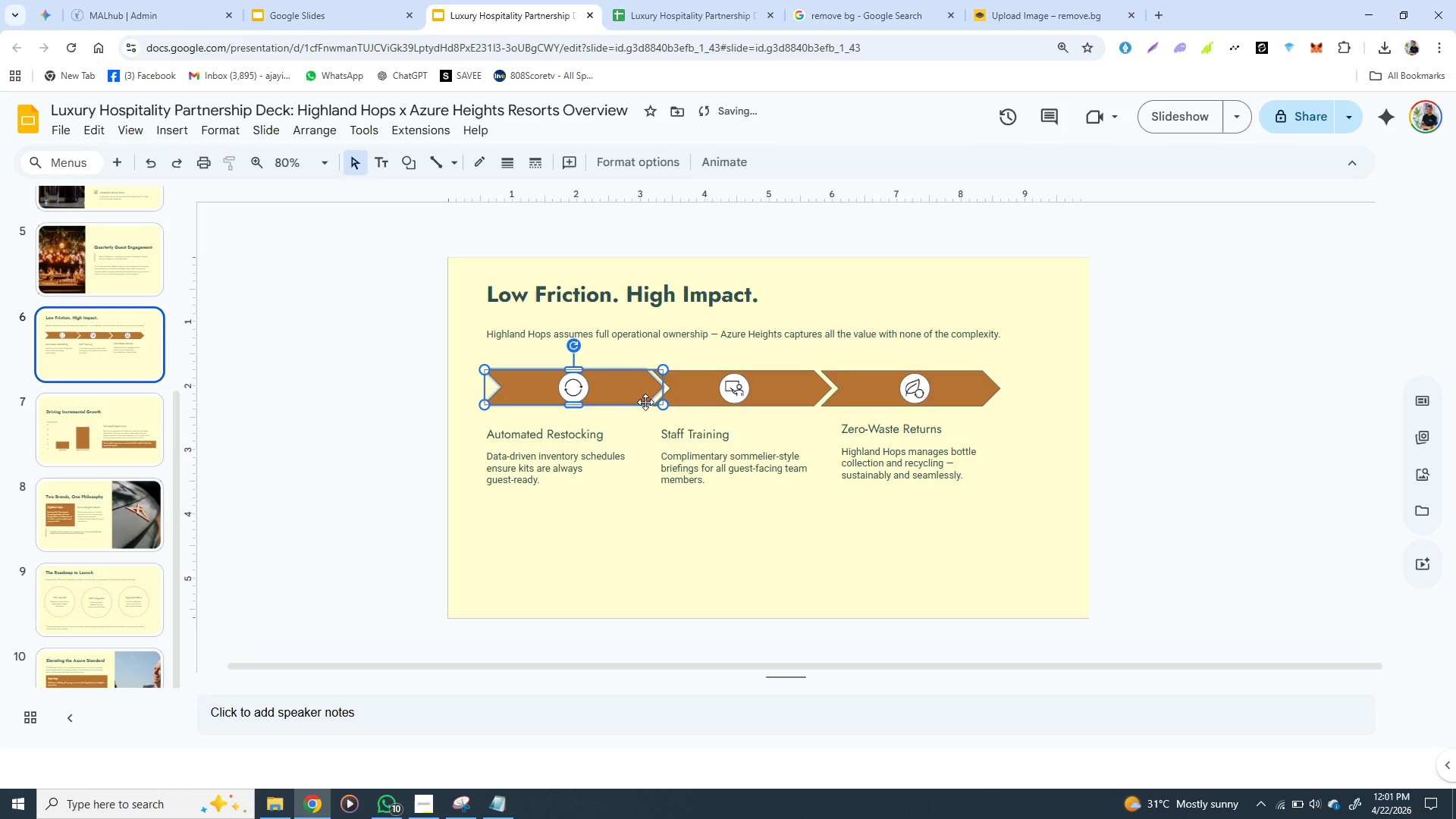 
hold_key(key=ShiftLeft, duration=1.53)
left_click([780, 376])
 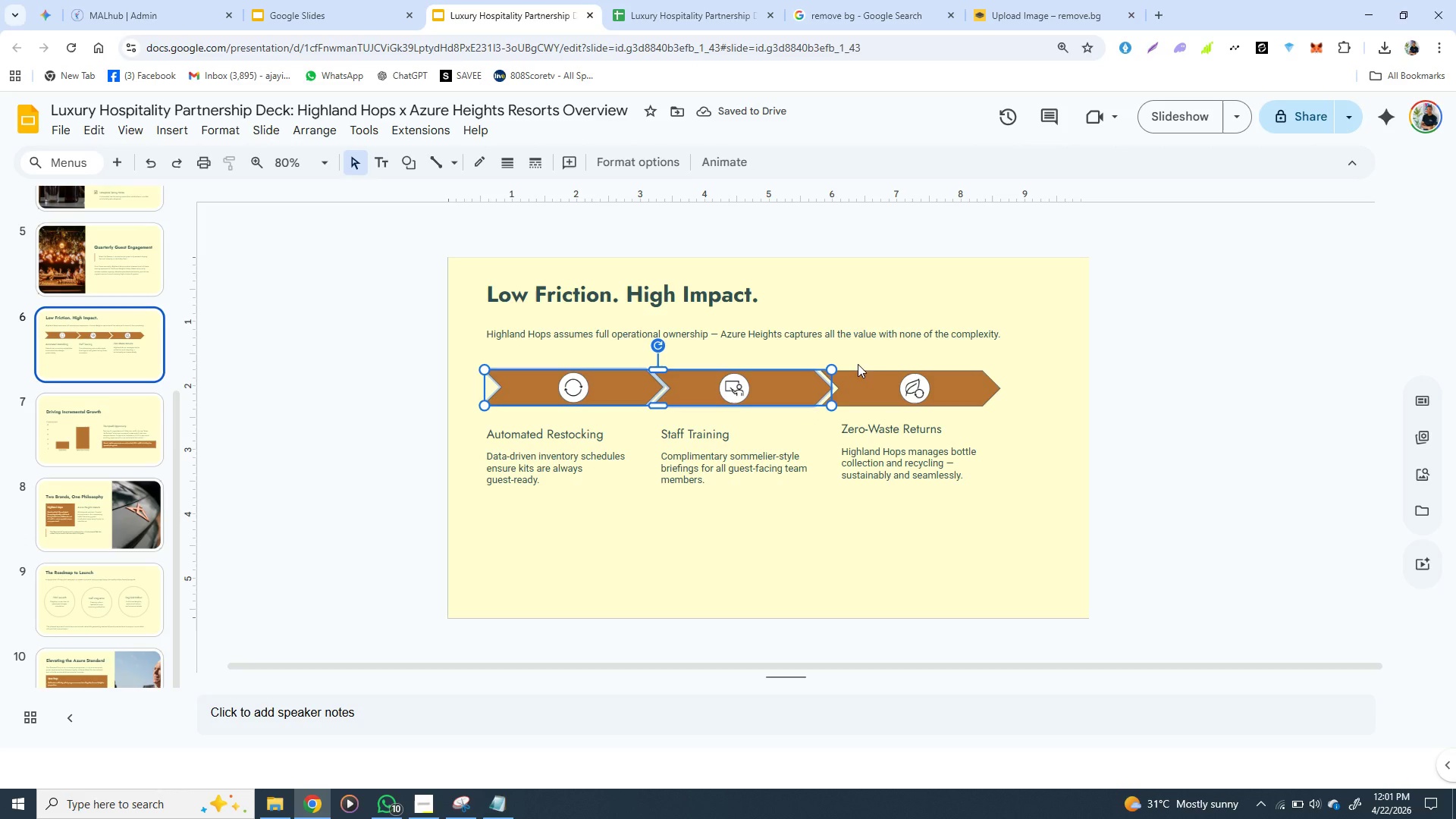 
hold_key(key=ShiftLeft, duration=1.5)
 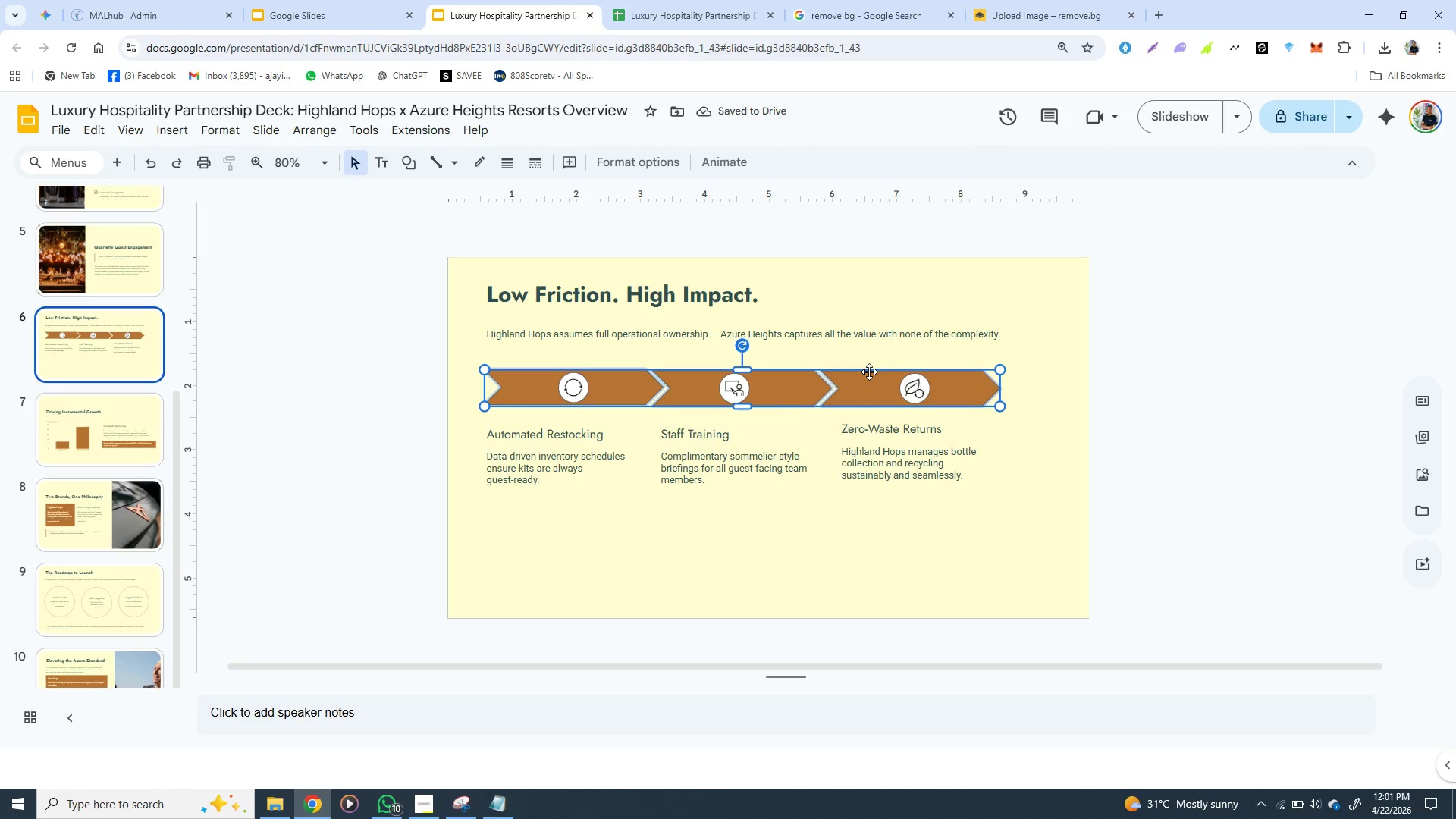 
hold_key(key=ShiftLeft, duration=0.8)
left_click([869, 372])
 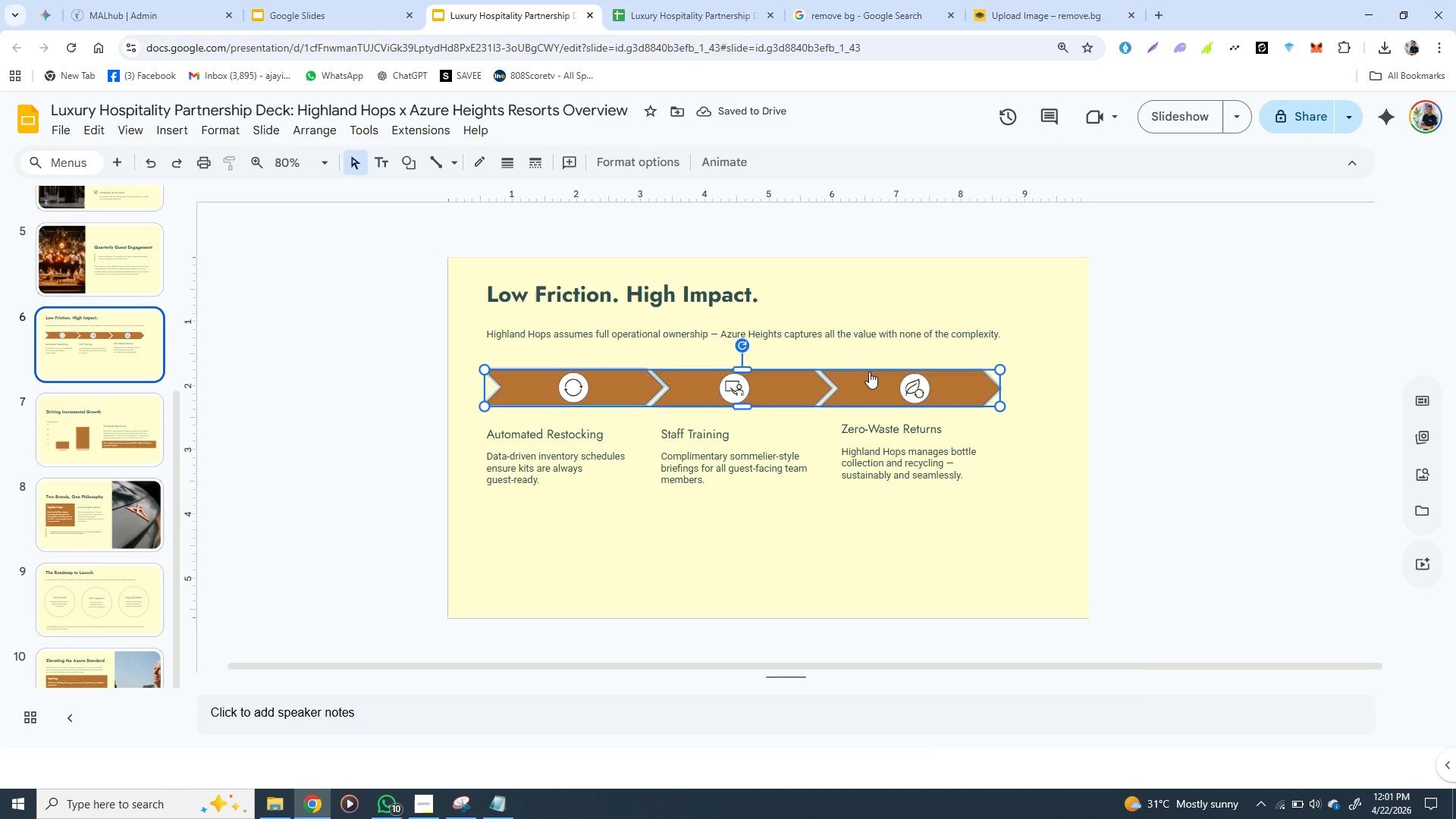 
right_click([869, 372])
 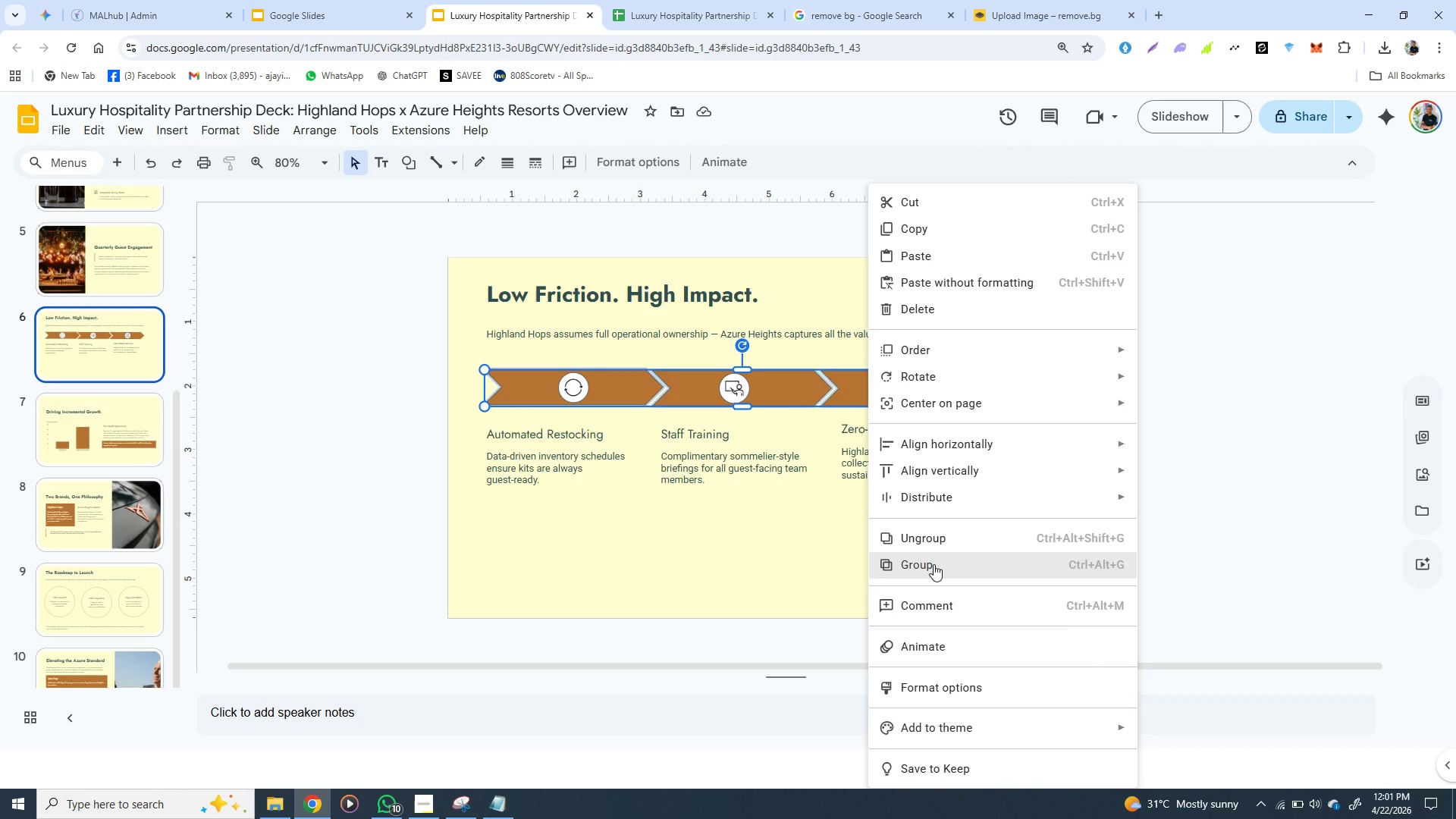 
left_click([934, 565])
 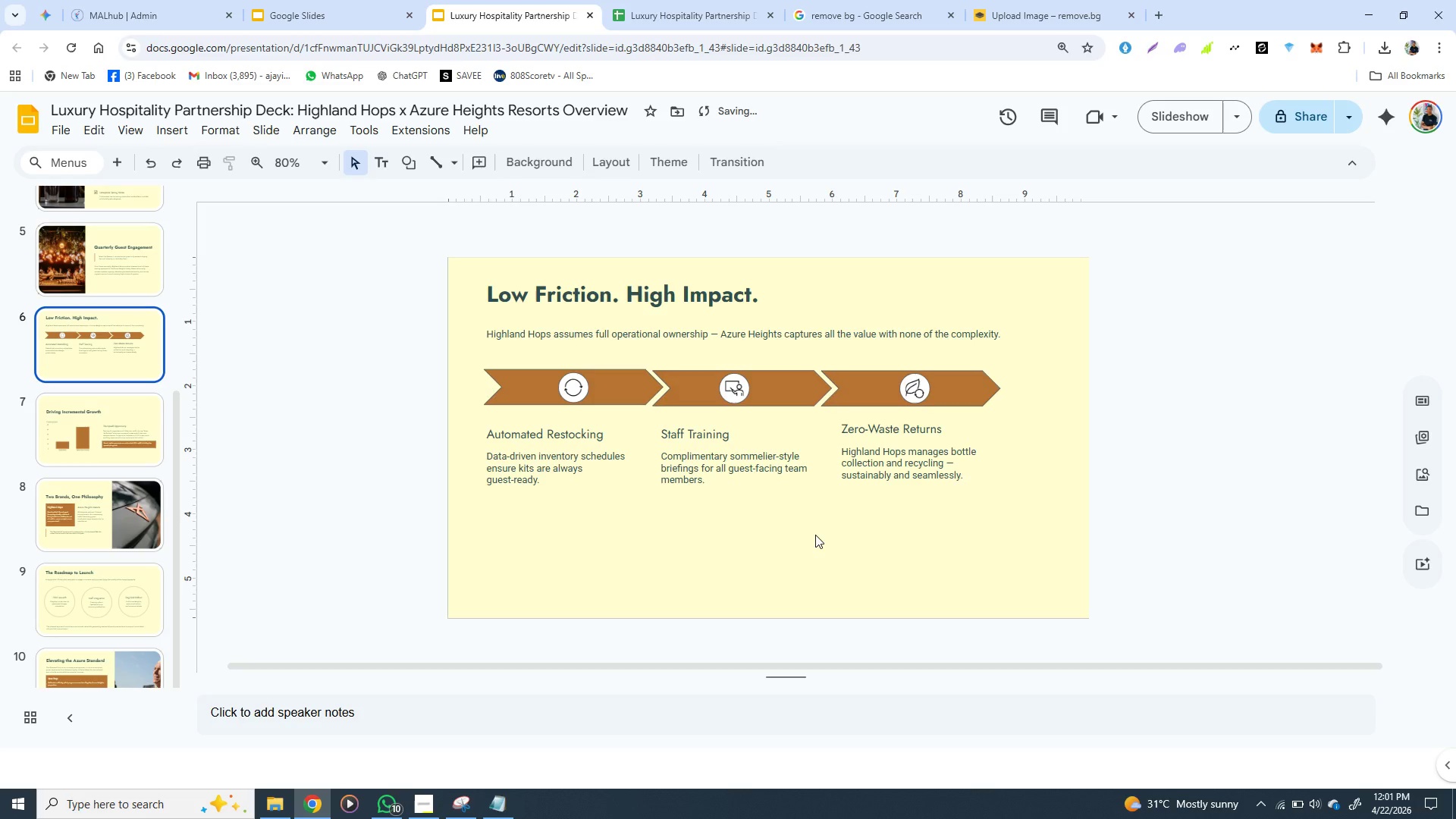 
left_click([815, 535])
 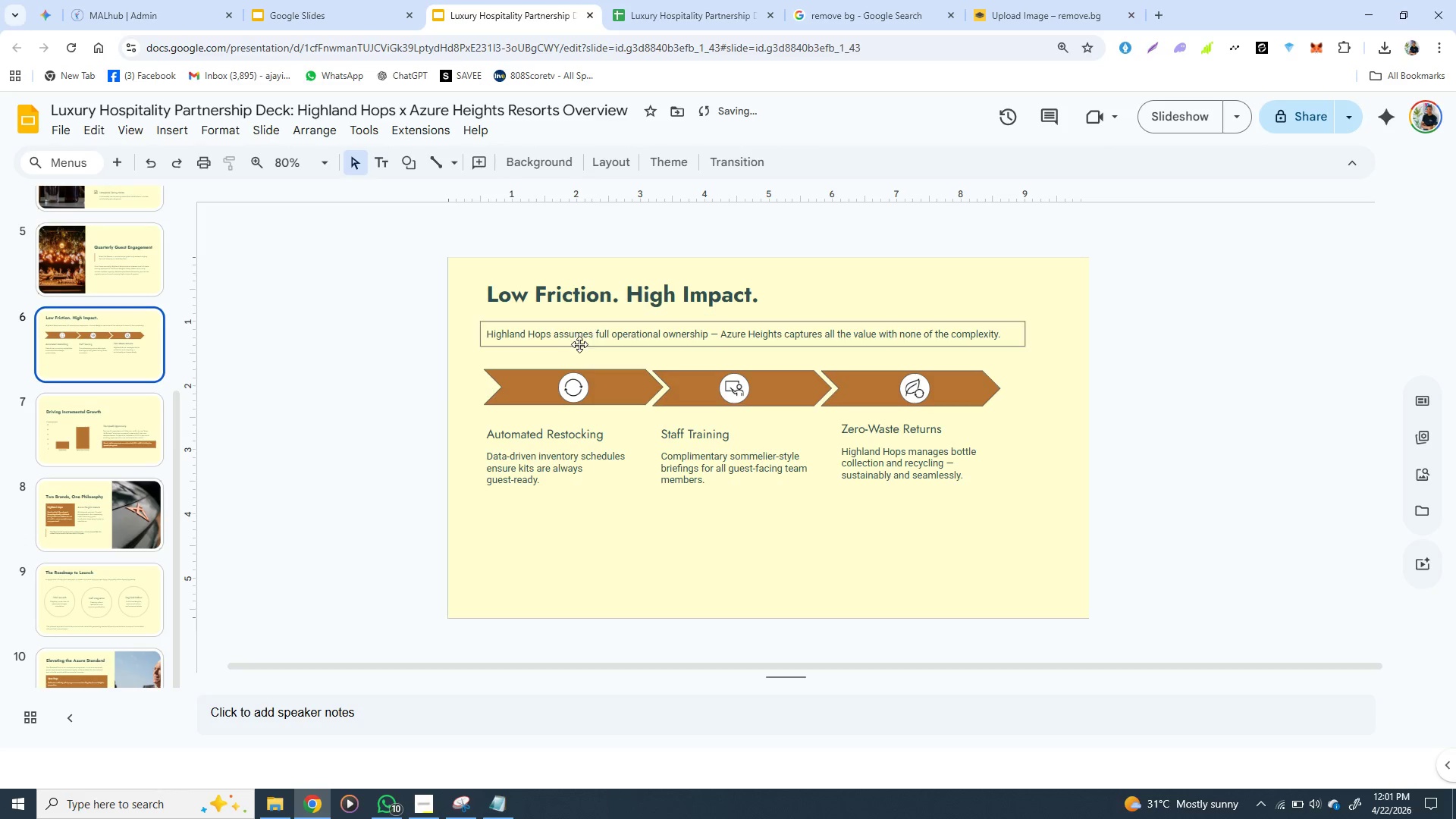 
left_click([573, 341])
 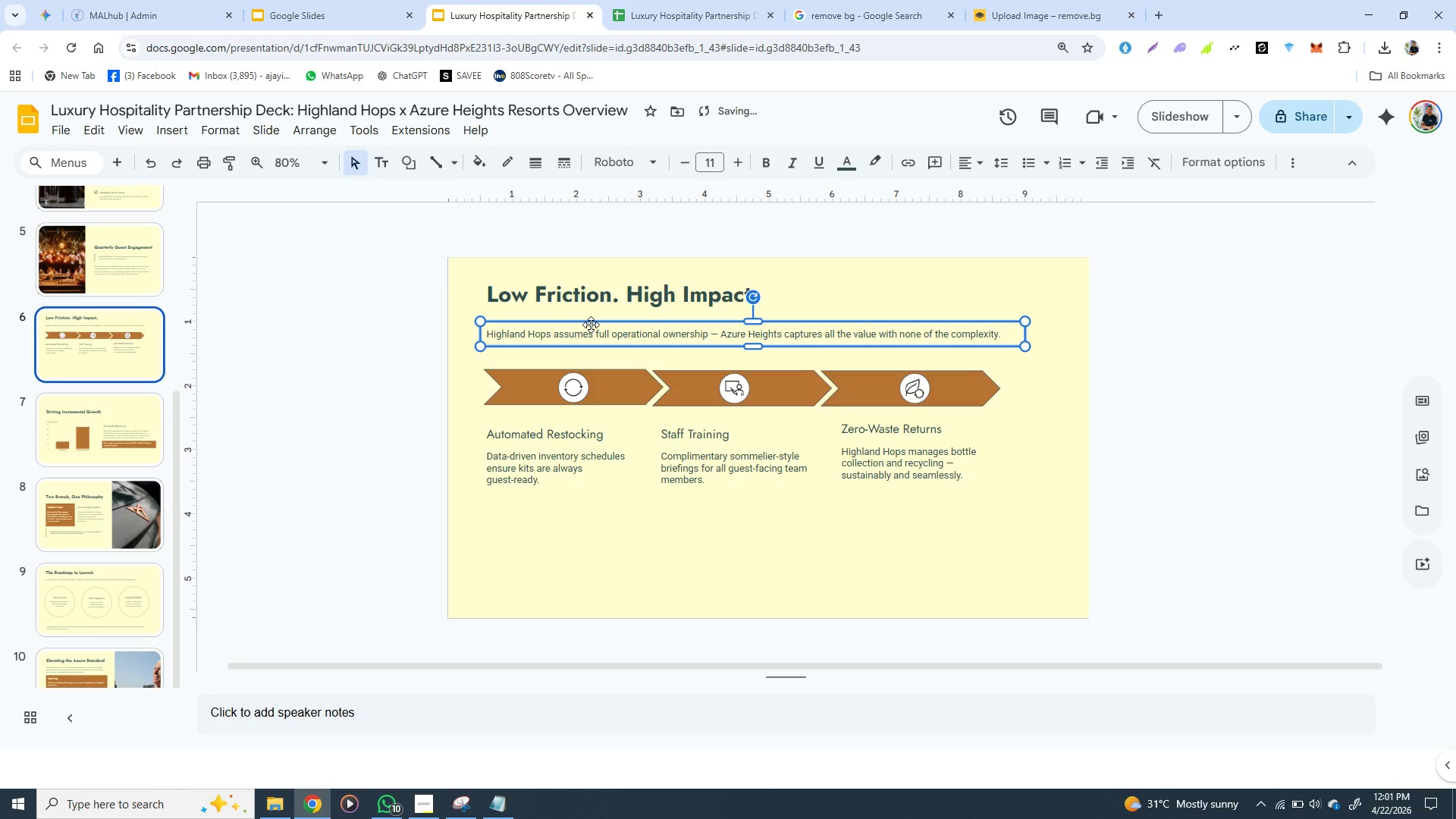 
left_click([591, 325])
 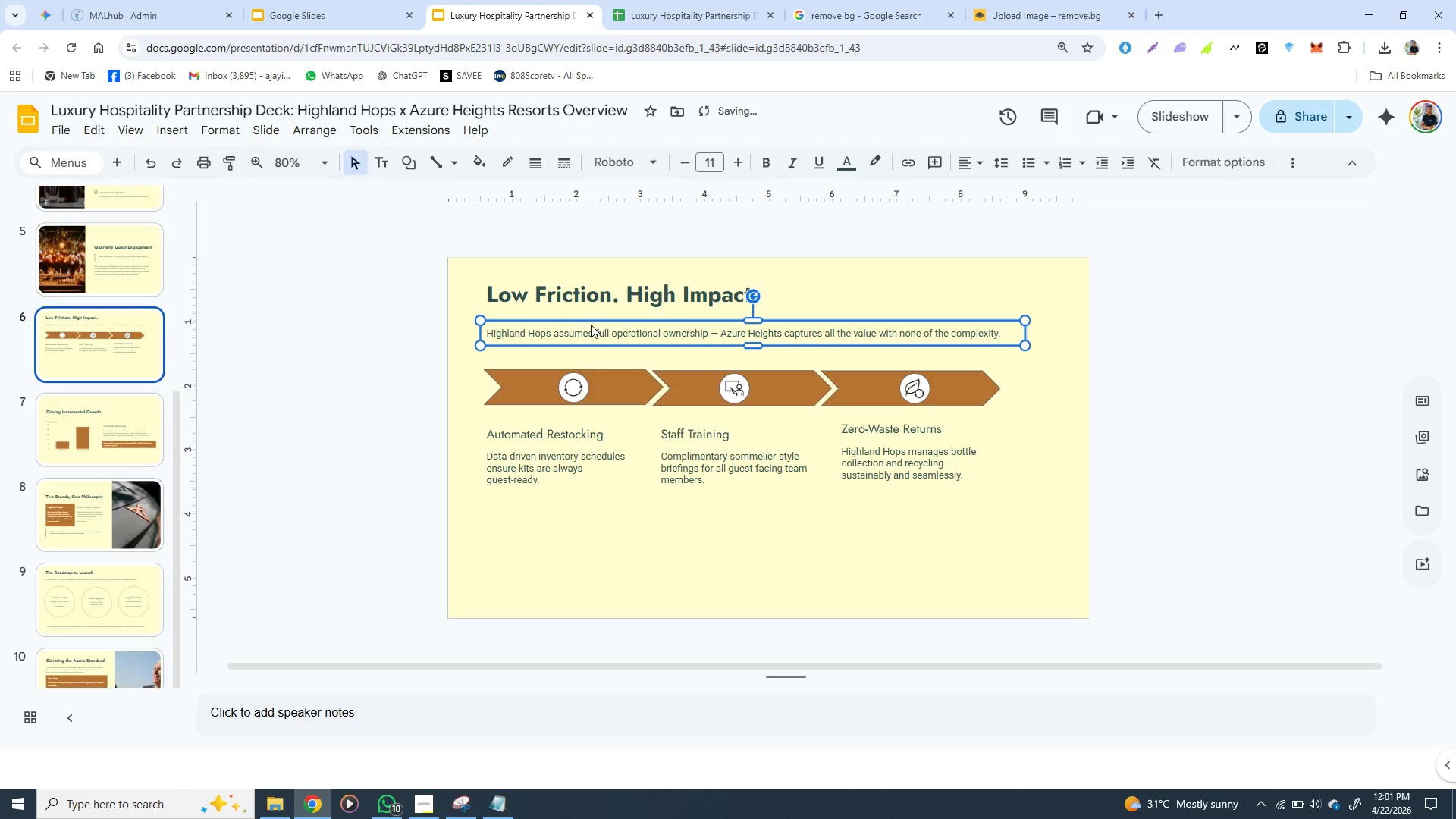 
key(ArrowUp)
 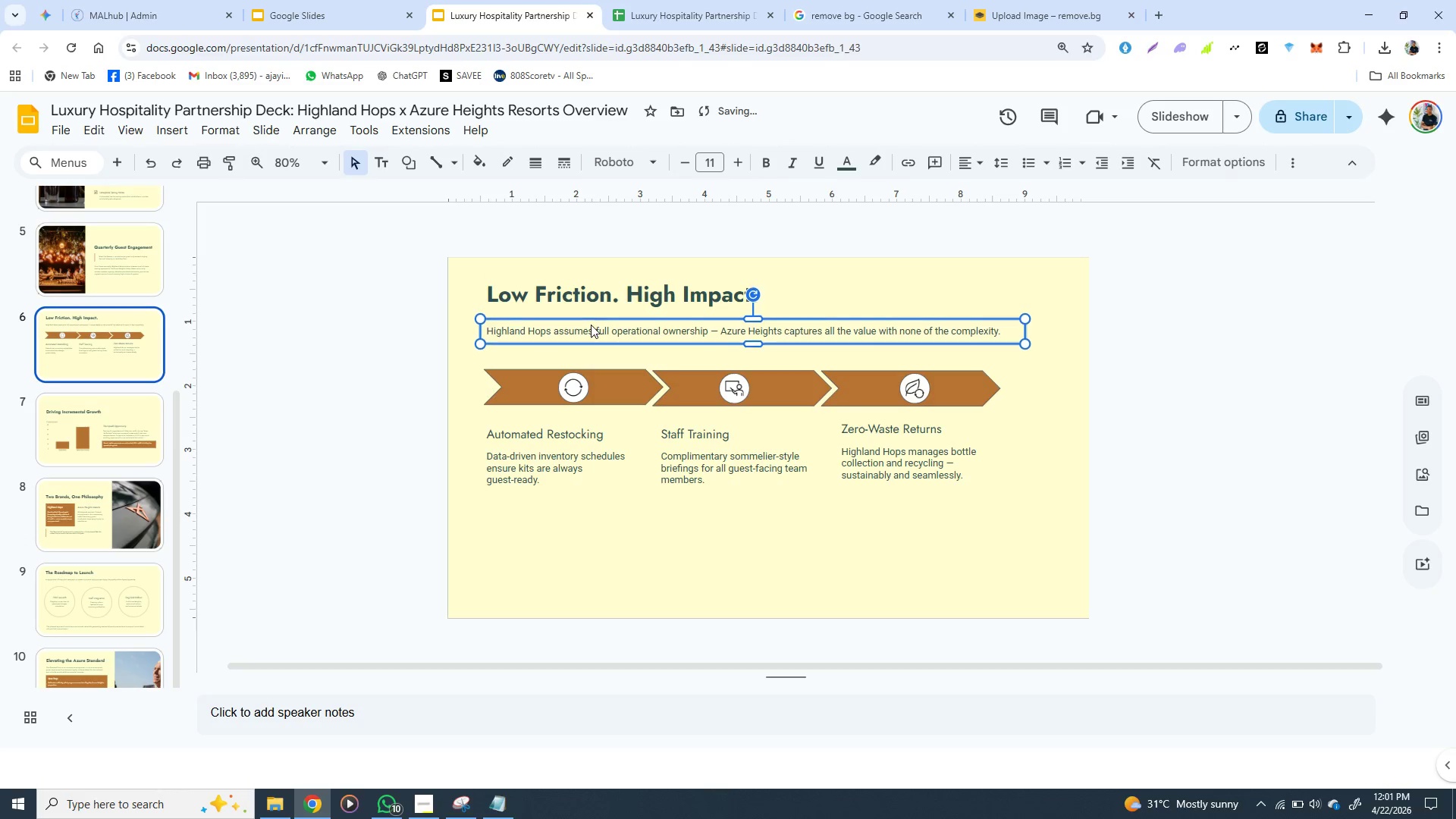 
key(ArrowUp)
 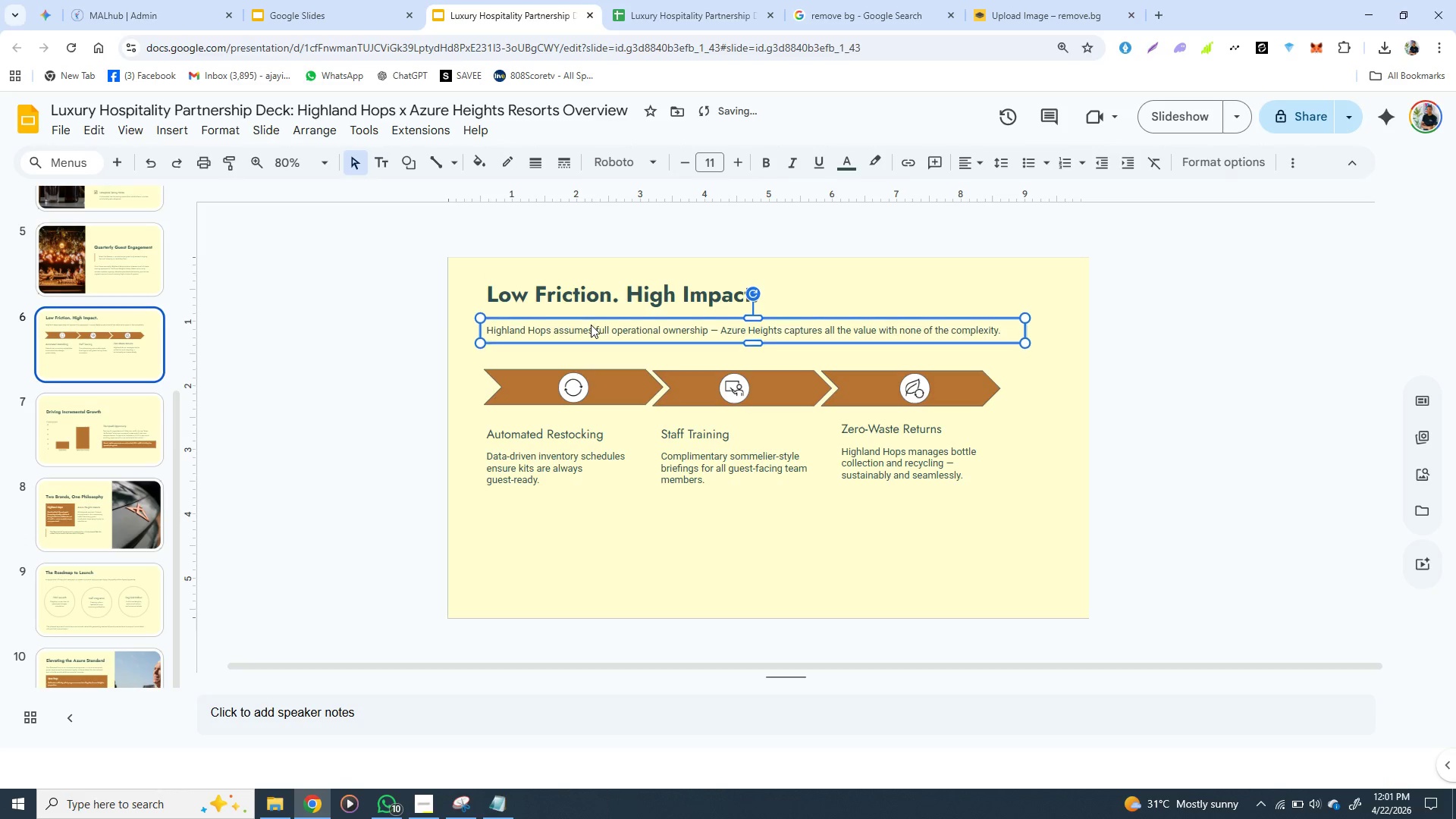 
key(ArrowUp)
 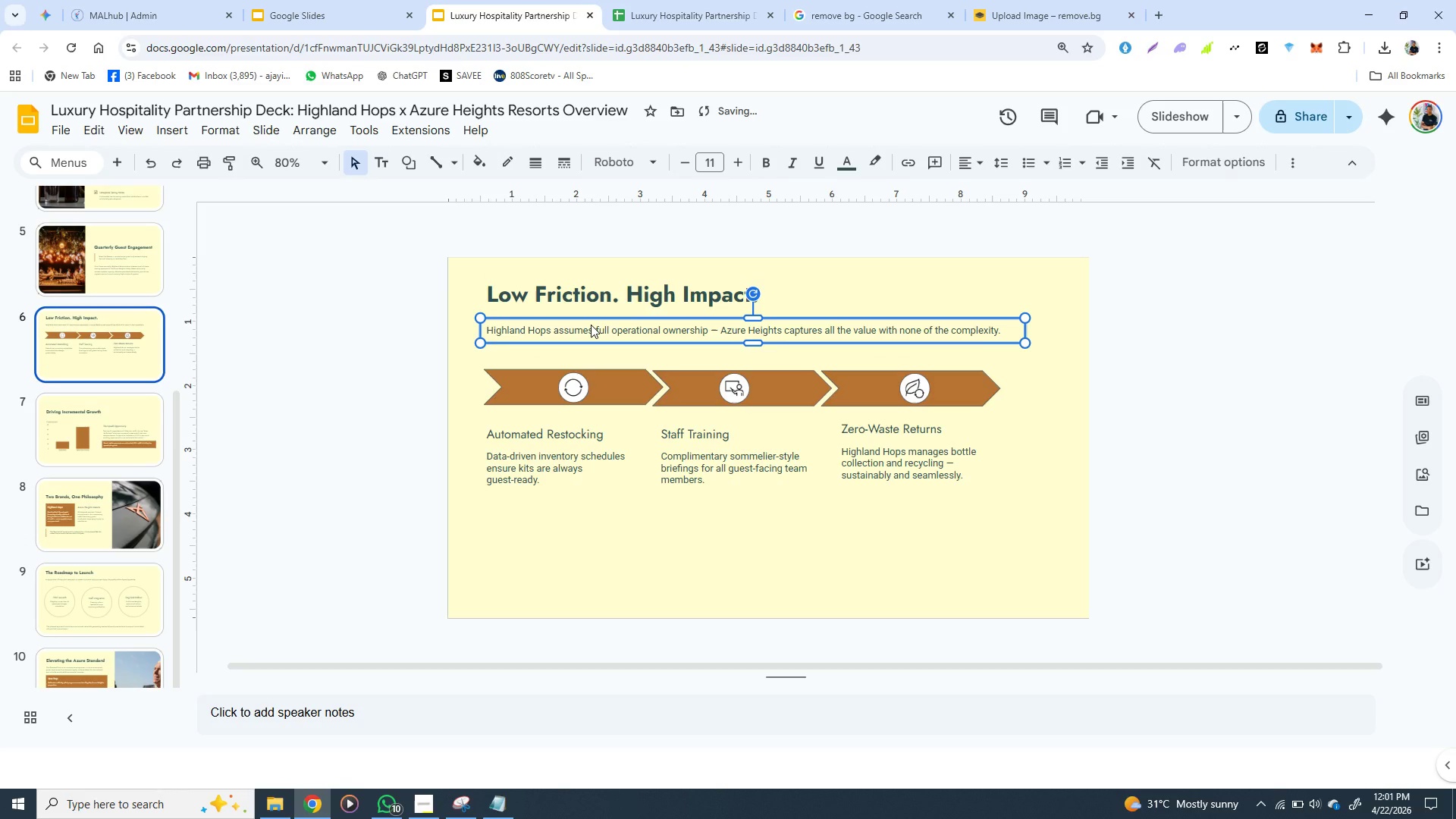 
key(ArrowUp)
 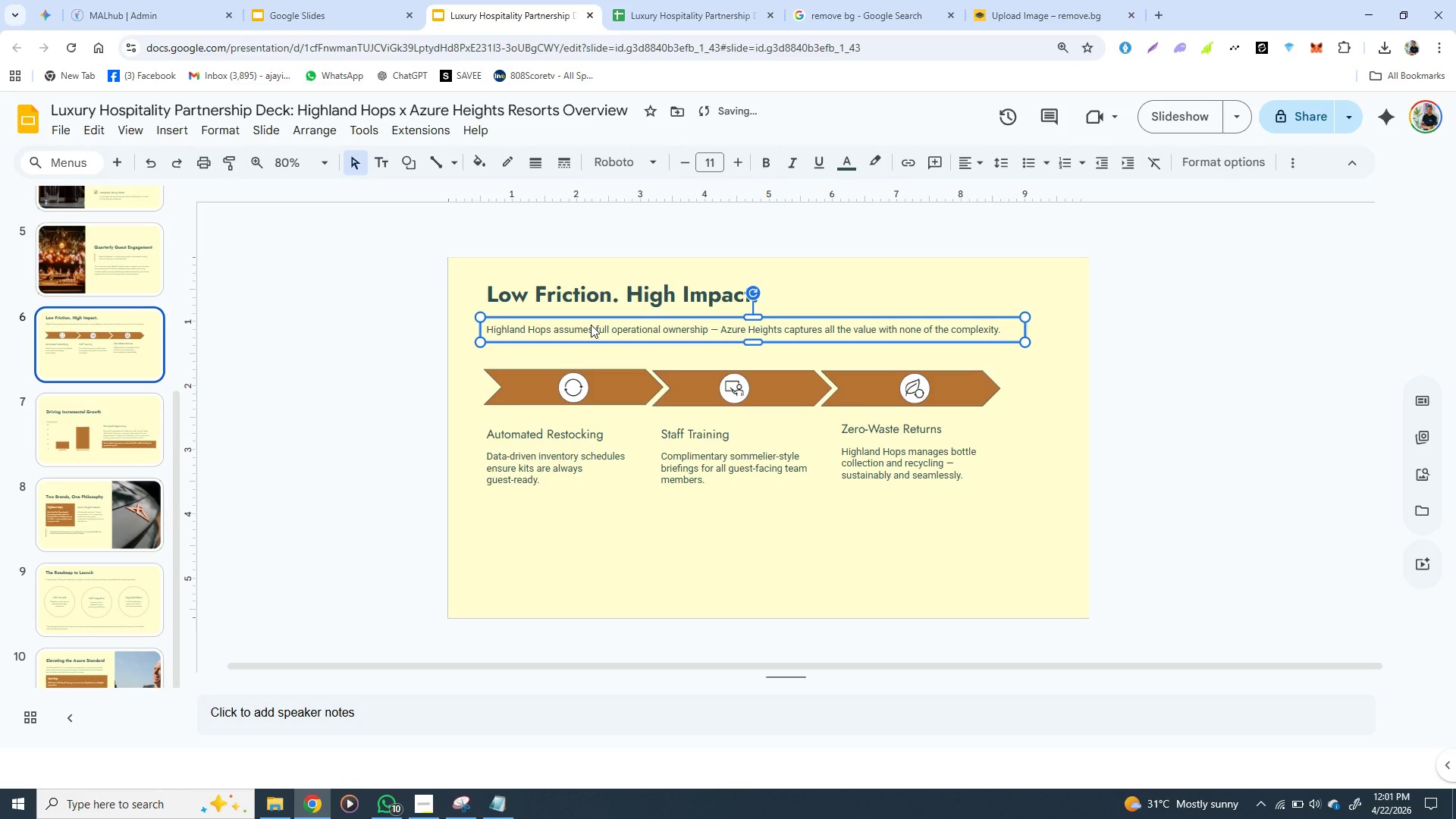 
key(ArrowUp)
 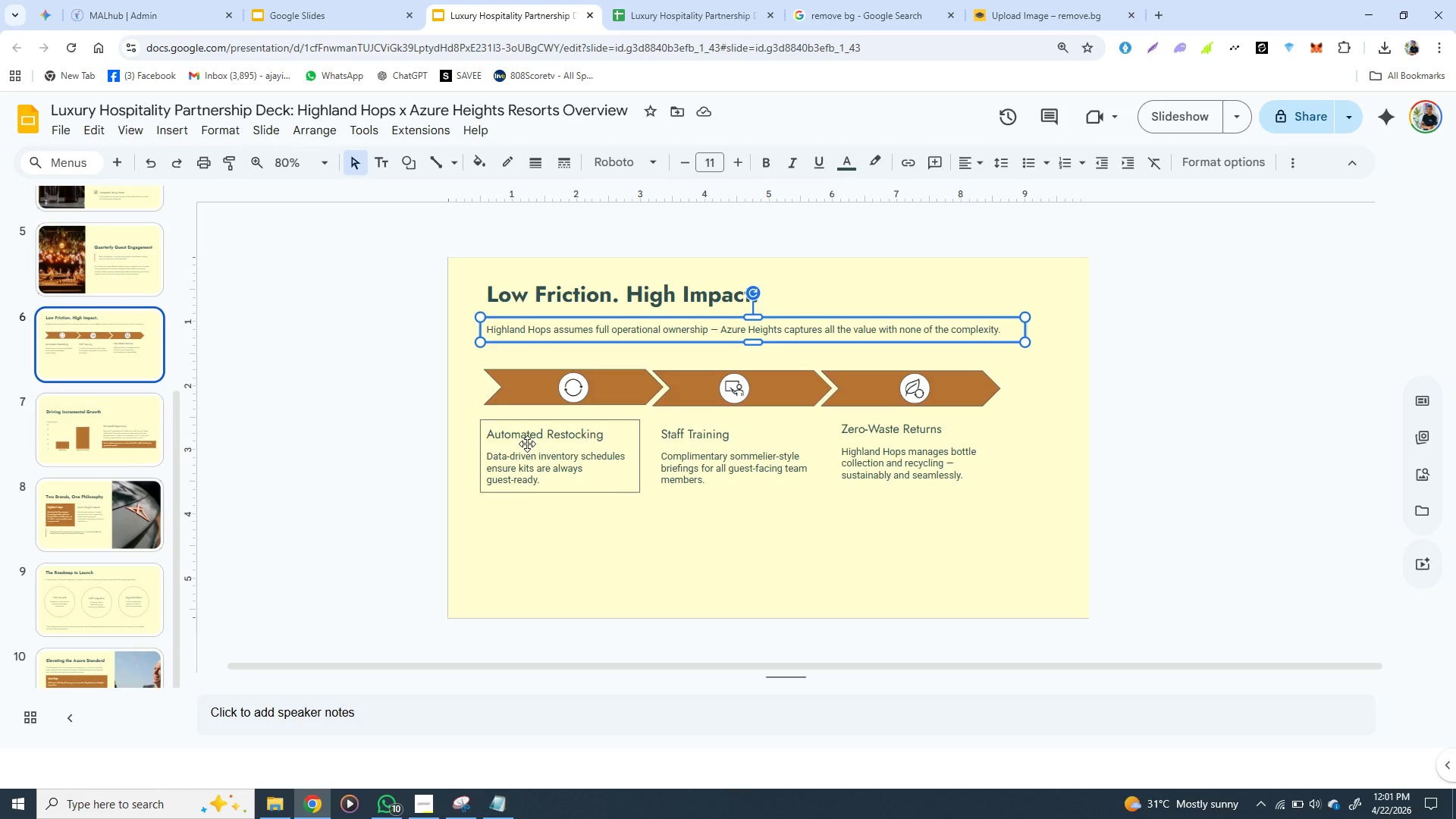 
wait(24.05)
 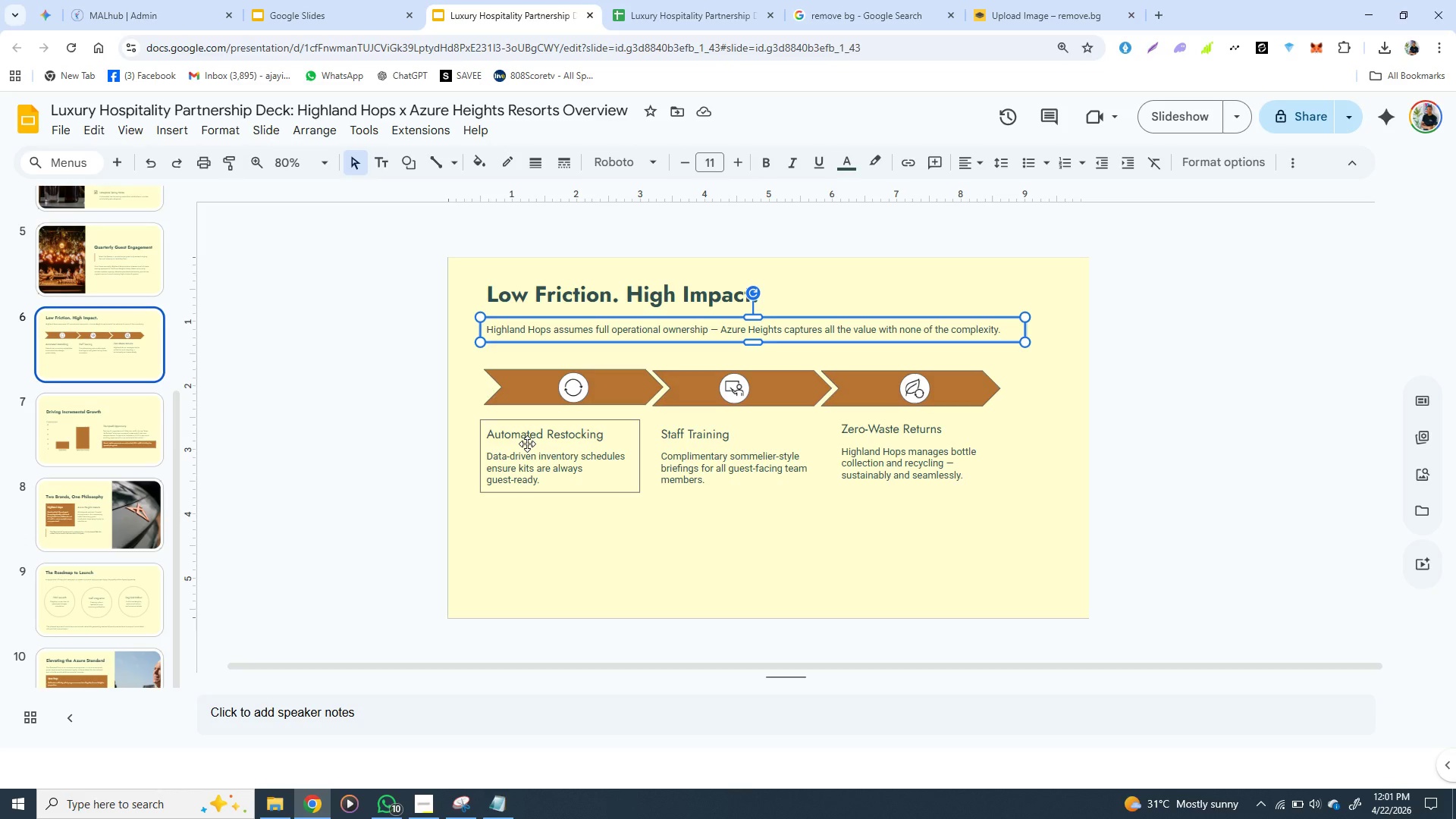 
left_click([535, 372])
 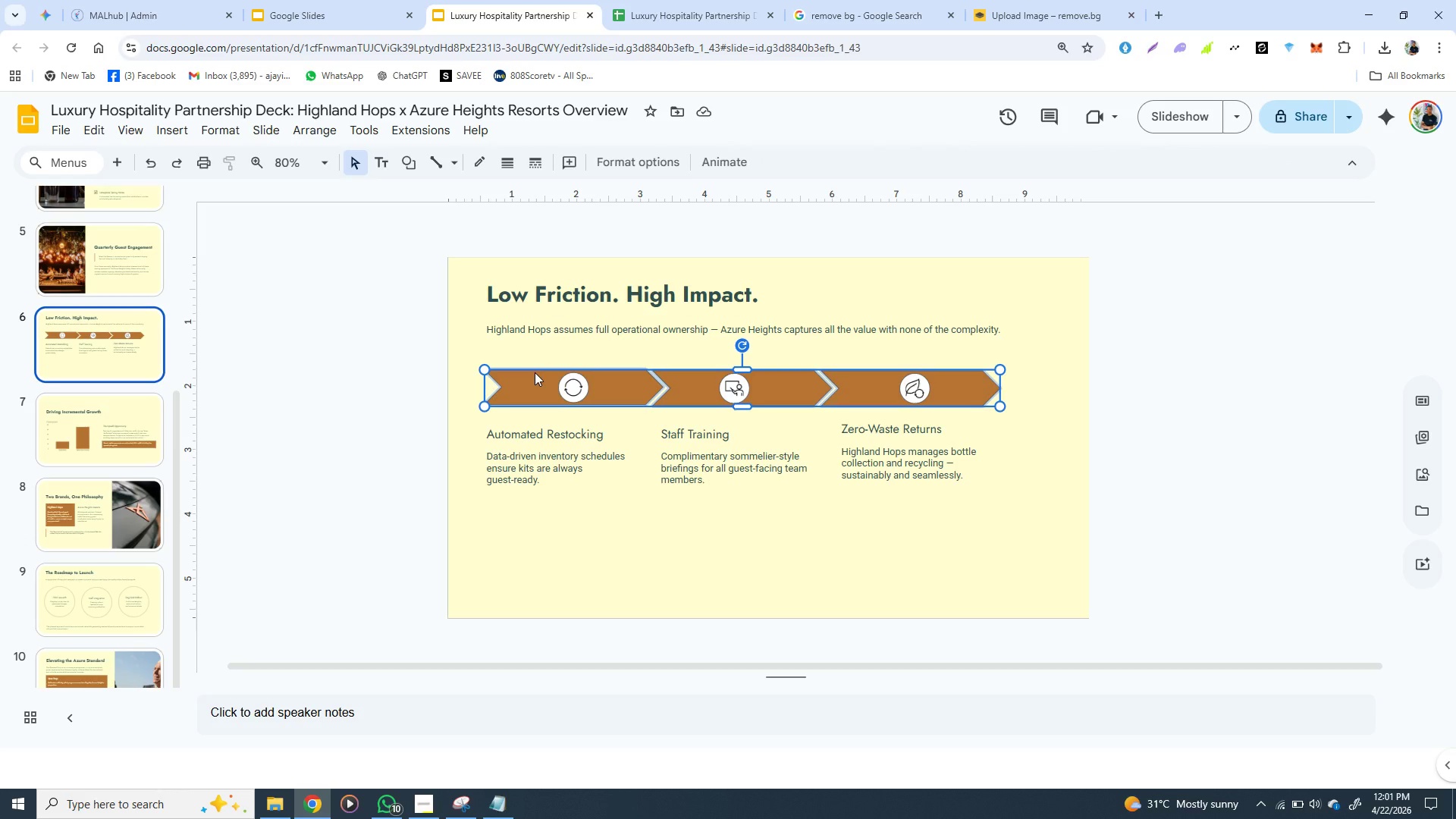 
hold_key(key=ShiftLeft, duration=1.53)
left_click([511, 432])
 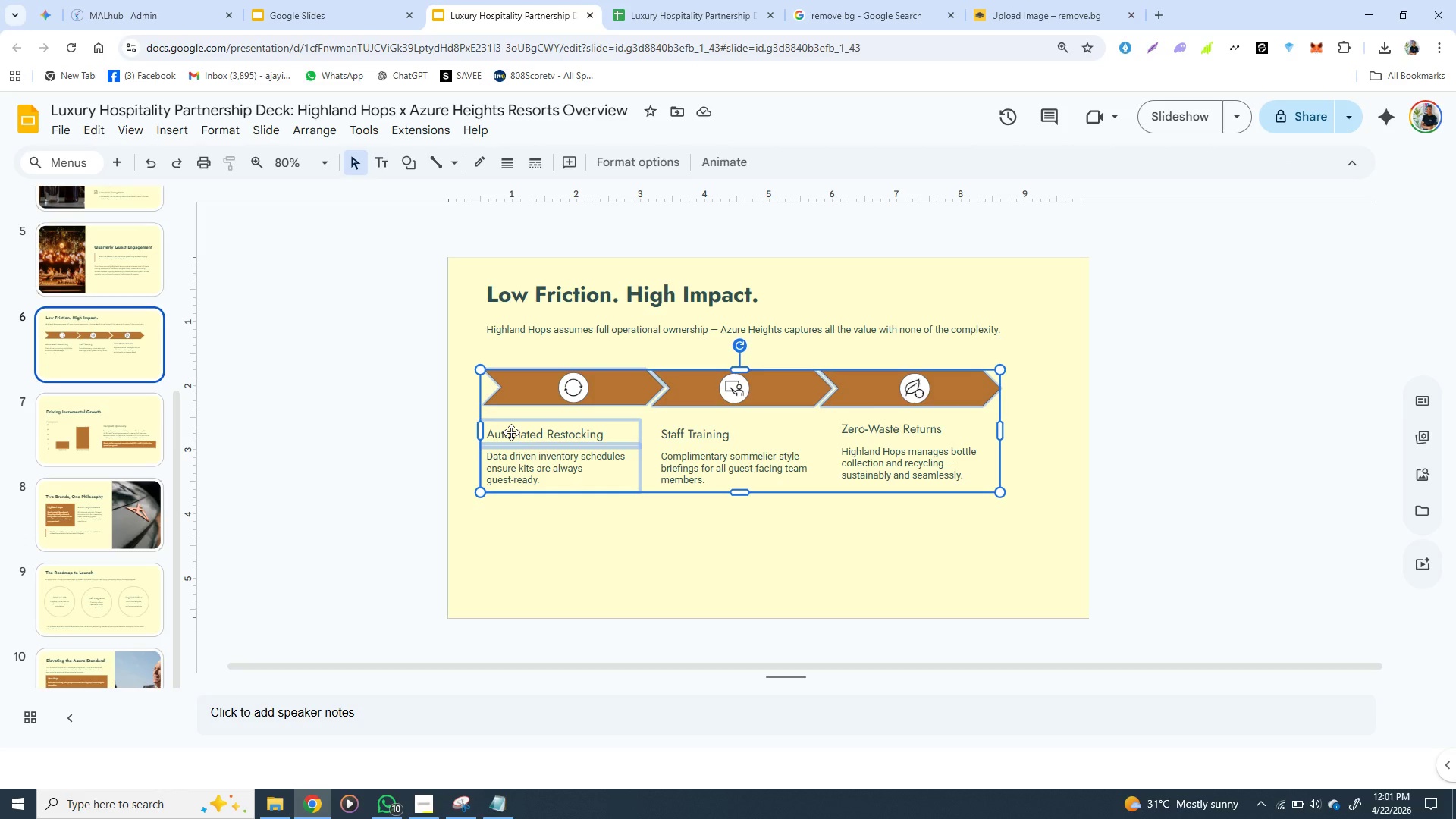 
key(Shift+ShiftLeft)
 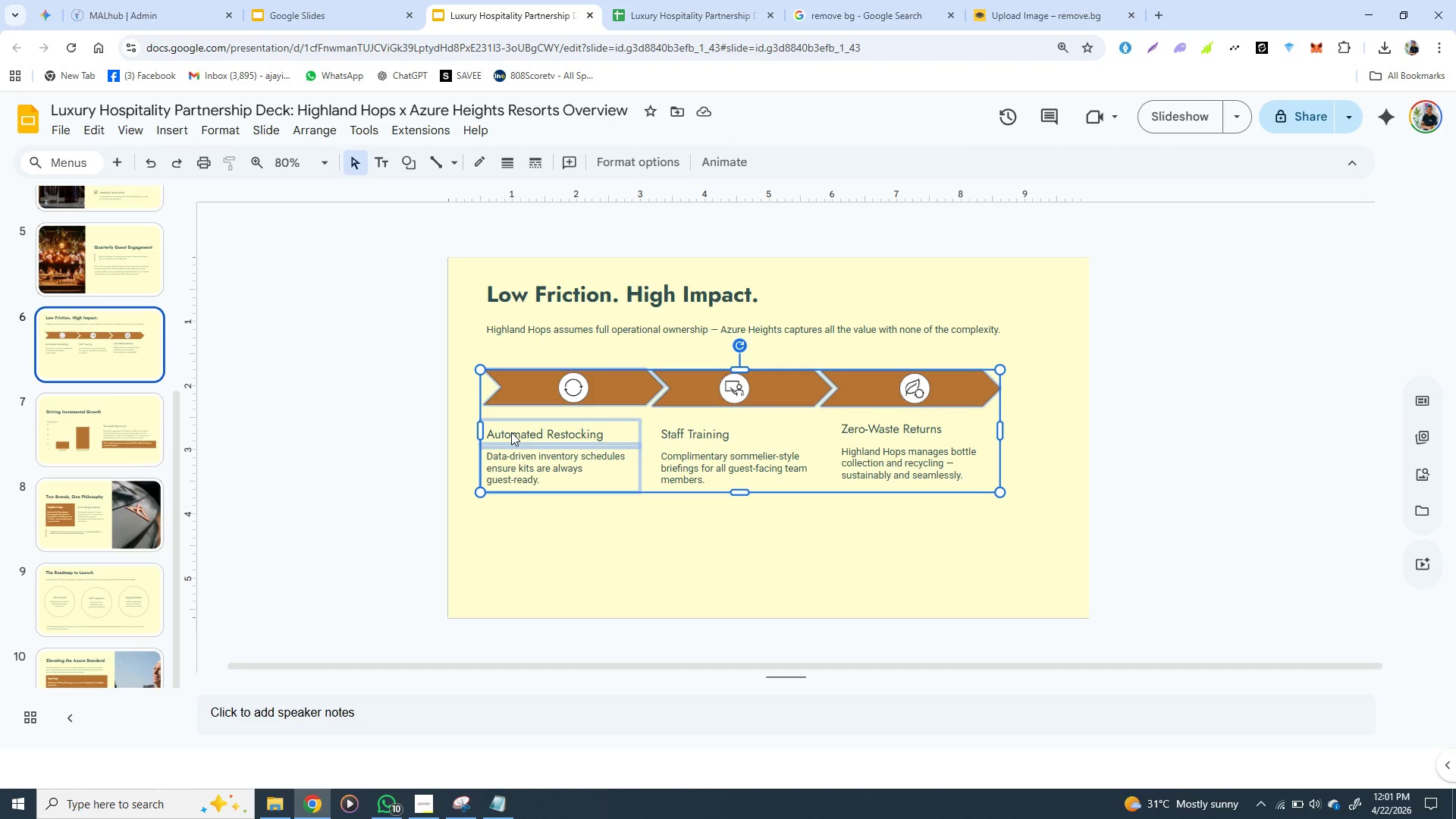 
key(Shift+ShiftLeft)
 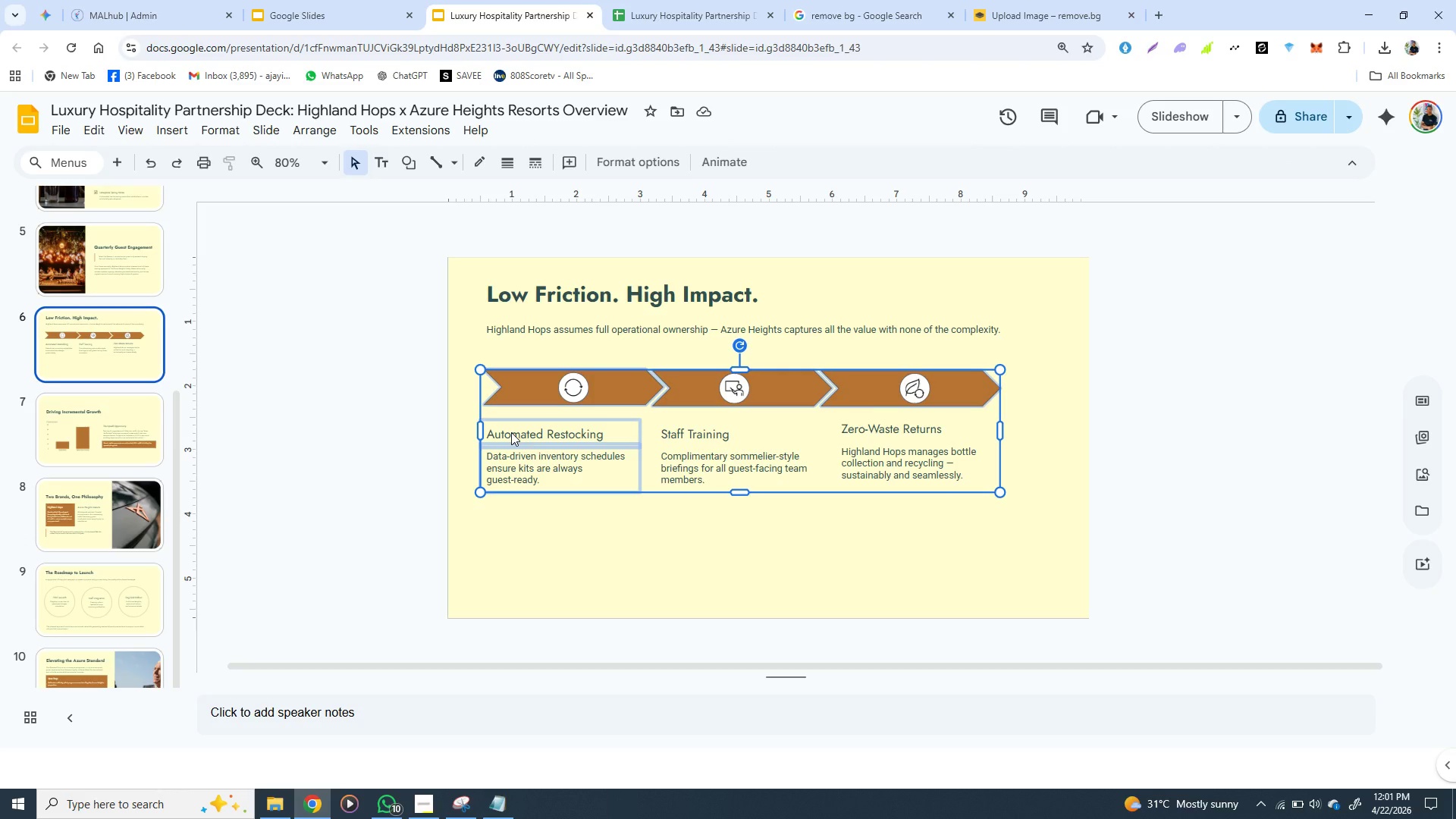 
key(Shift+ShiftLeft)
 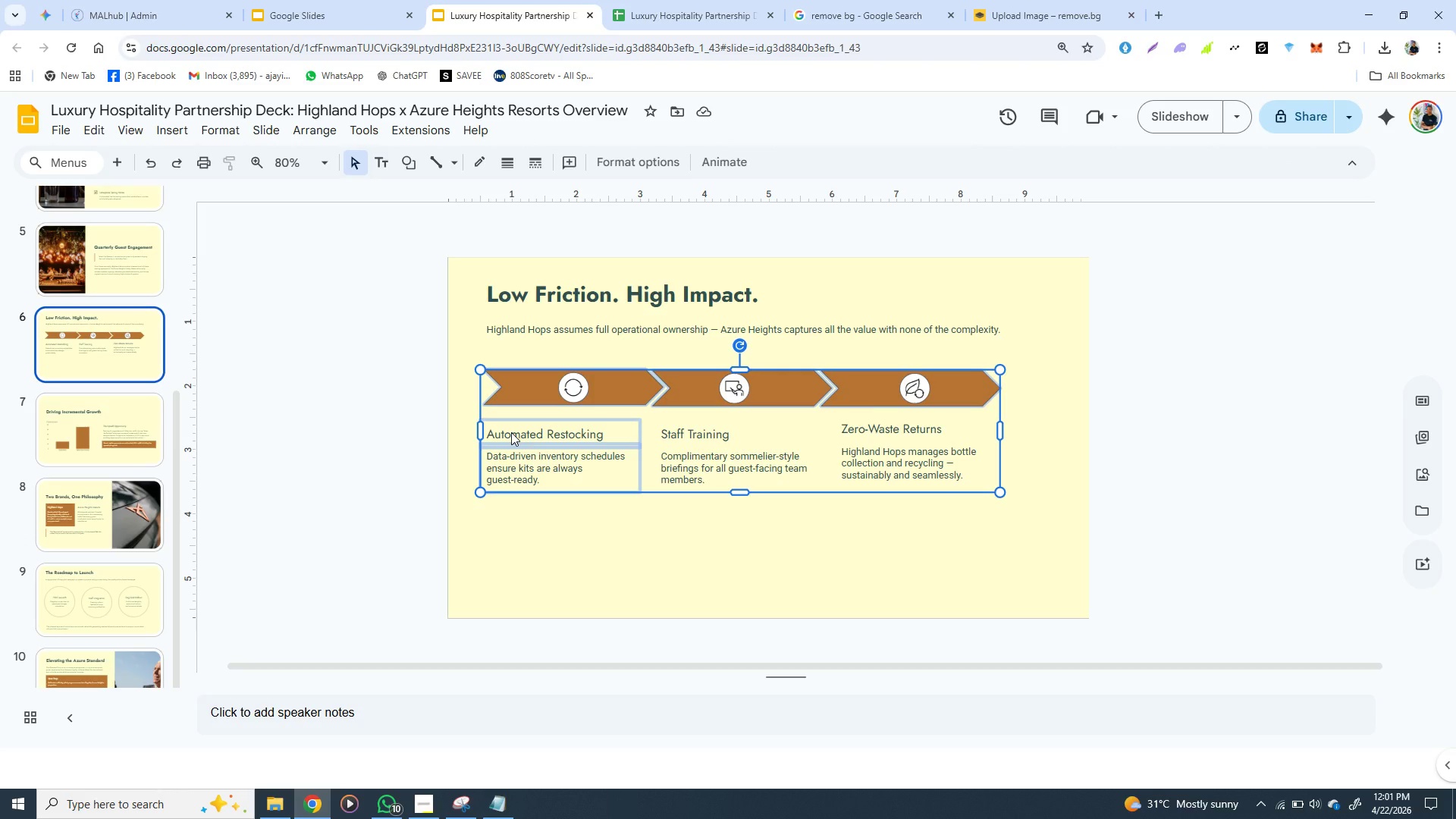 
key(Shift+ShiftLeft)
 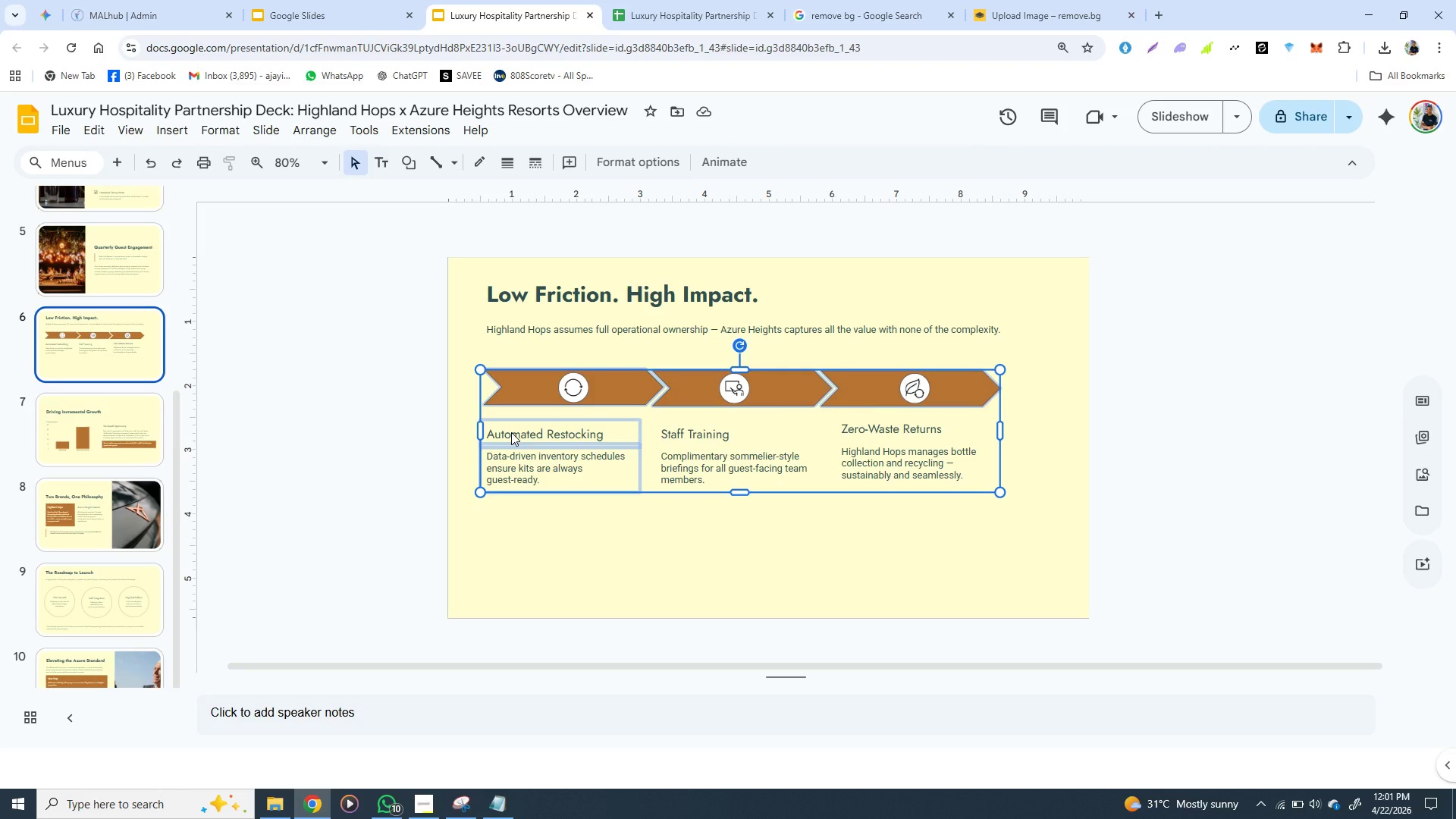 
key(Shift+ShiftLeft)
 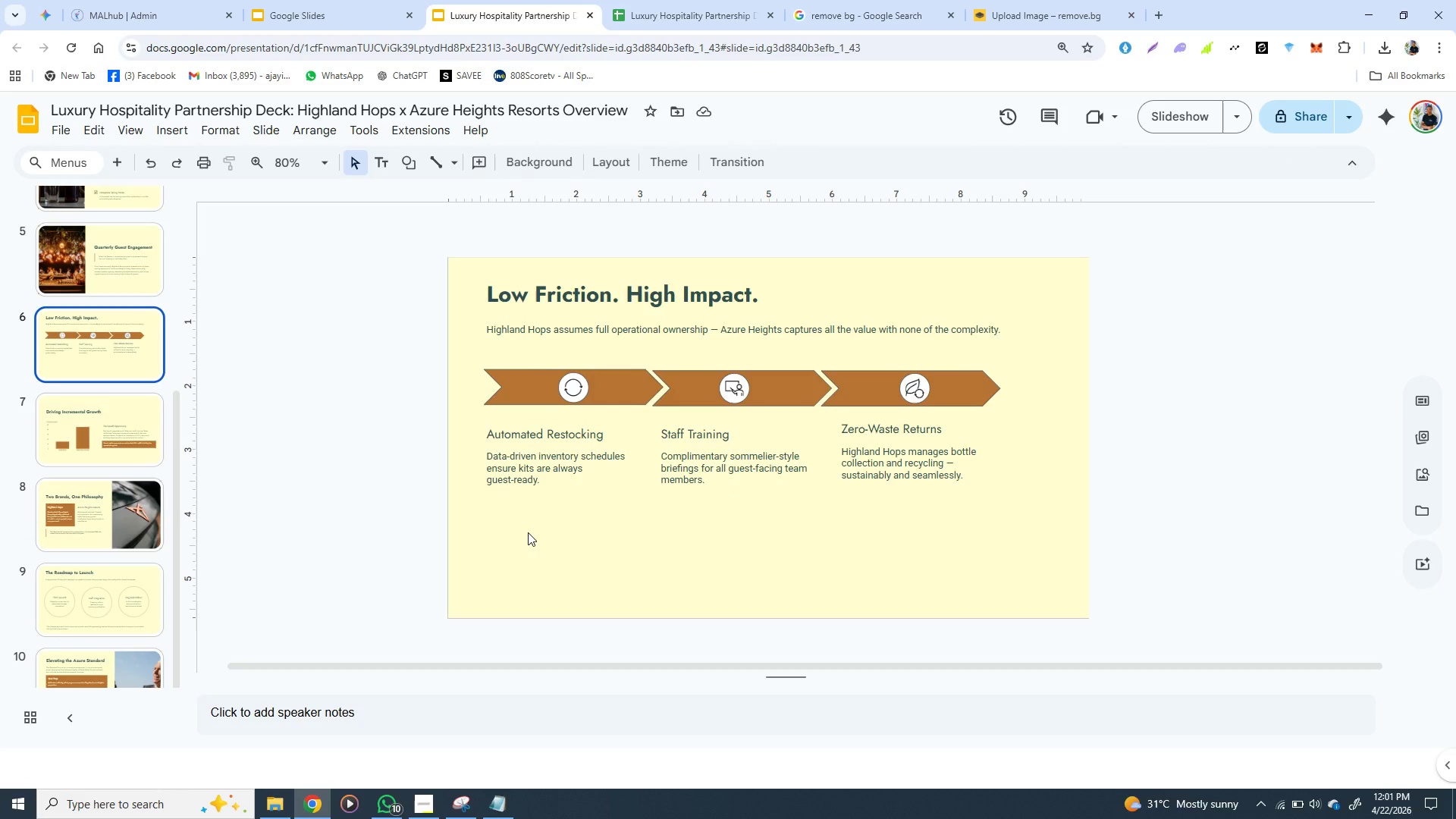 
left_click([528, 532])
 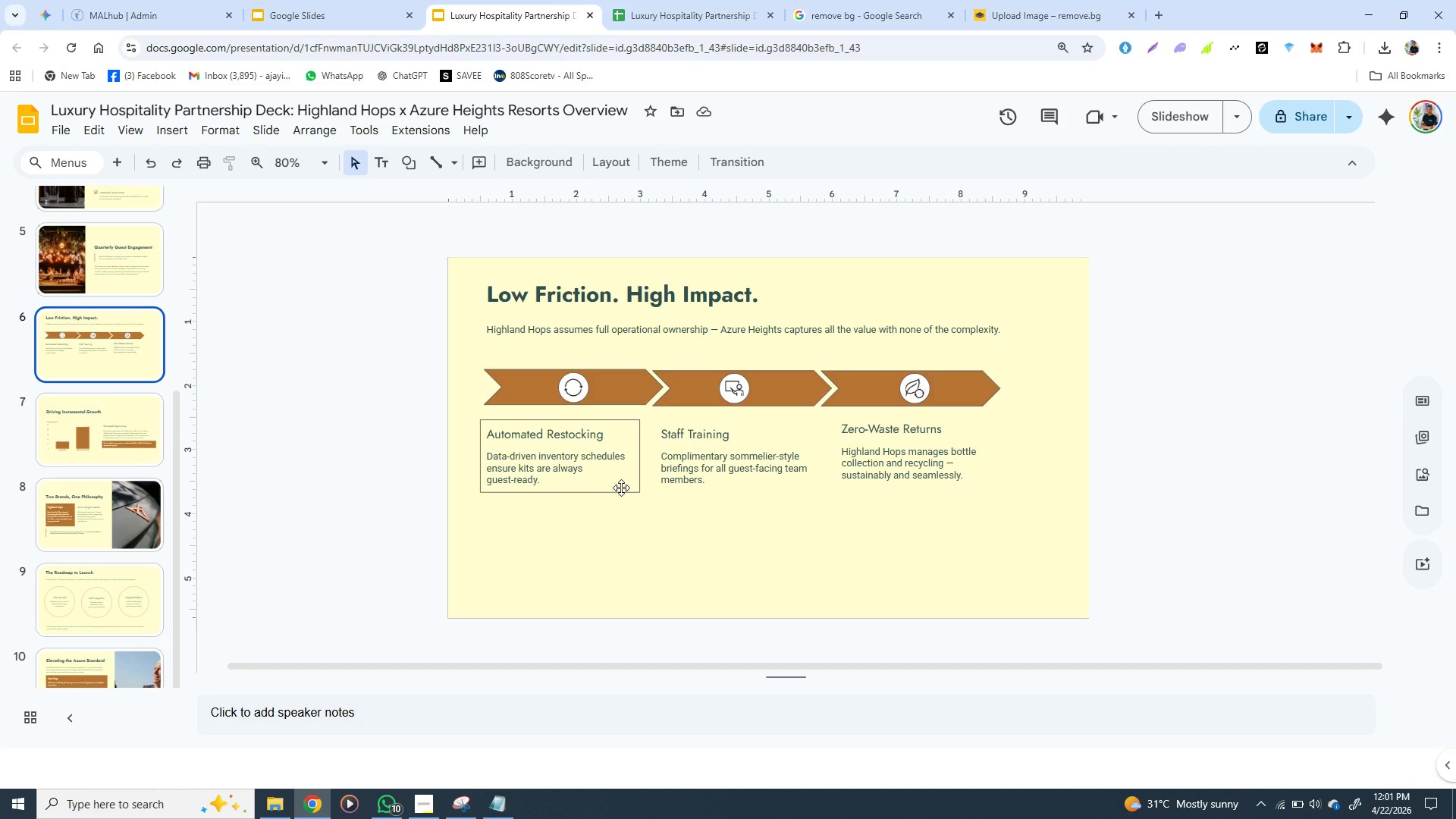 
wait(8.83)
 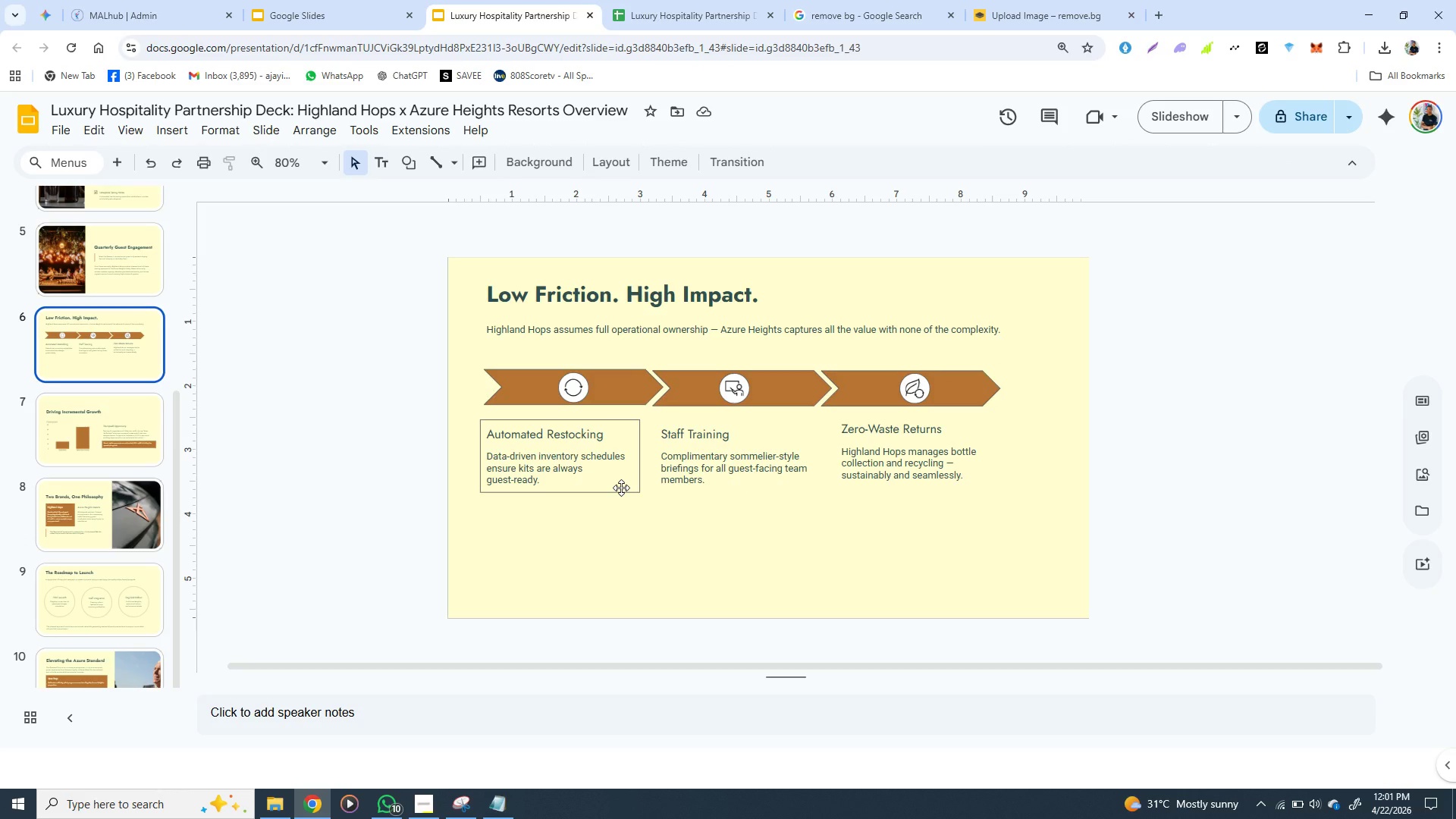 
left_click([616, 375])
 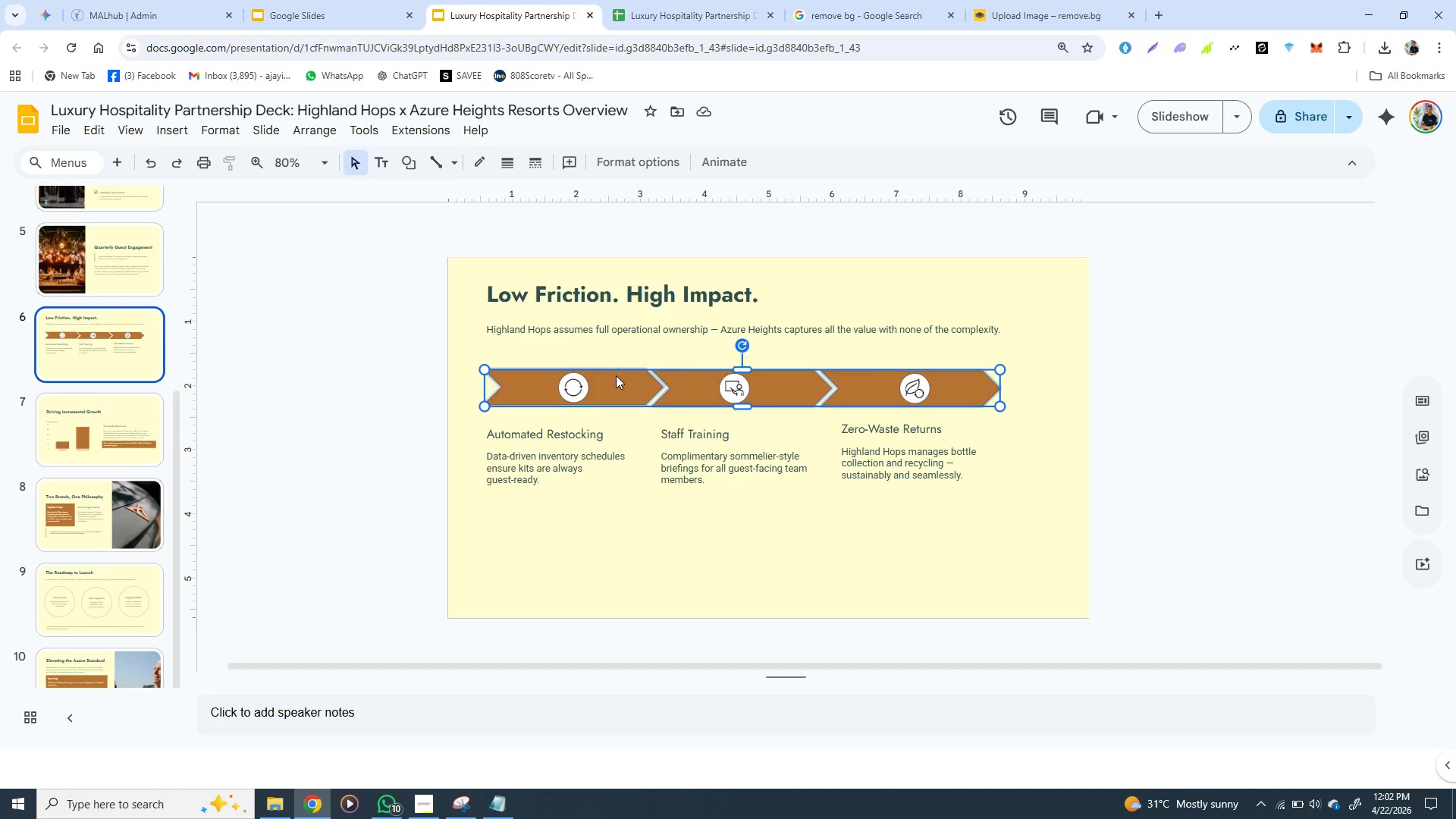 
right_click([616, 375])
 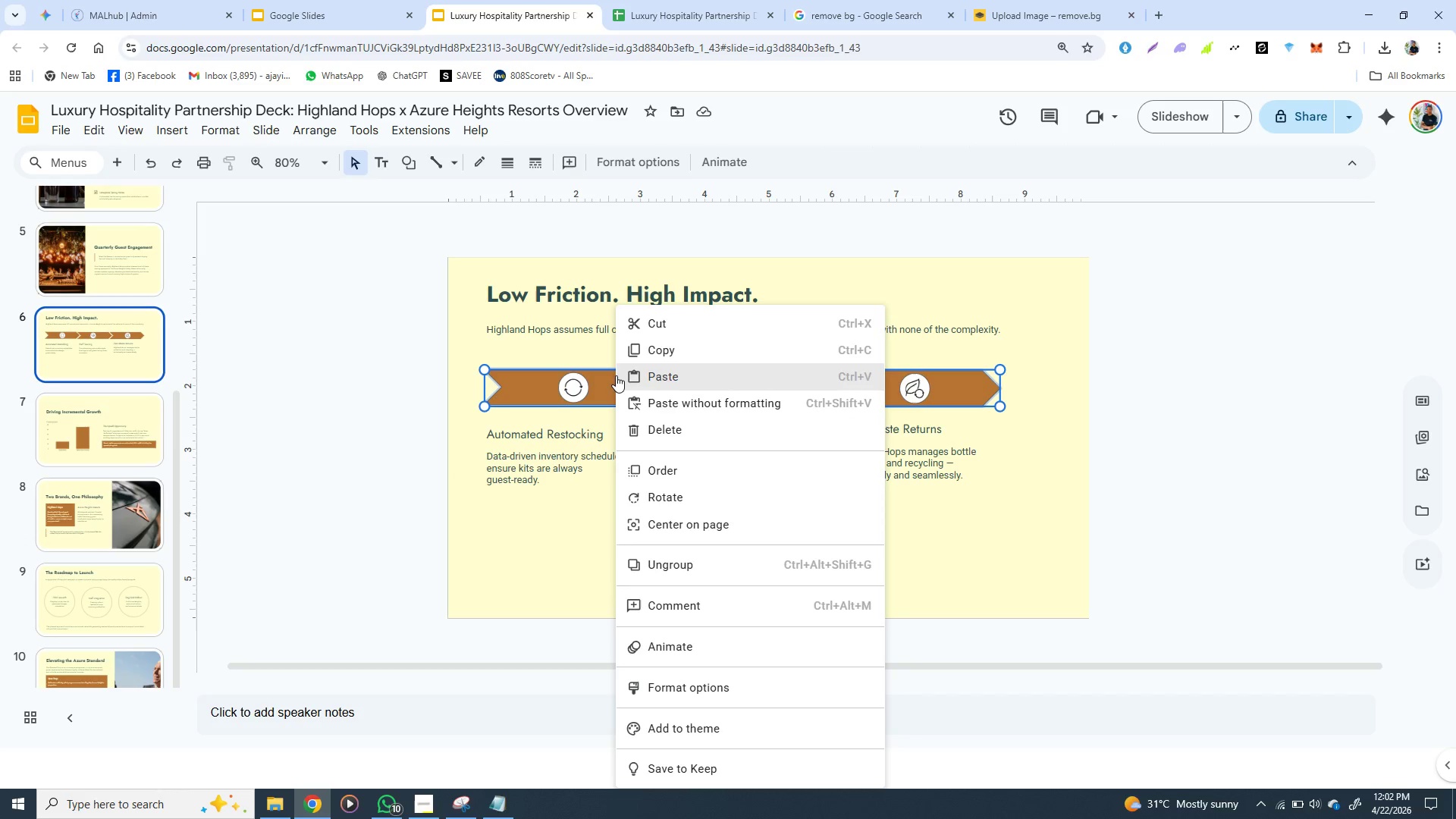 
right_click([616, 375])
 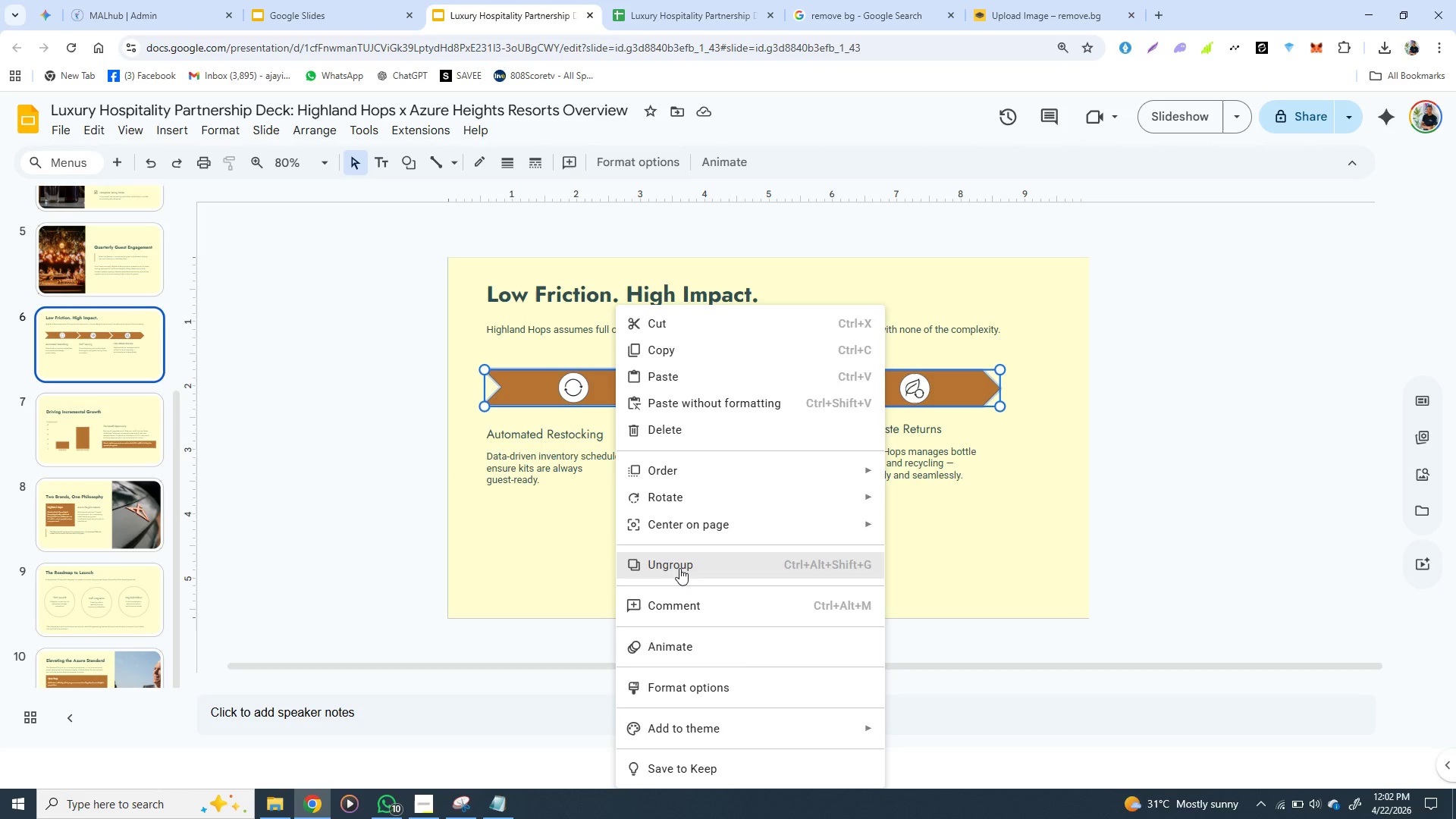 
left_click([679, 568])
 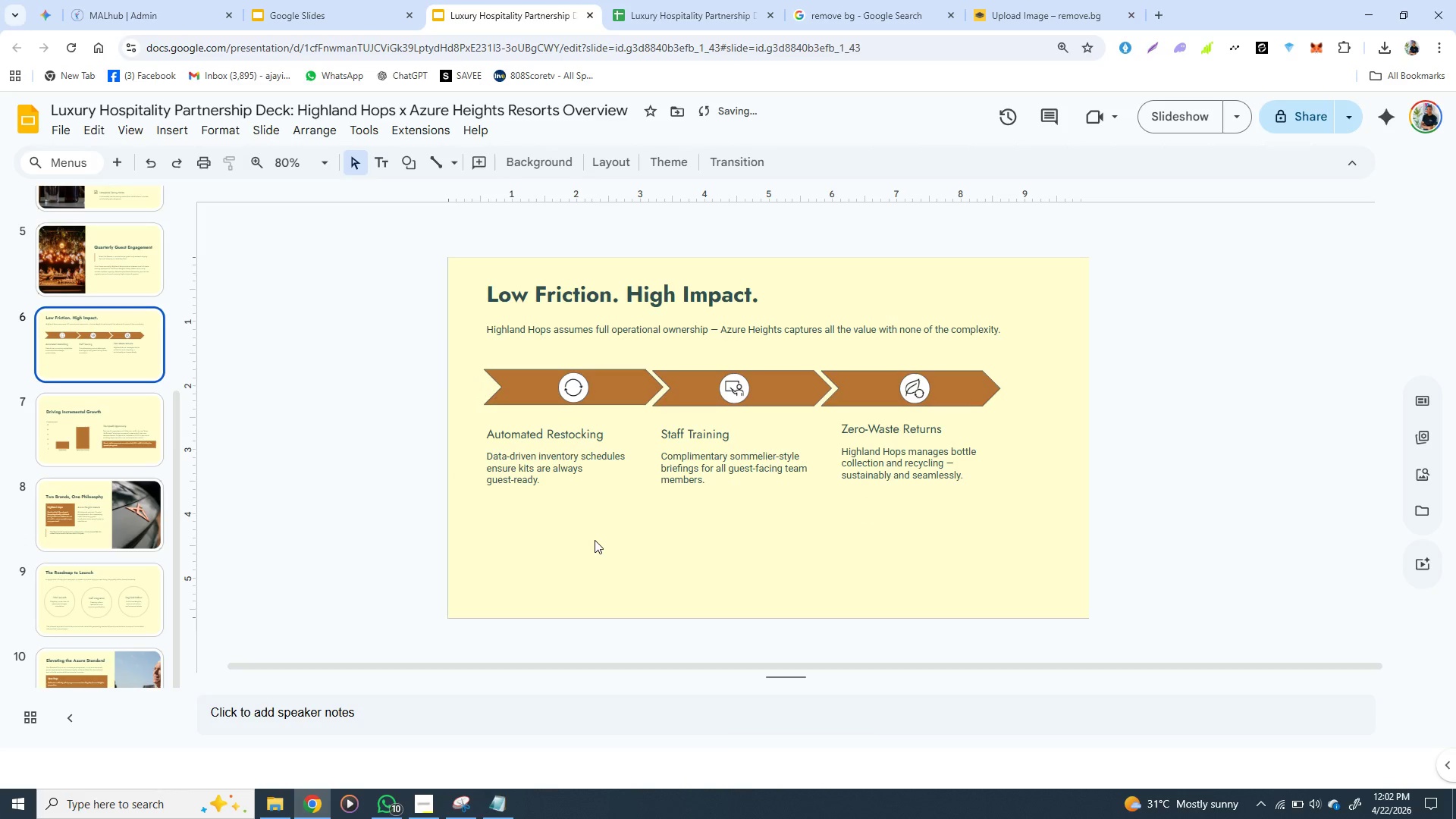 
left_click([595, 540])
 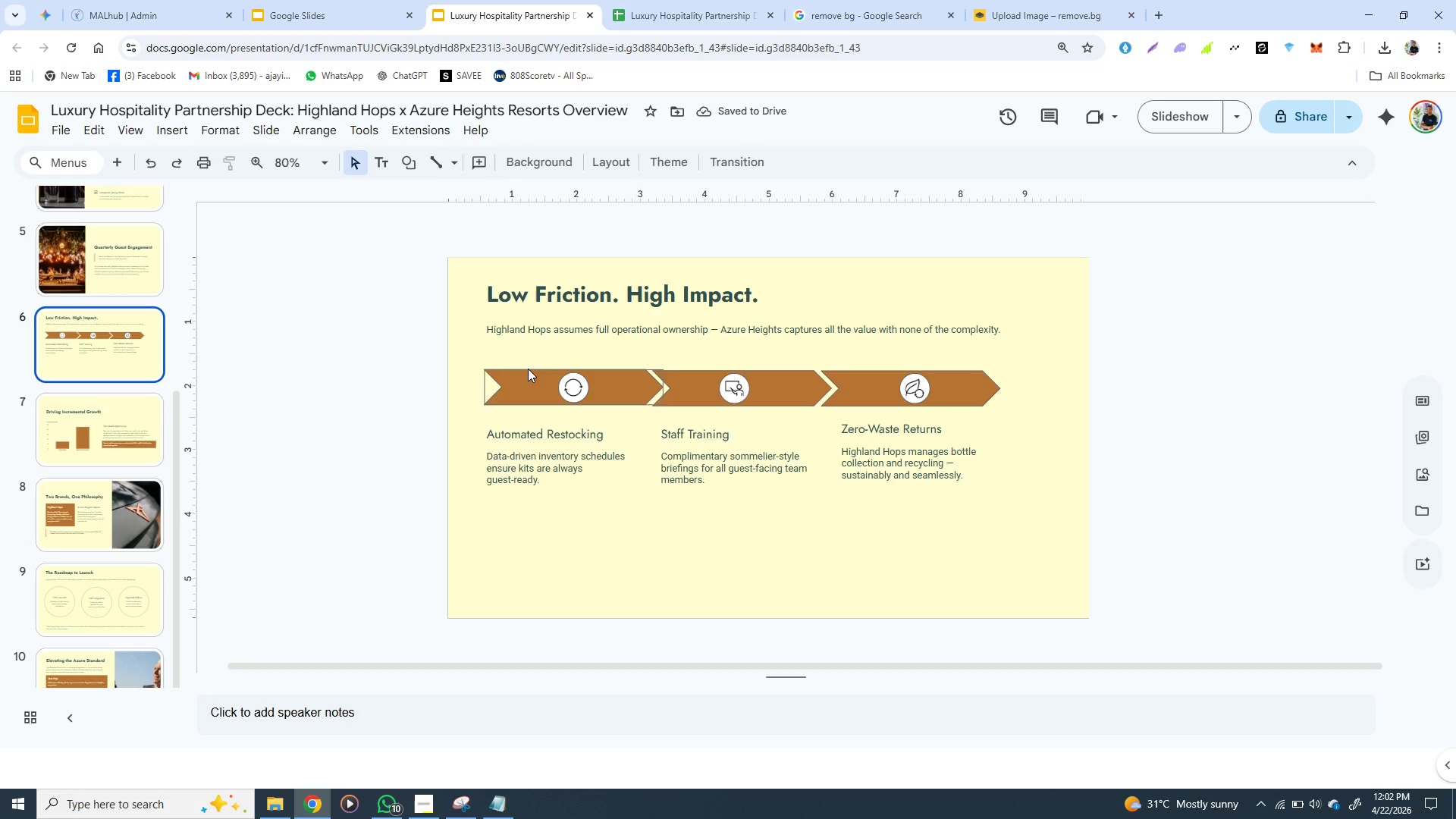 
left_click([528, 369])
 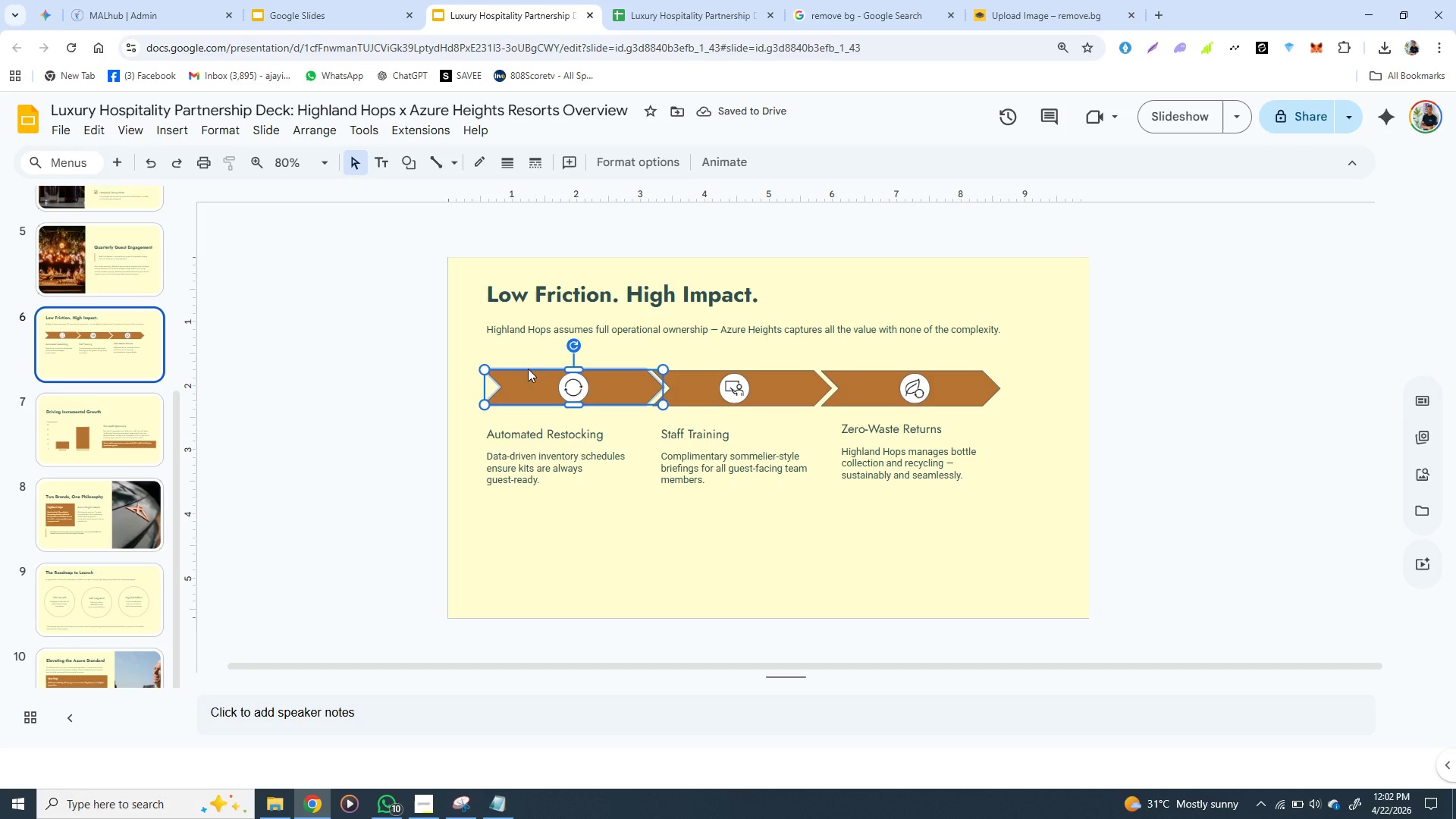 
hold_key(key=ShiftLeft, duration=1.5)
left_click([515, 432])
 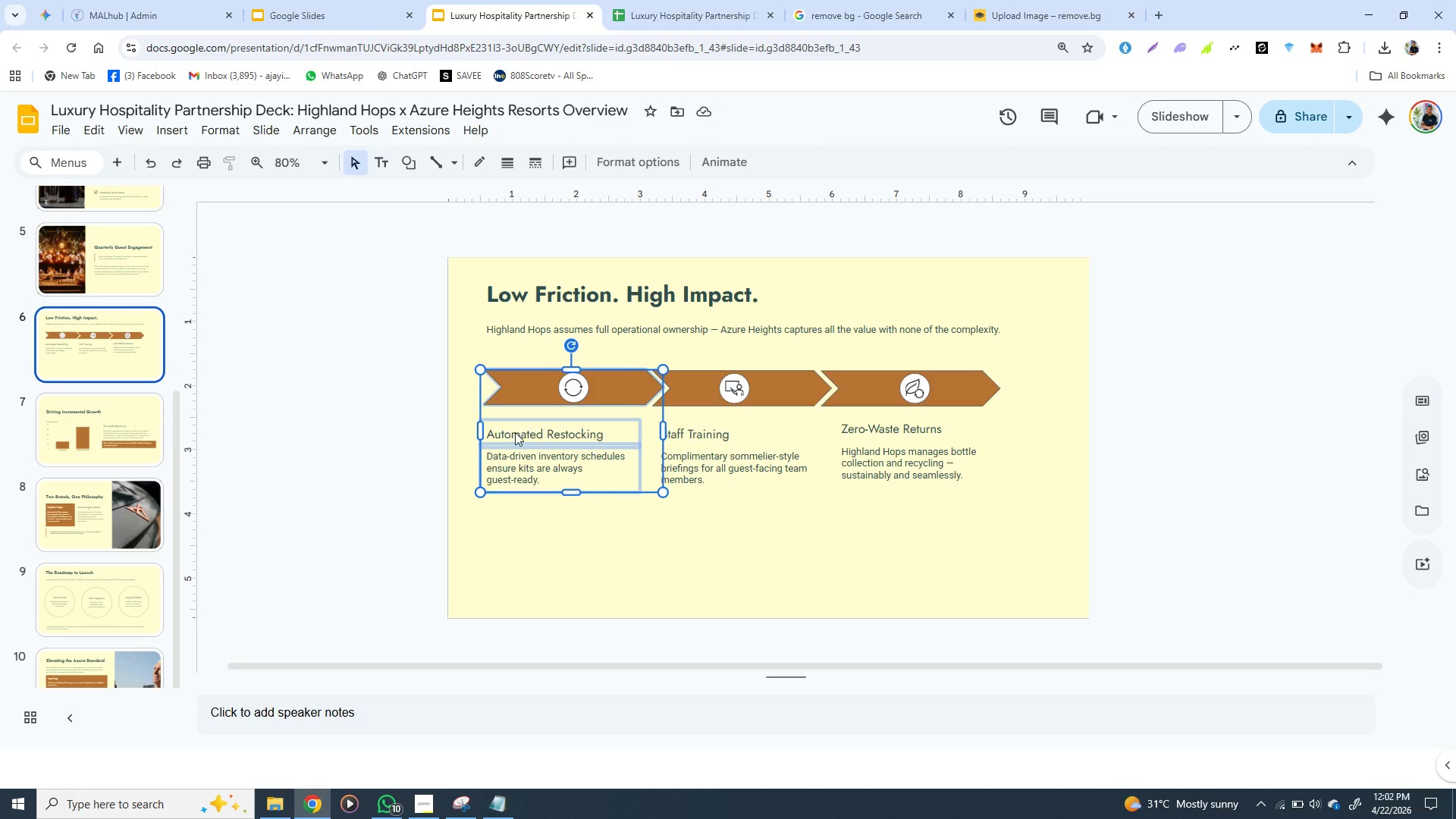 
key(Shift+ShiftLeft)
 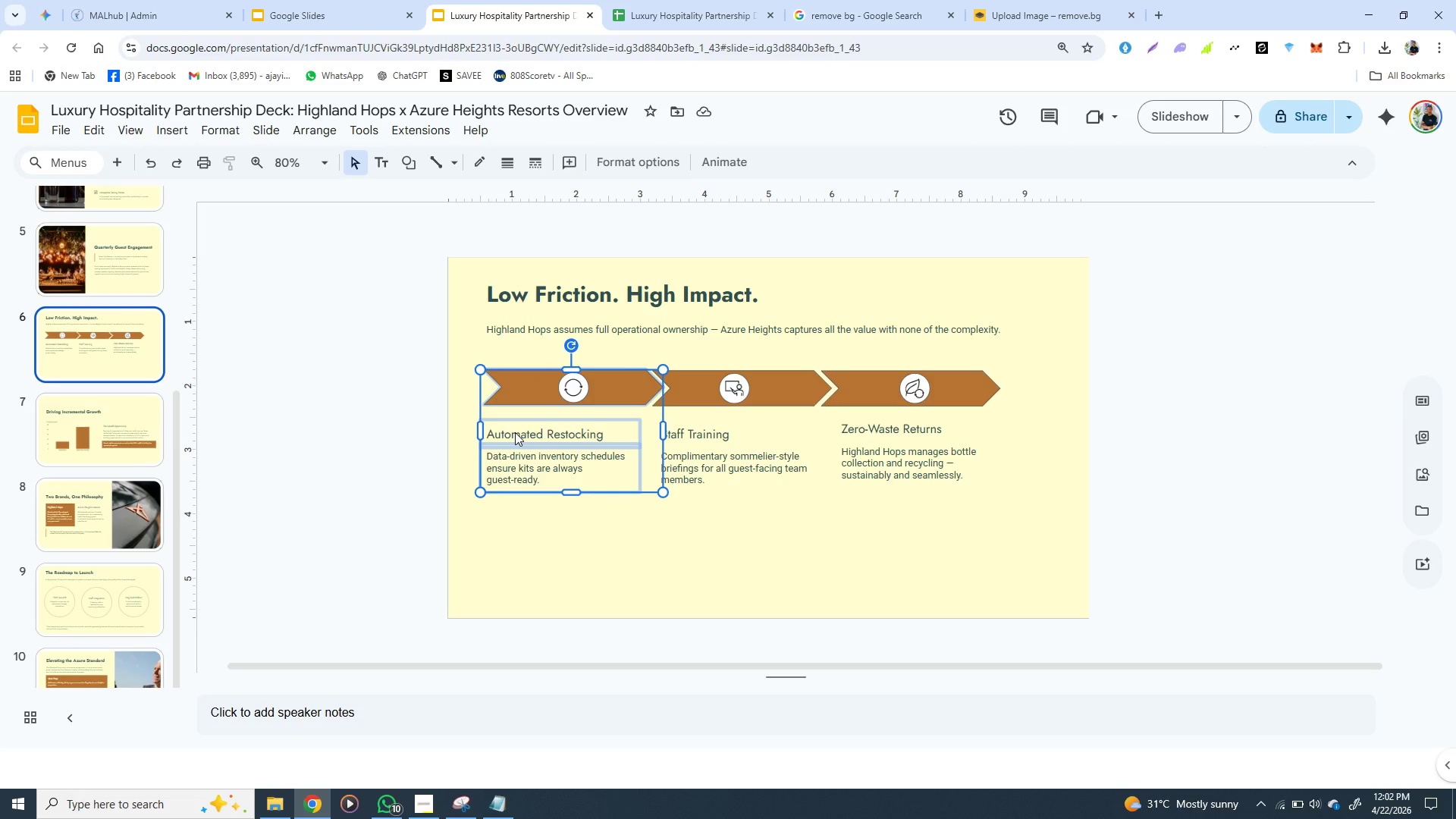 
key(Shift+ShiftLeft)
 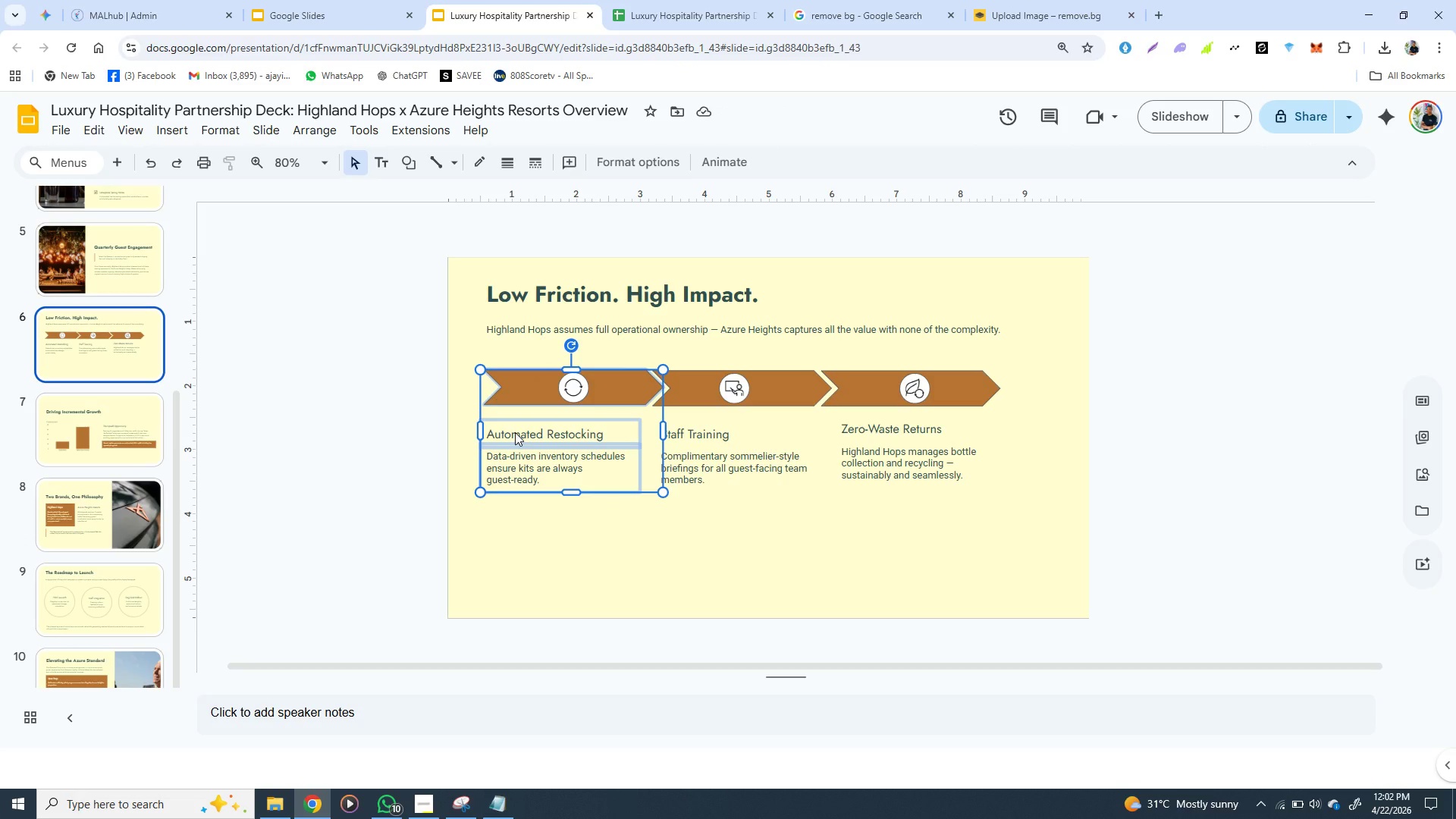 
key(Shift+ShiftLeft)
 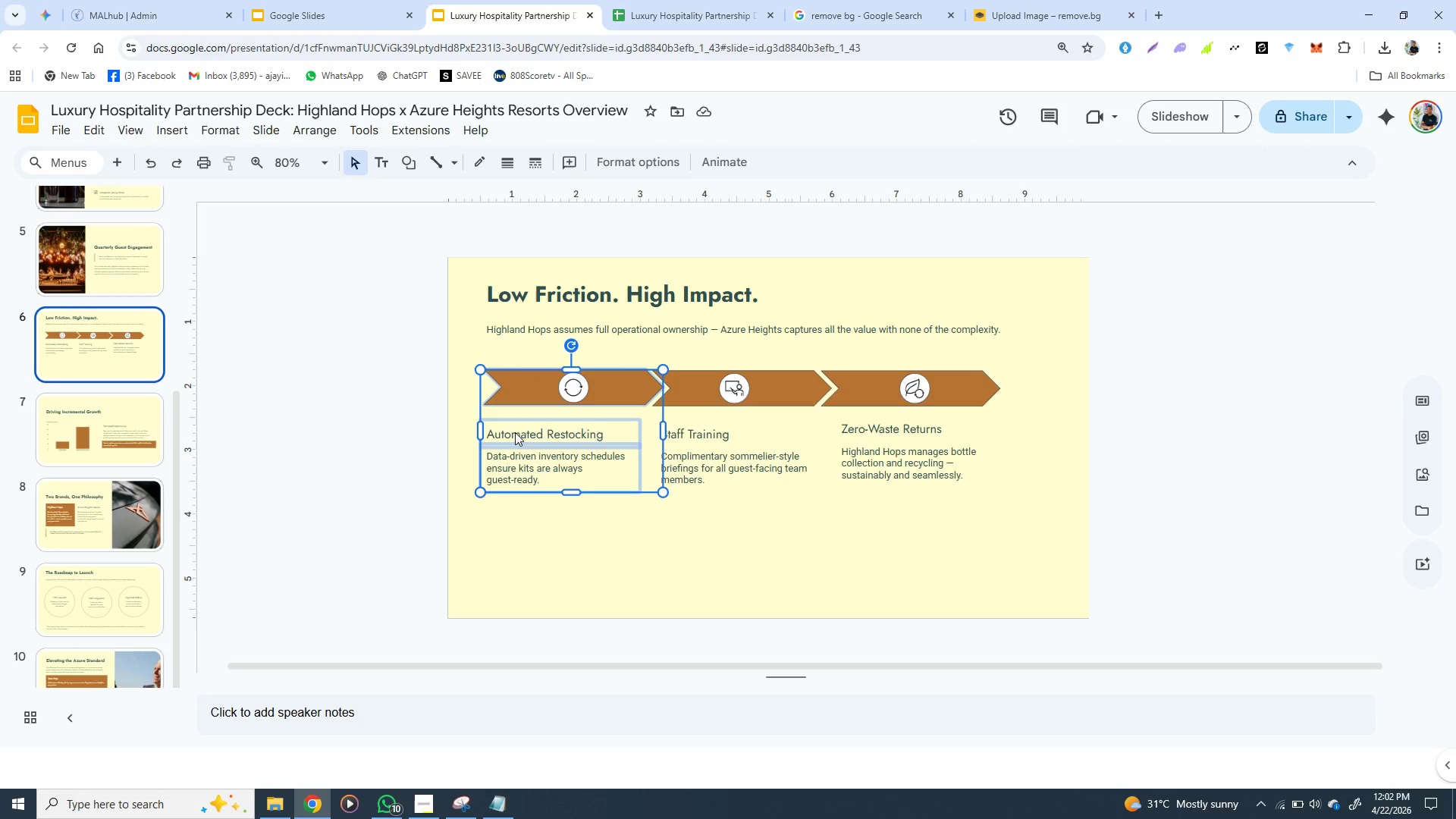 
key(Shift+ShiftLeft)
 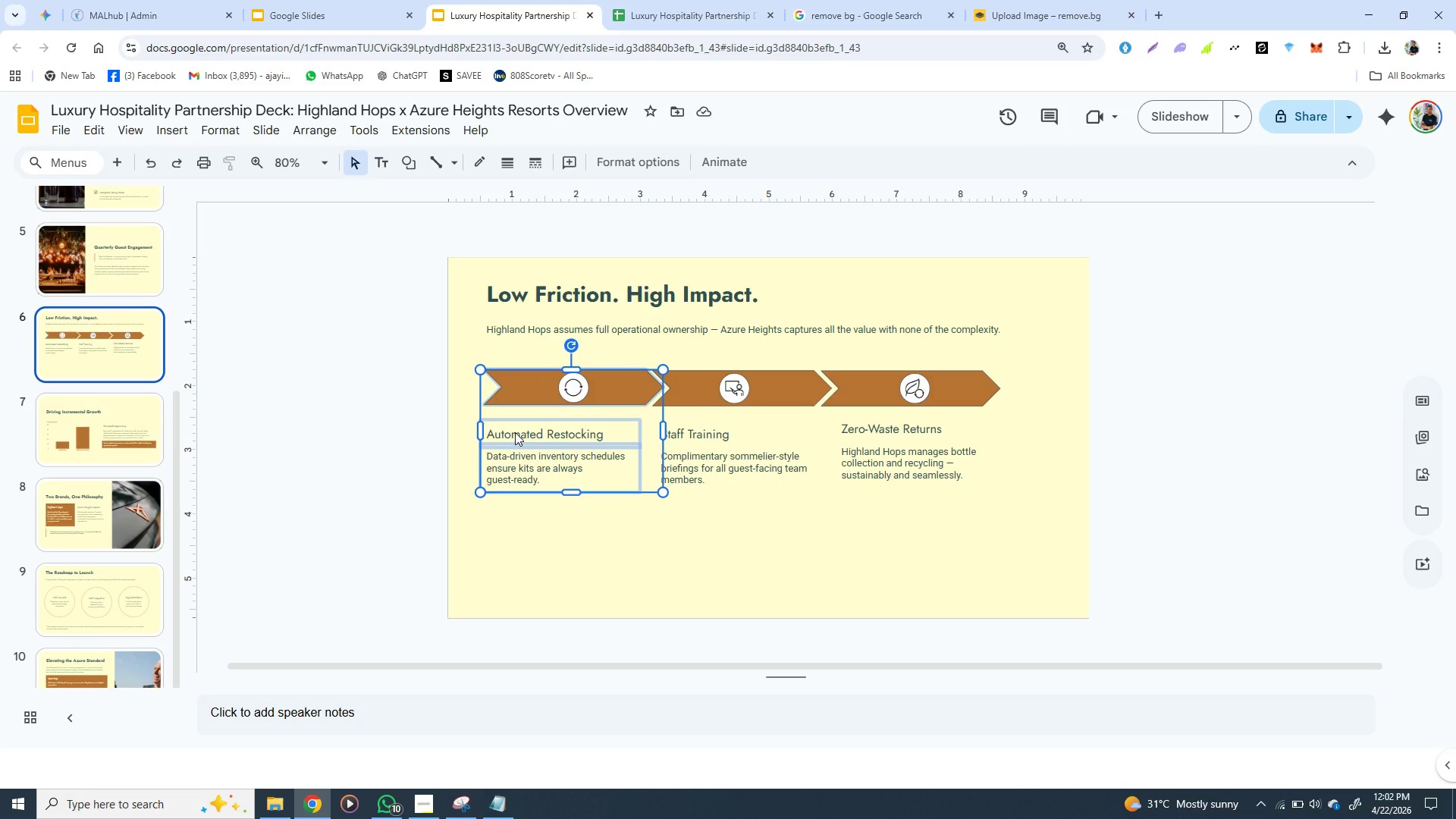 
right_click([515, 432])
 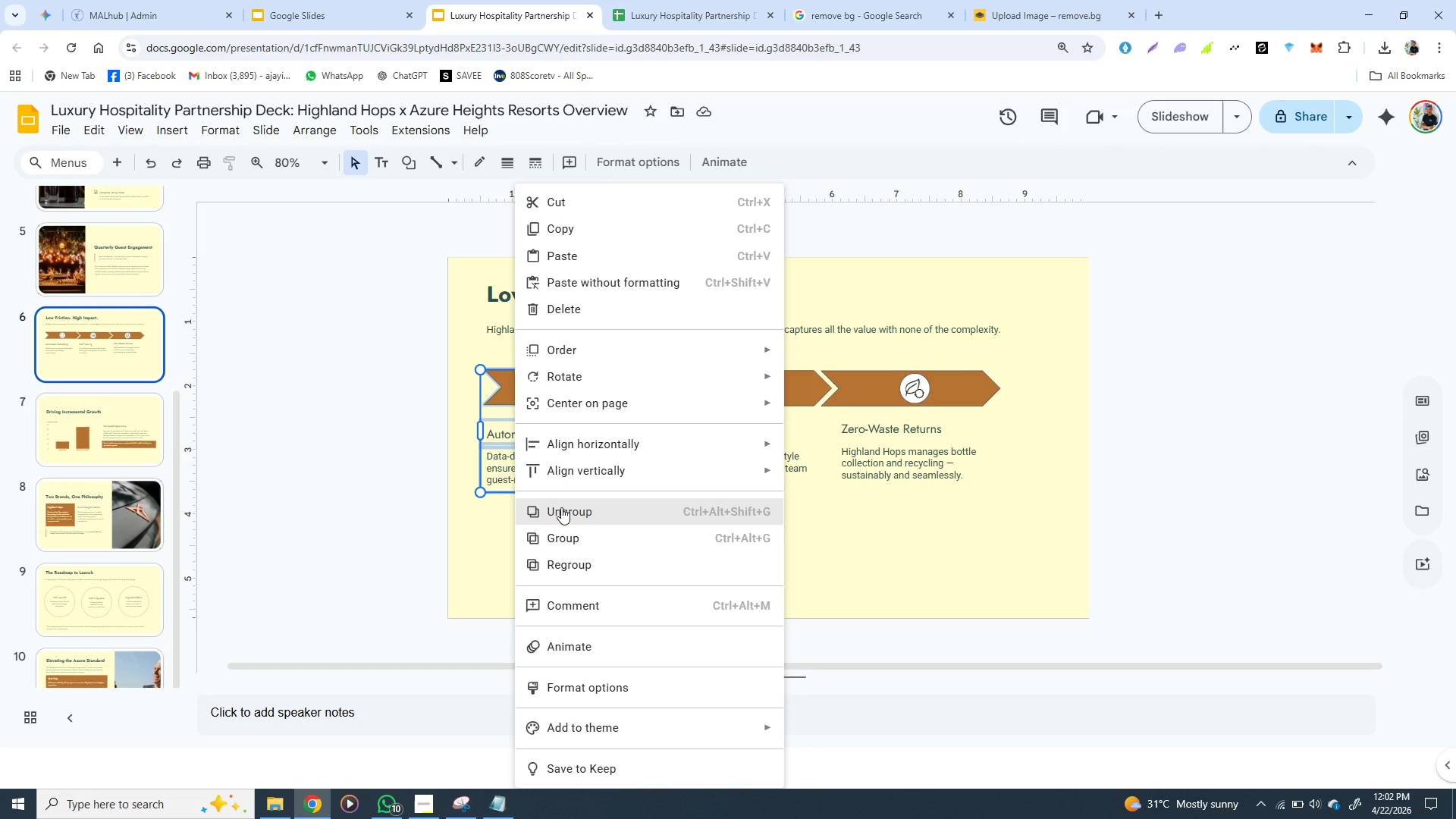 
left_click([559, 534])
 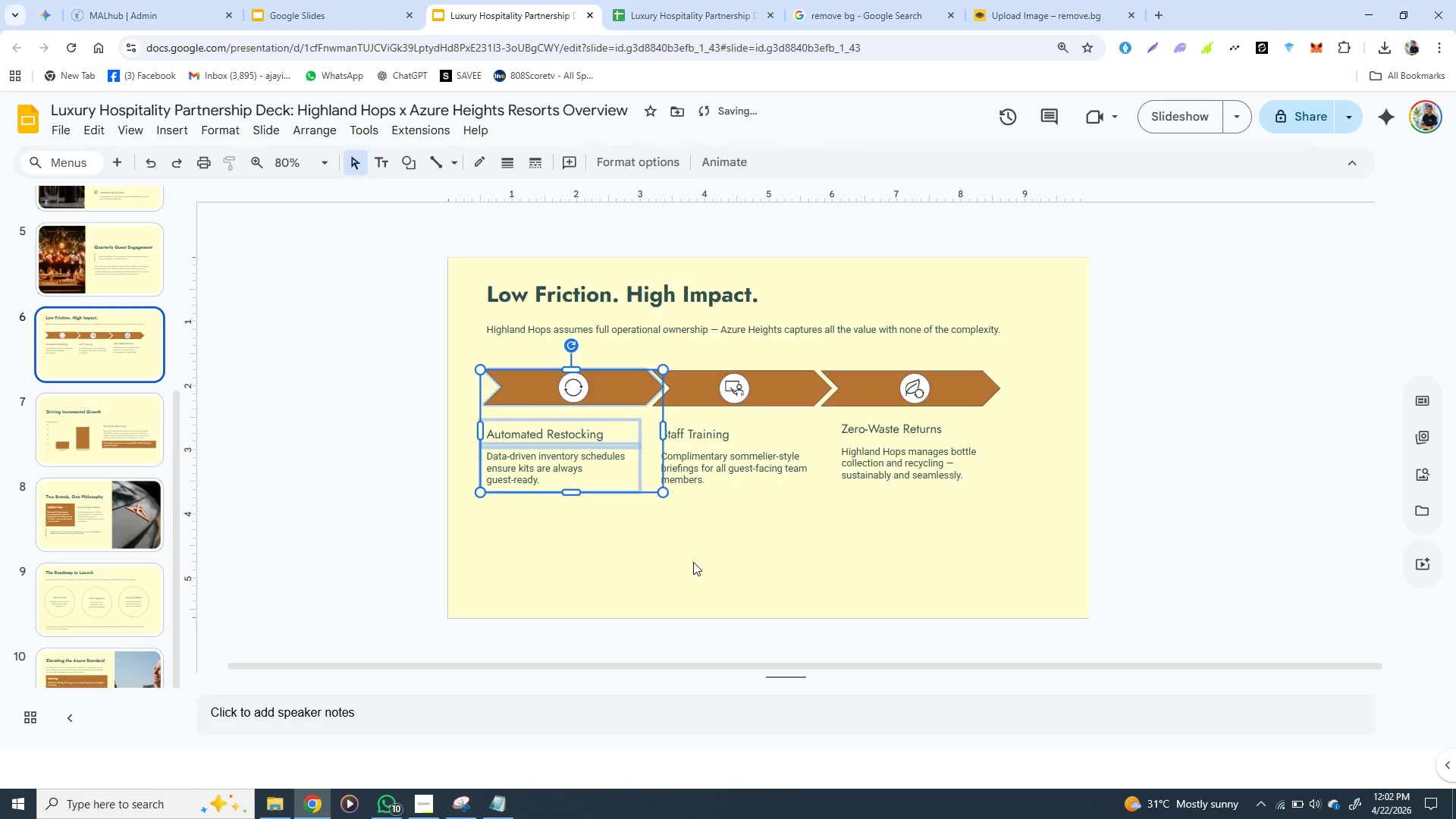 
left_click([697, 562])
 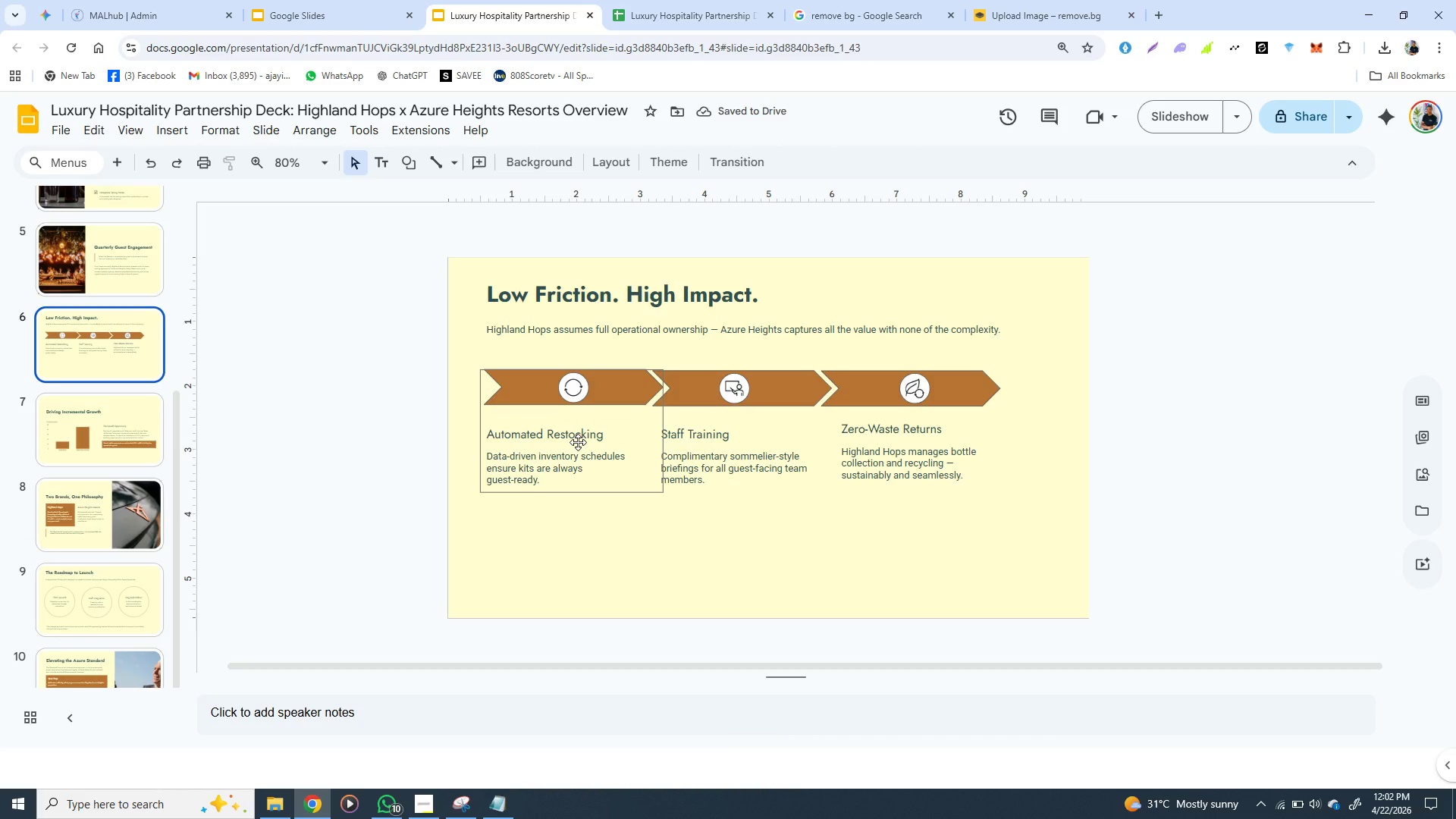 
left_click([578, 442])
 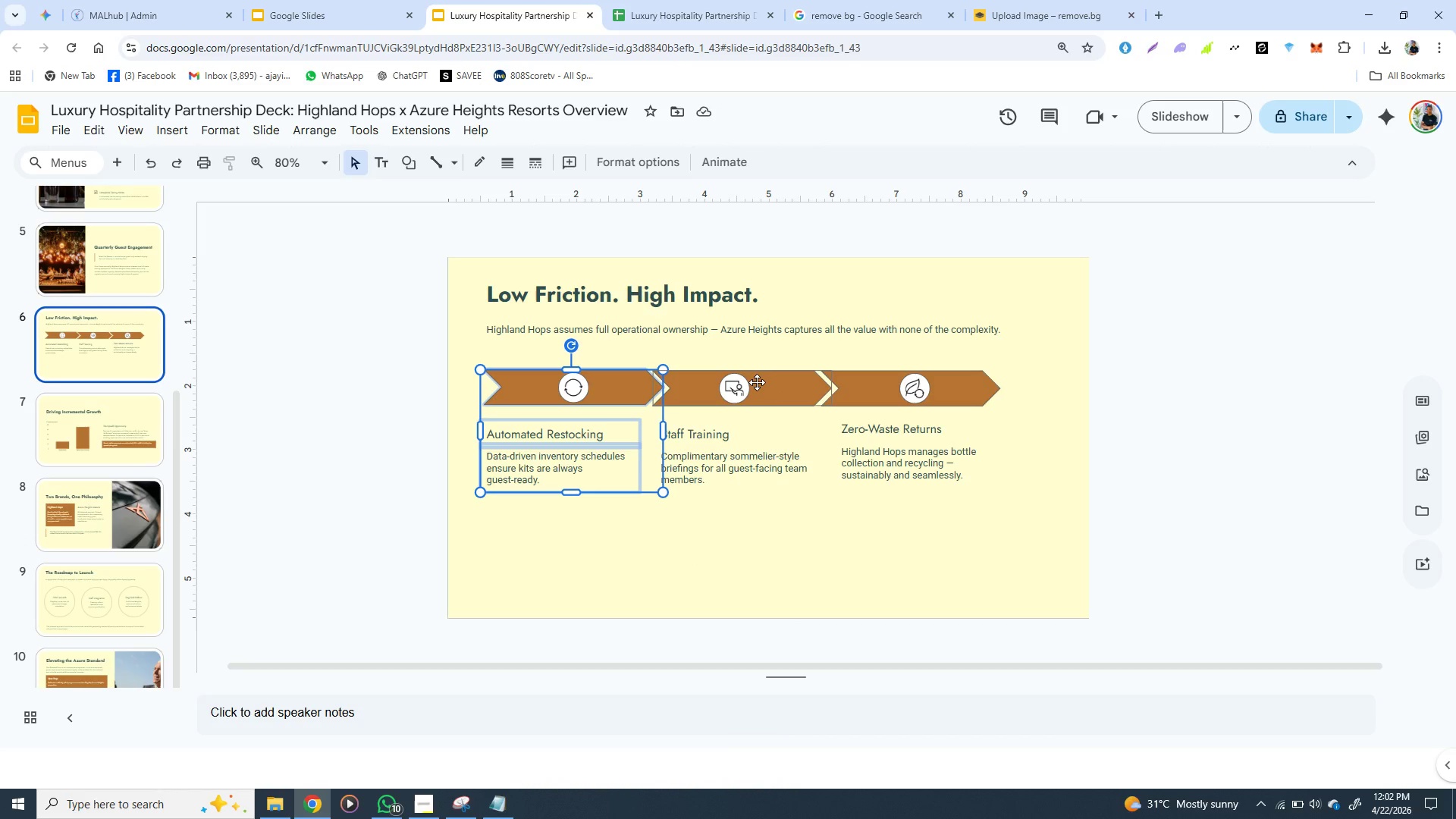 
left_click([757, 382])
 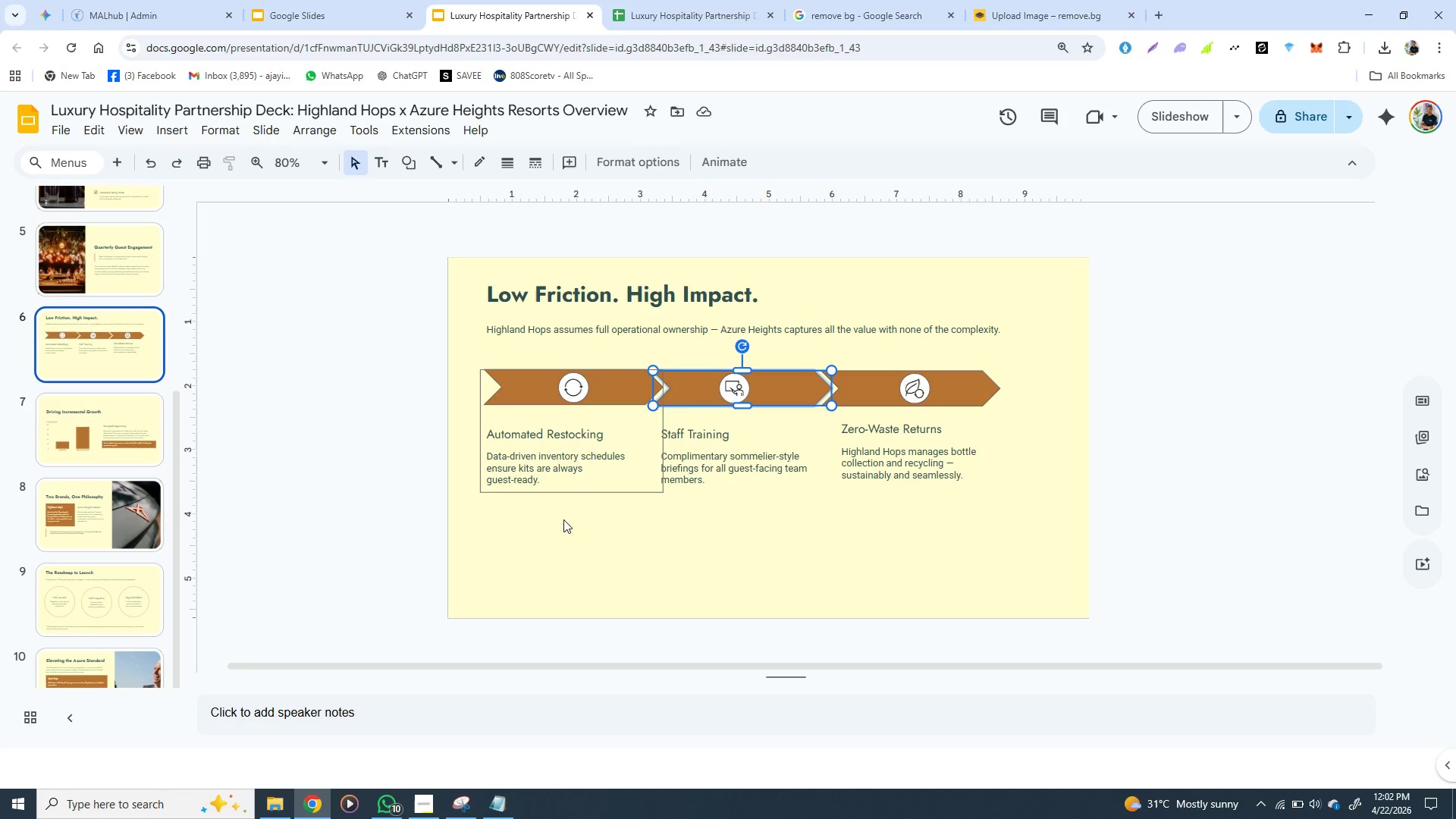 
left_click([567, 541])
 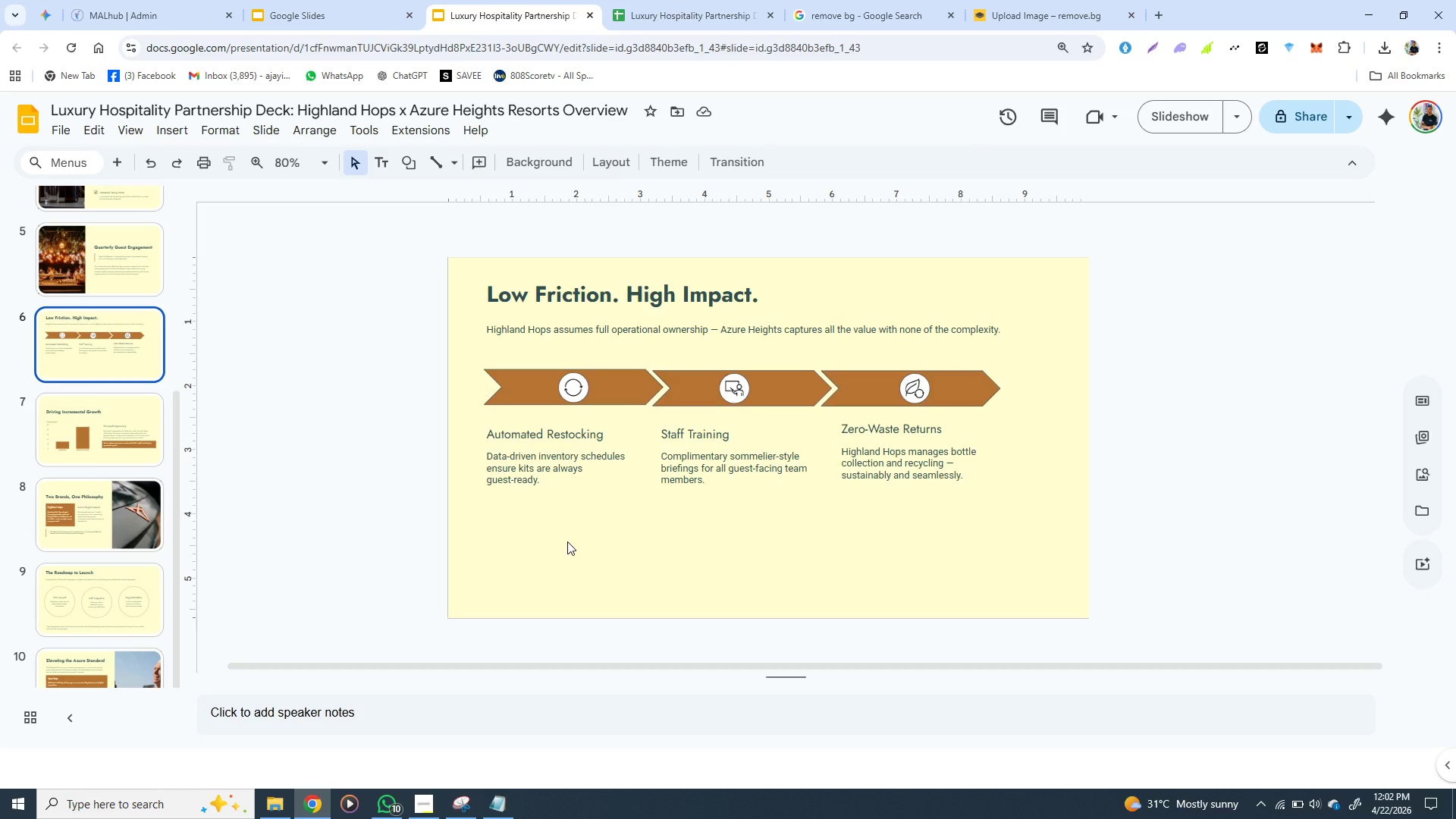 
key(Control+Z)
 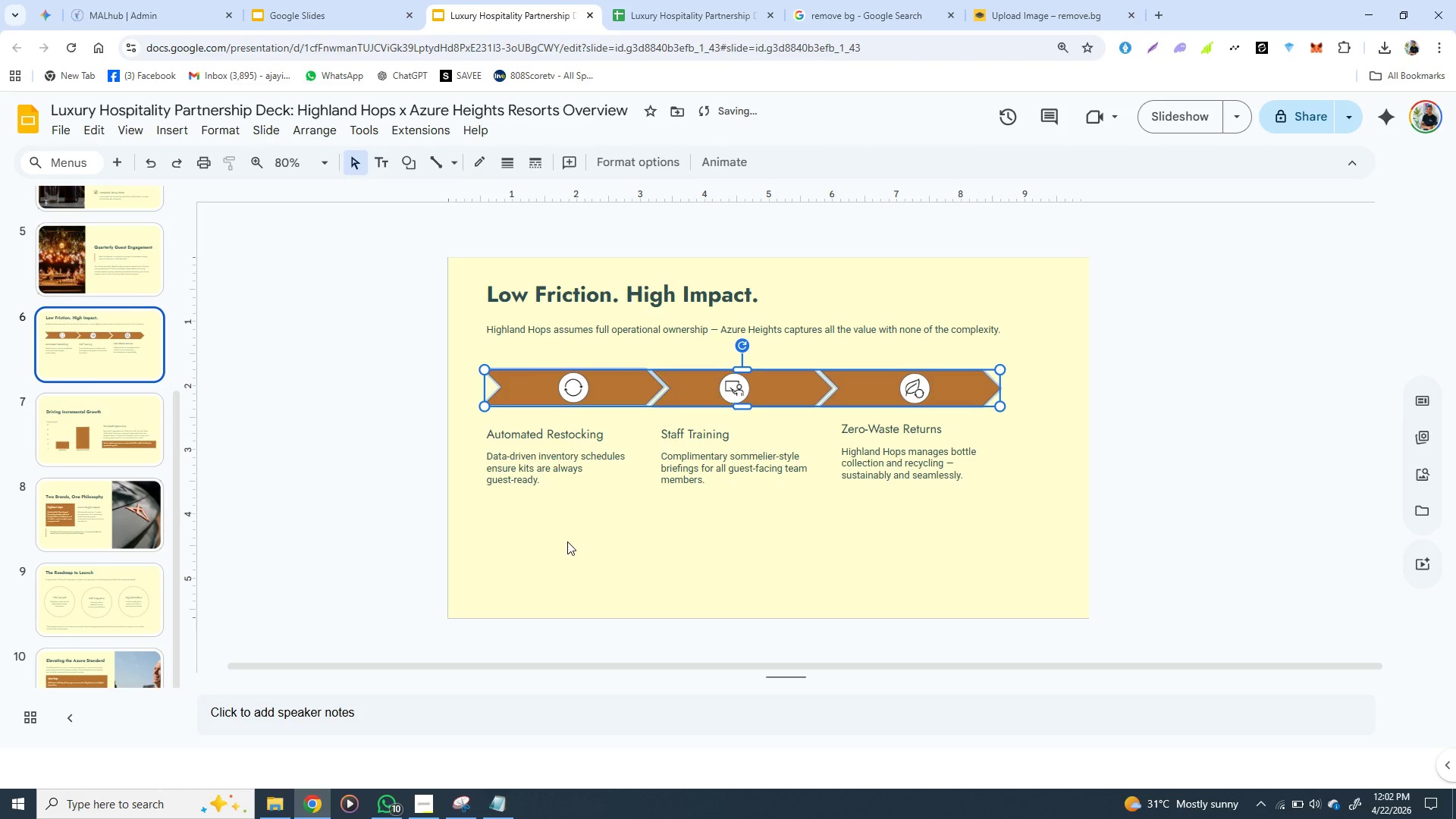 
key(Control+Z)
 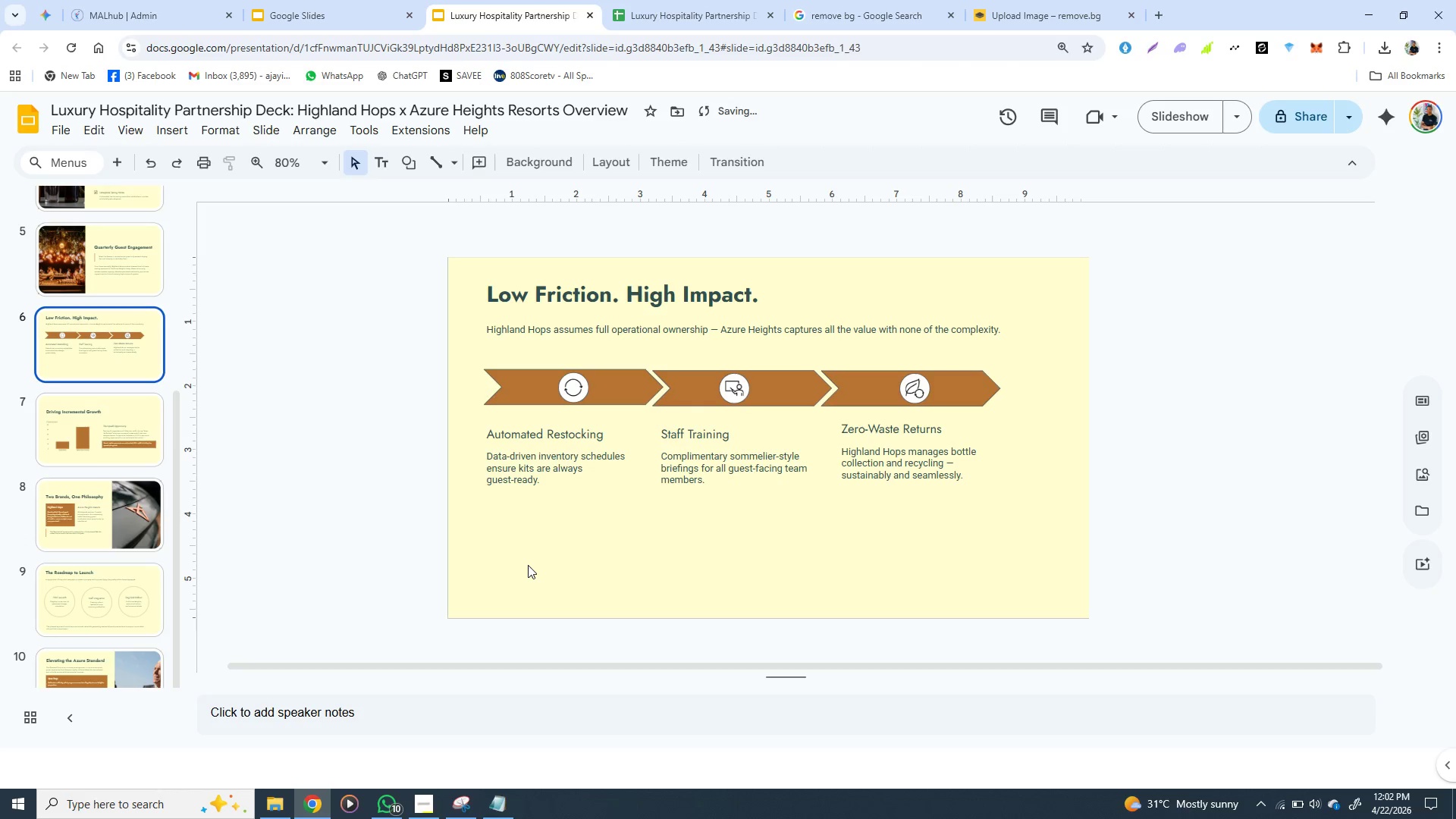 
left_click([528, 565])
 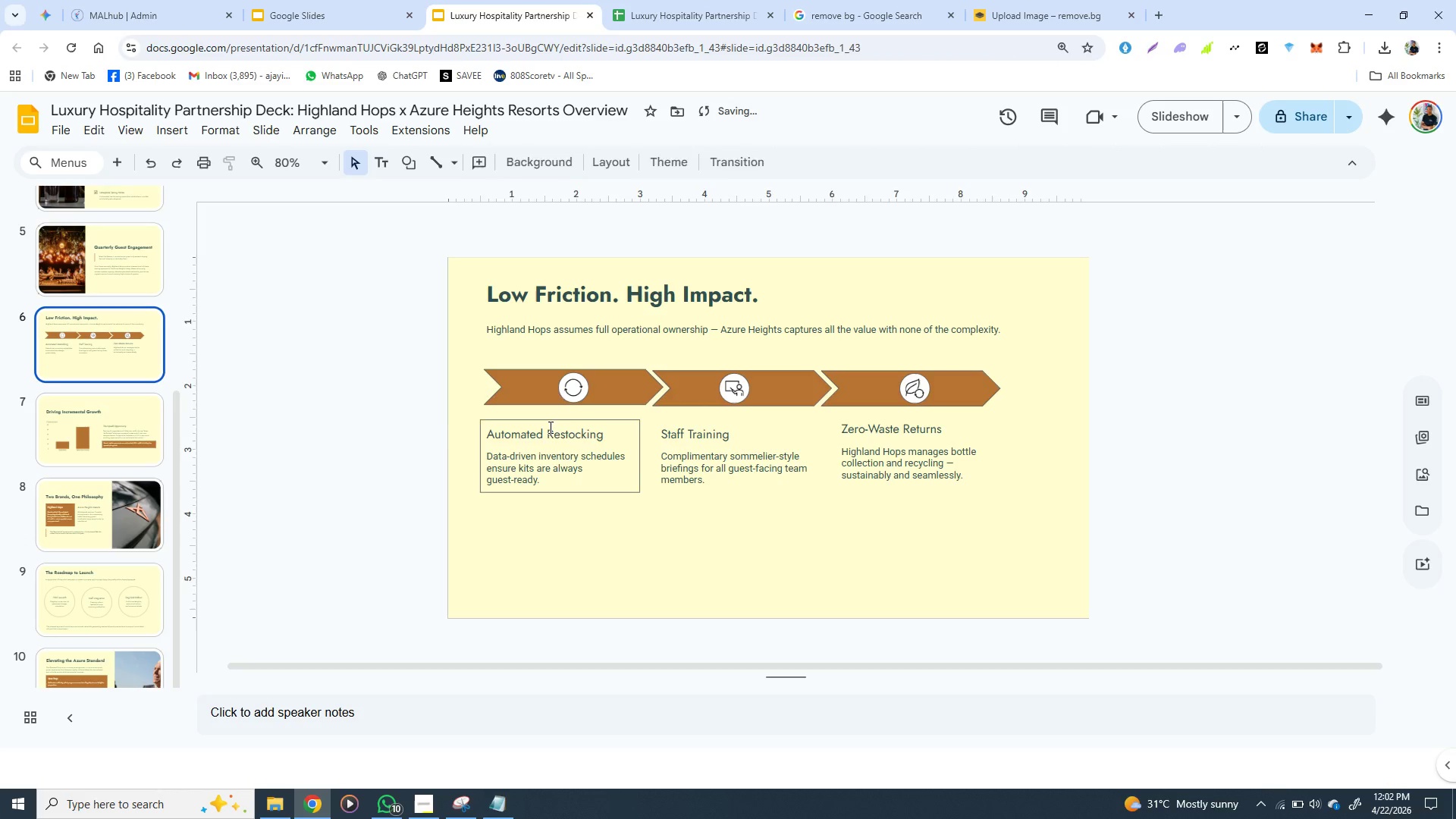 
left_click([549, 427])
 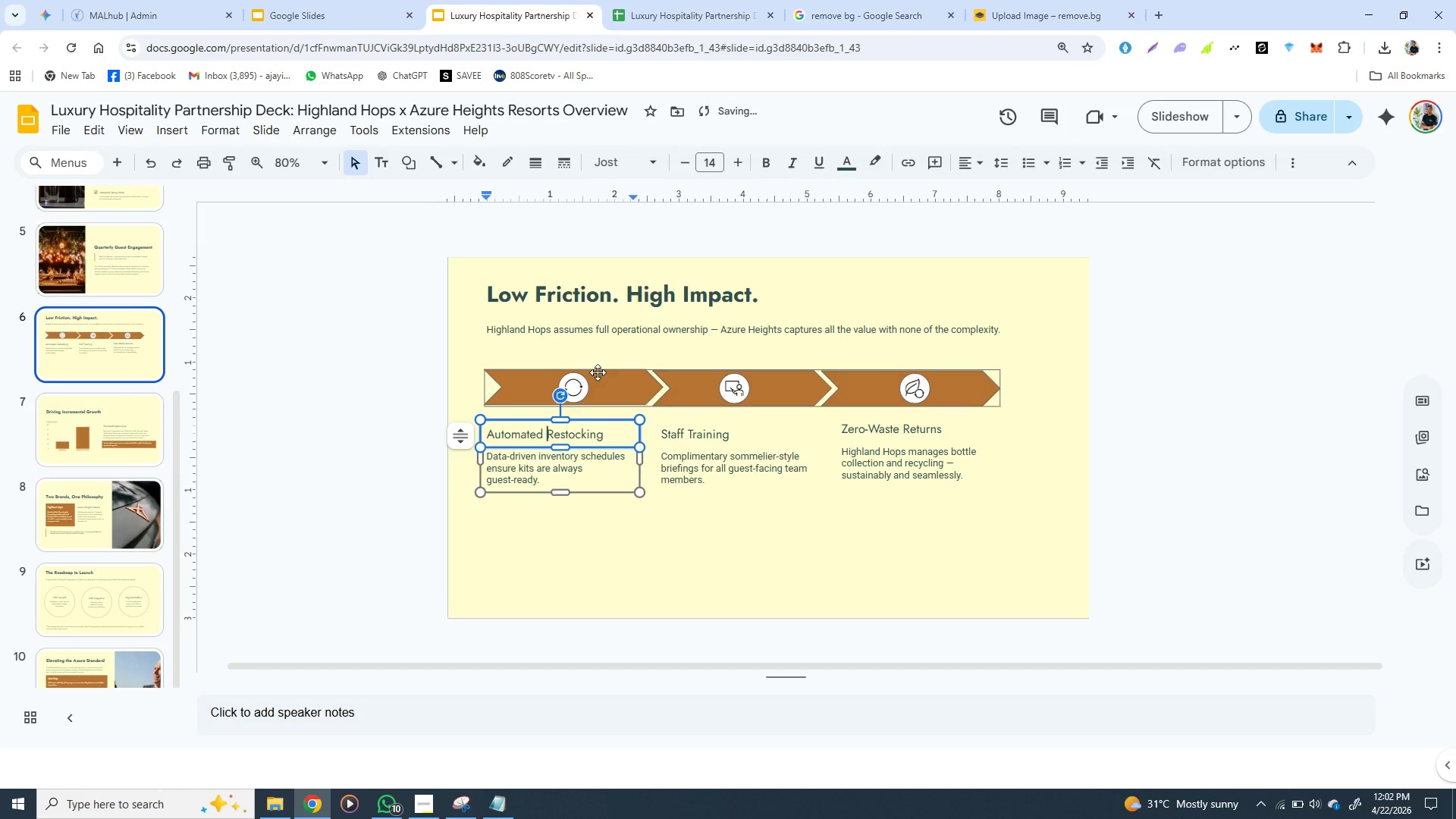 
left_click([598, 372])
 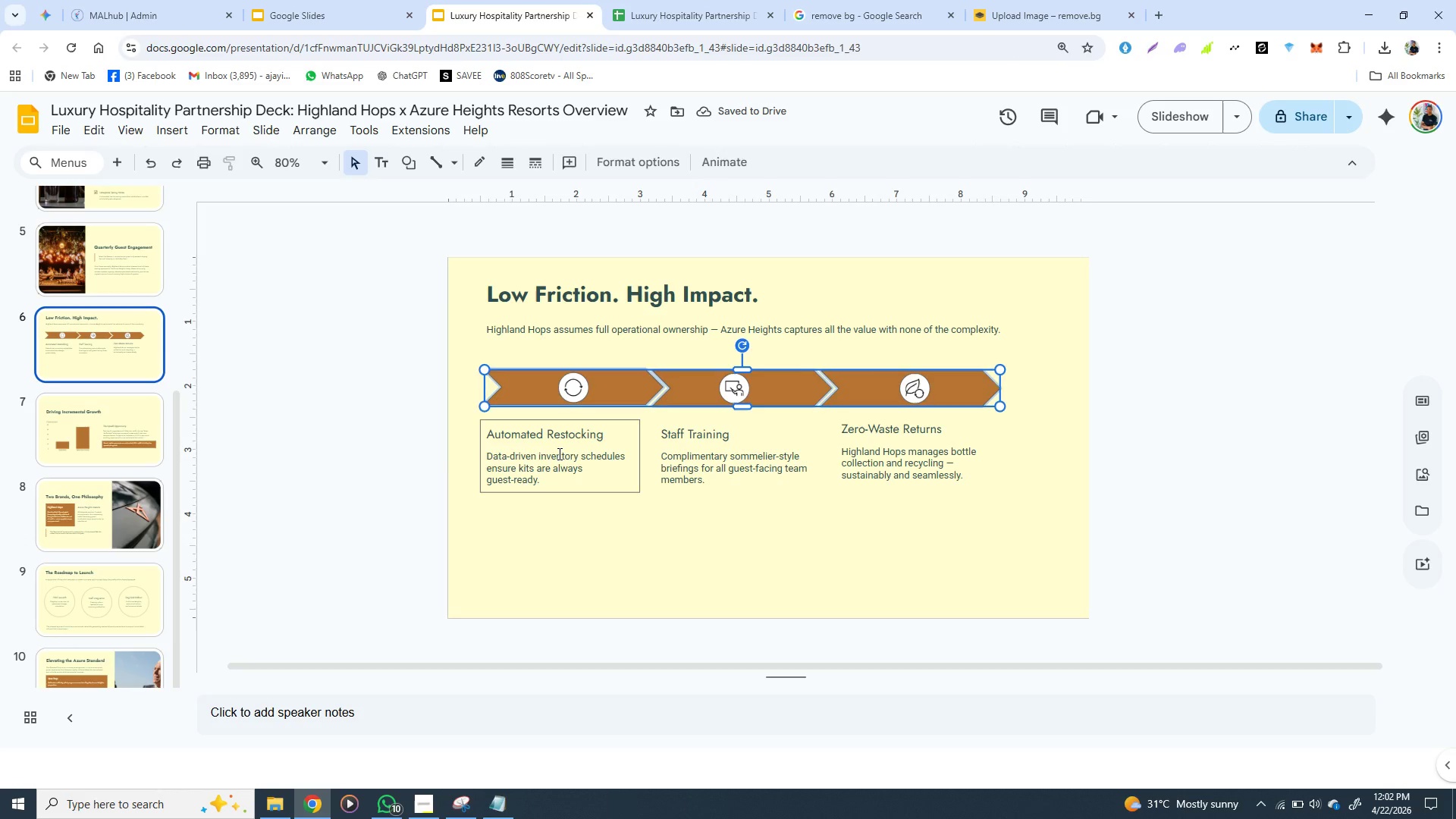 
left_click([558, 453])
 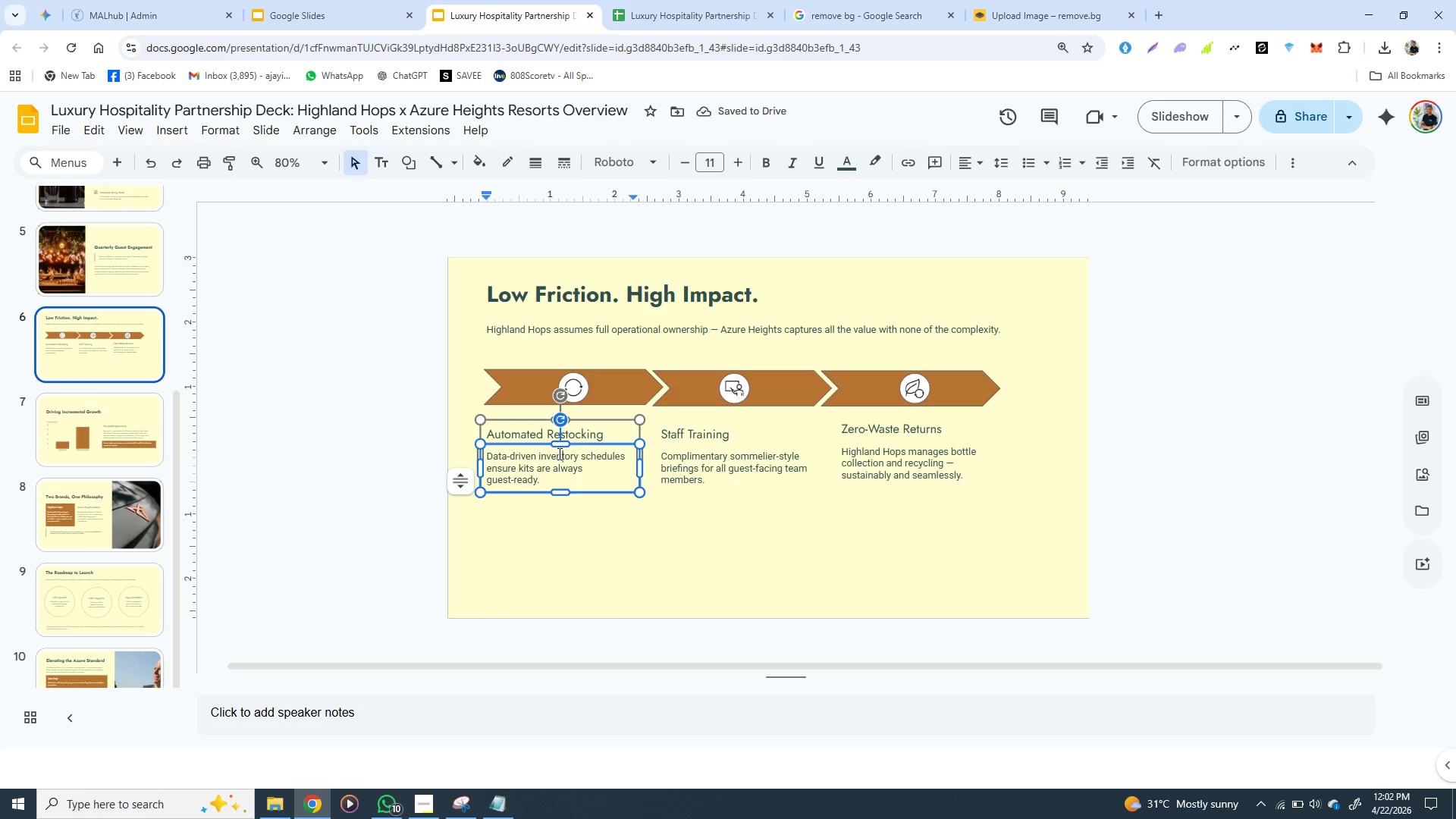 
hold_key(key=ShiftLeft, duration=0.8)
 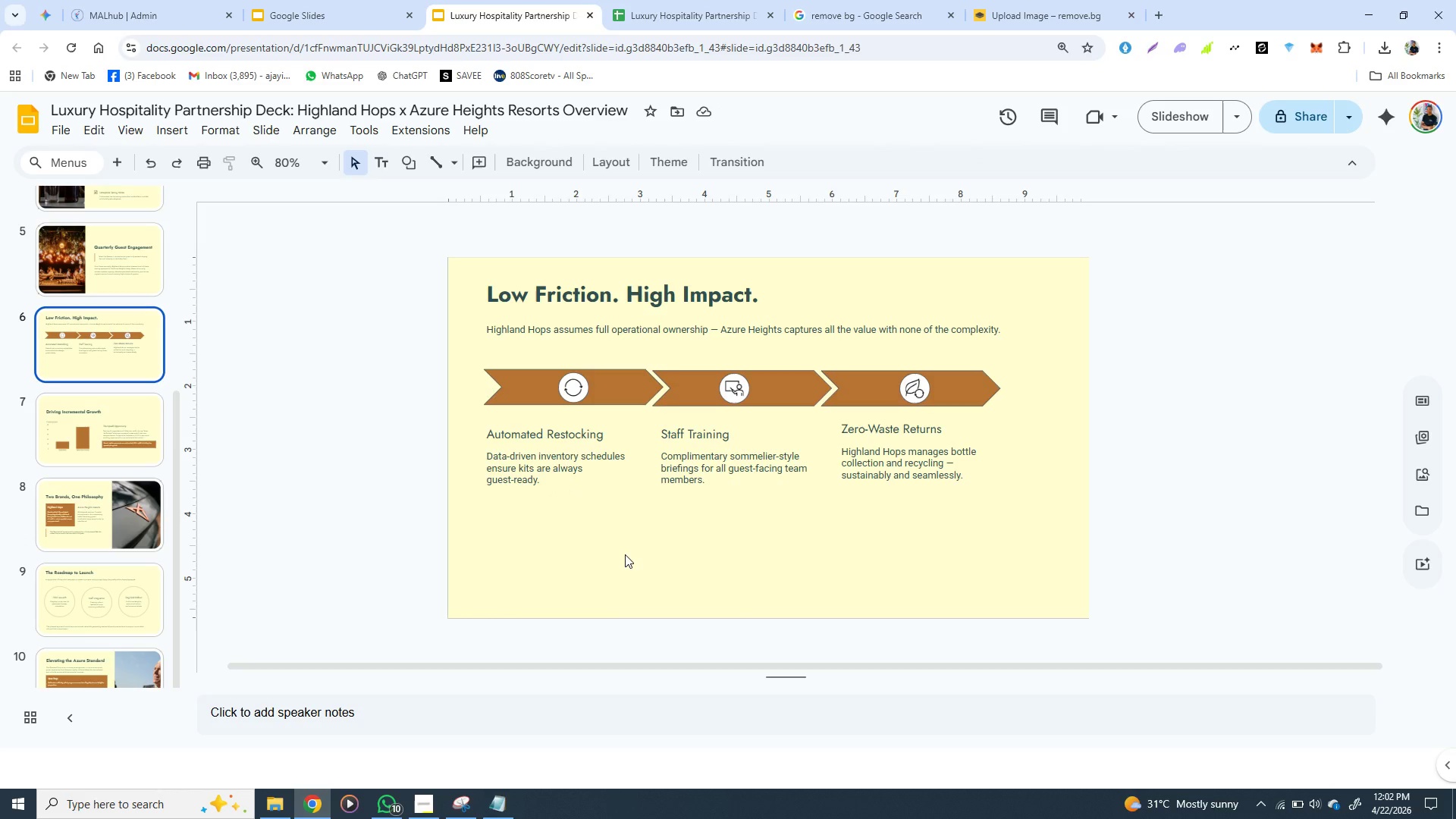 
left_click([634, 561])
 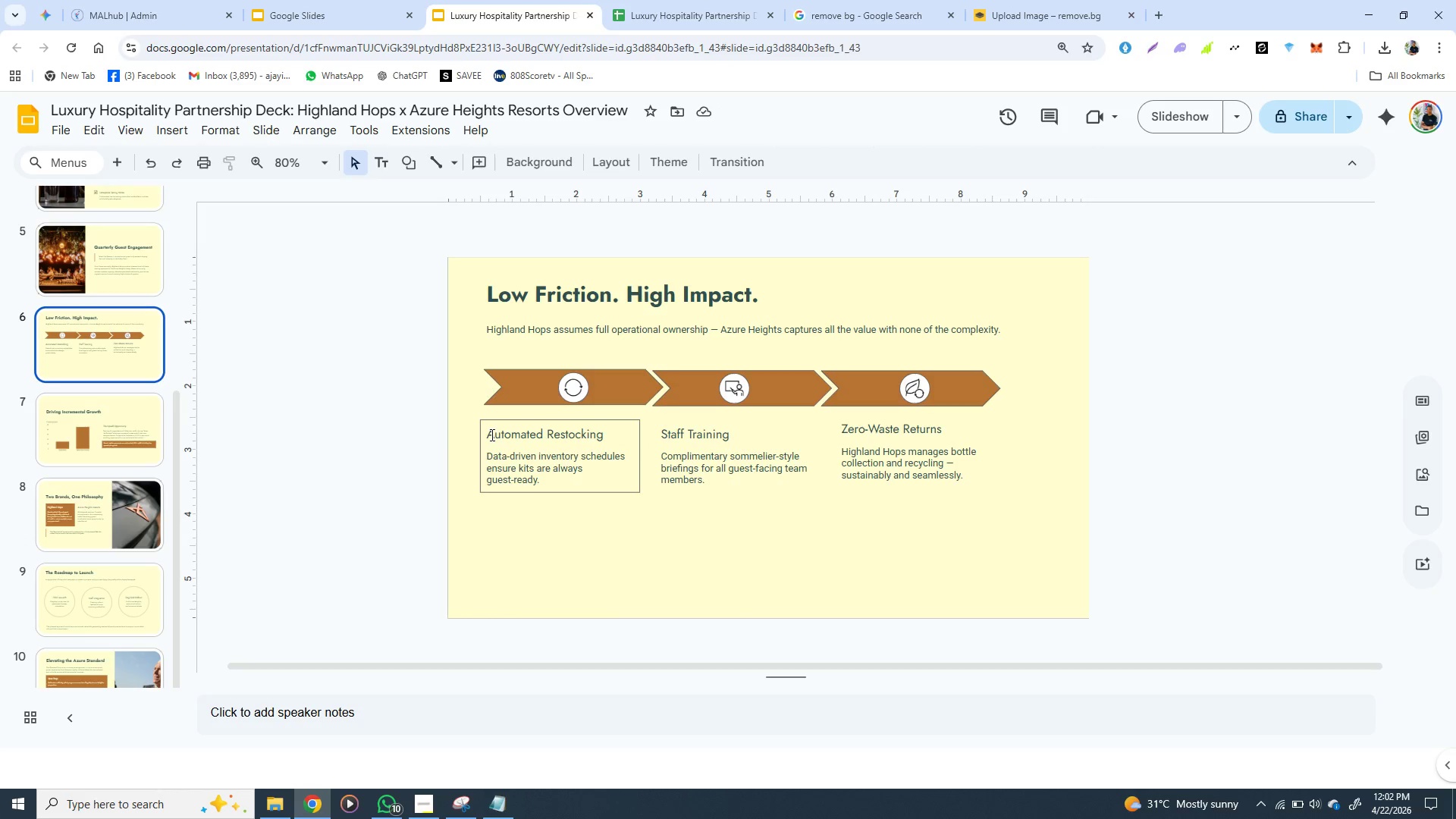 
left_click([491, 435])
 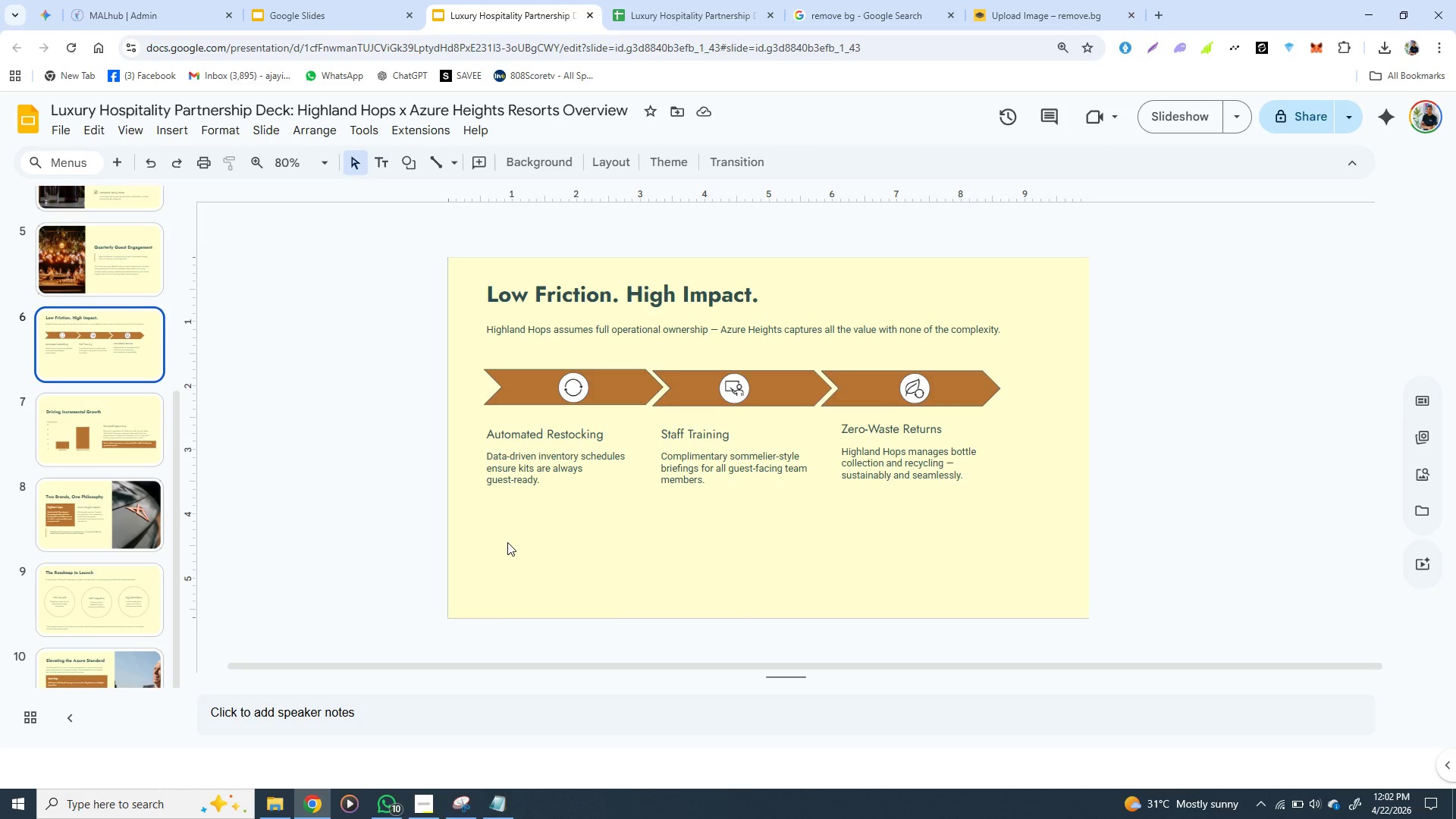 
left_click_drag(start_coordinate=[507, 542], to_coordinate=[484, 468])
 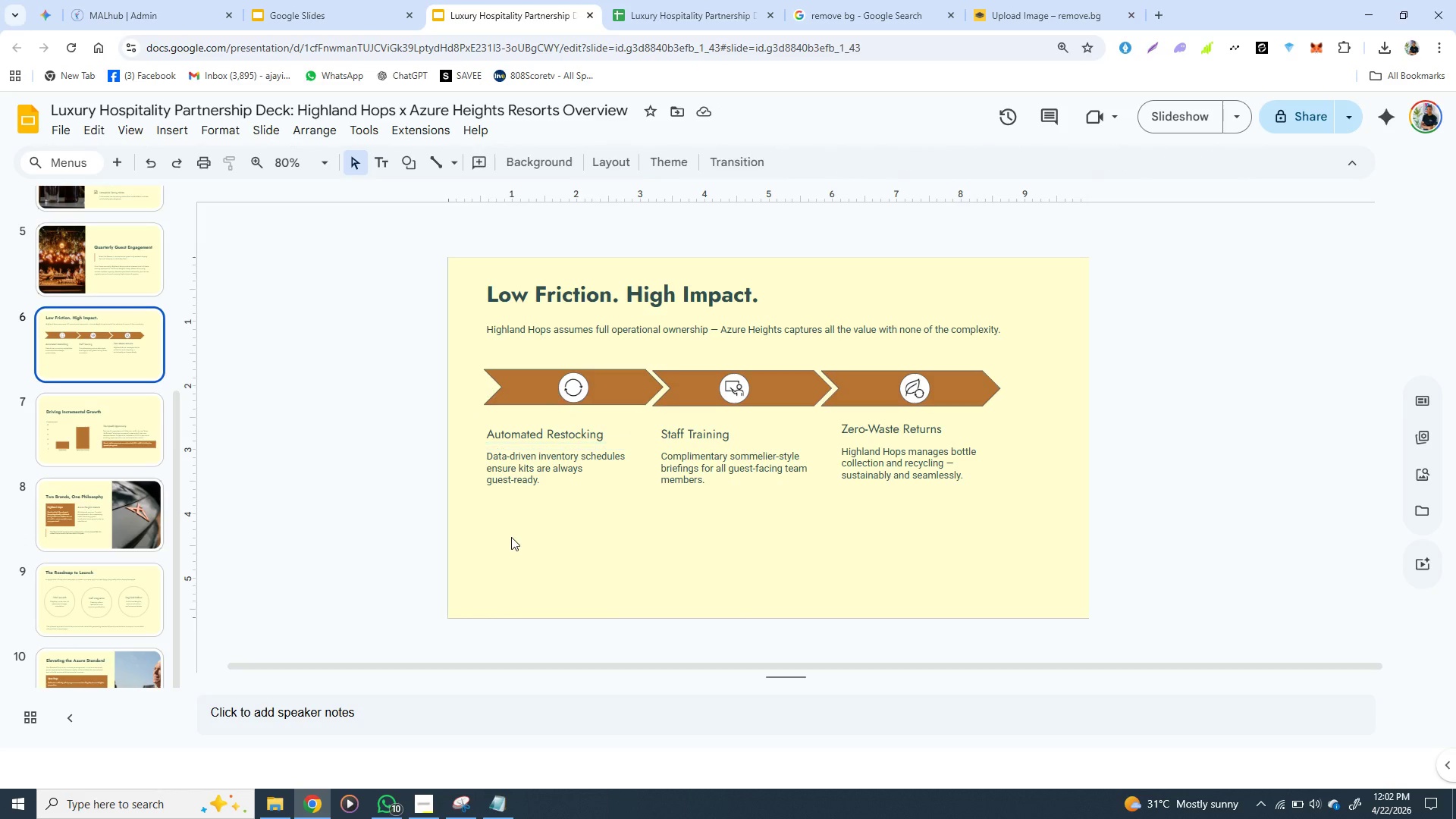 
left_click([511, 537])
 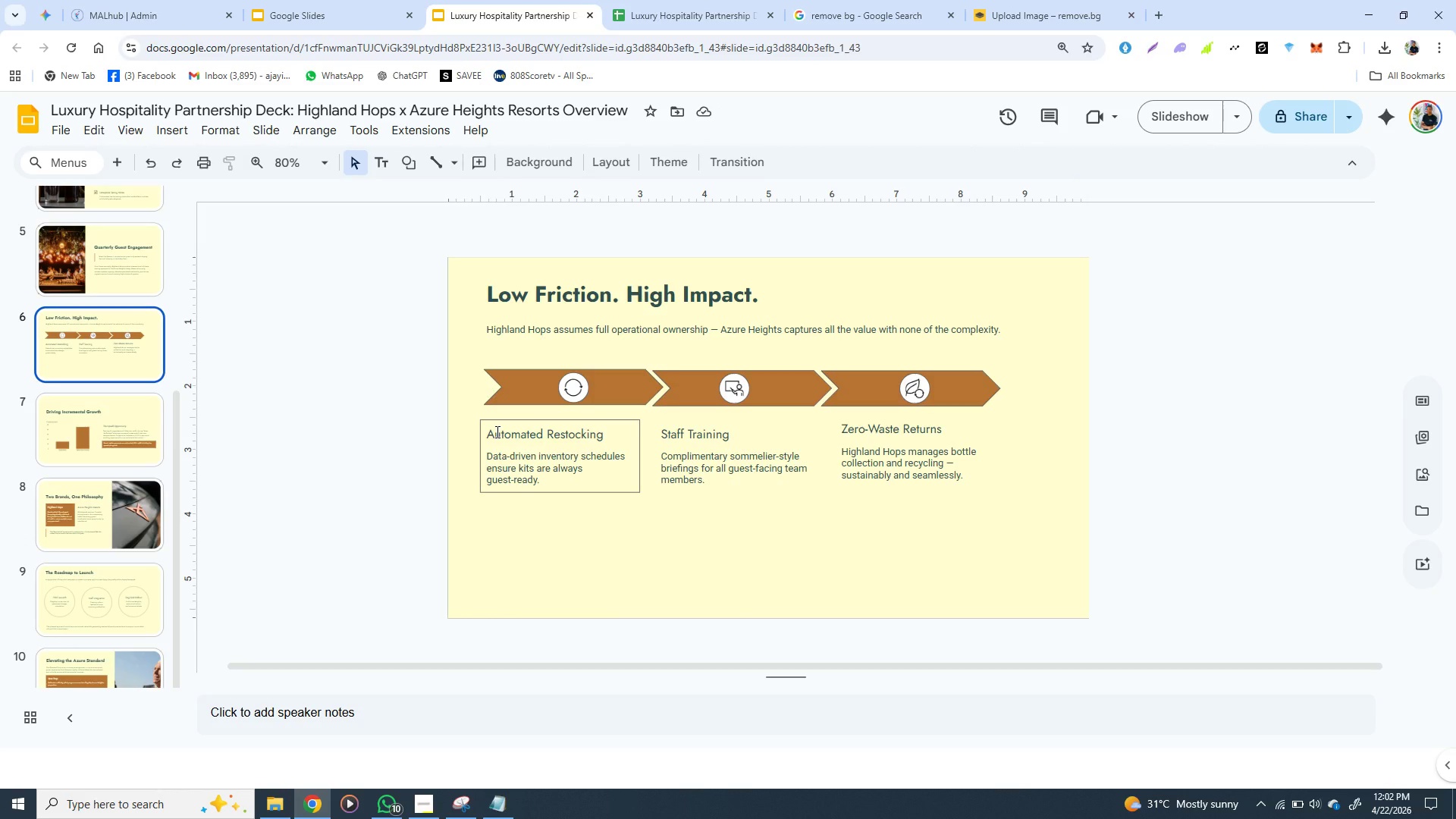 
left_click([496, 431])
 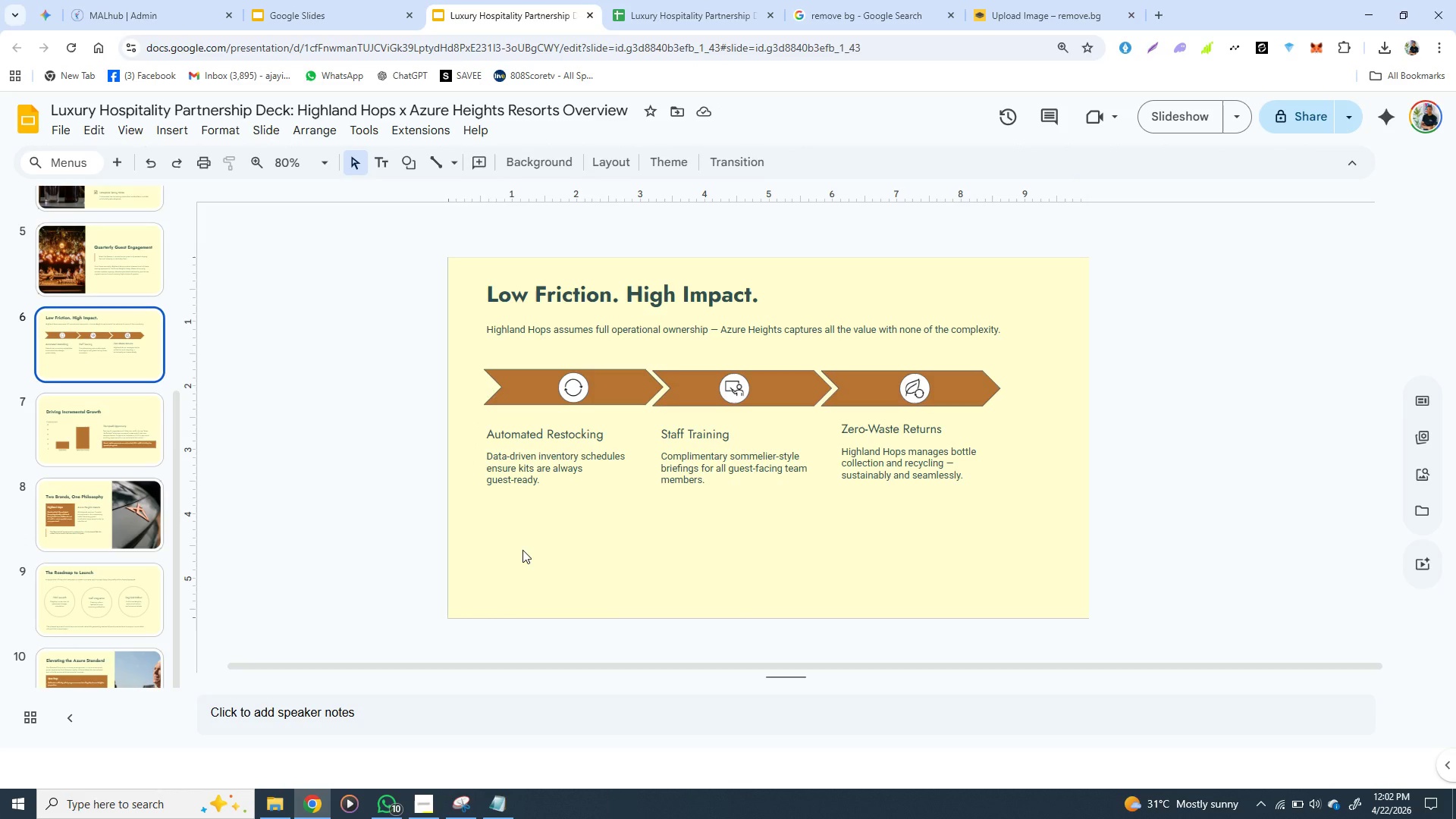 
left_click([522, 550])
 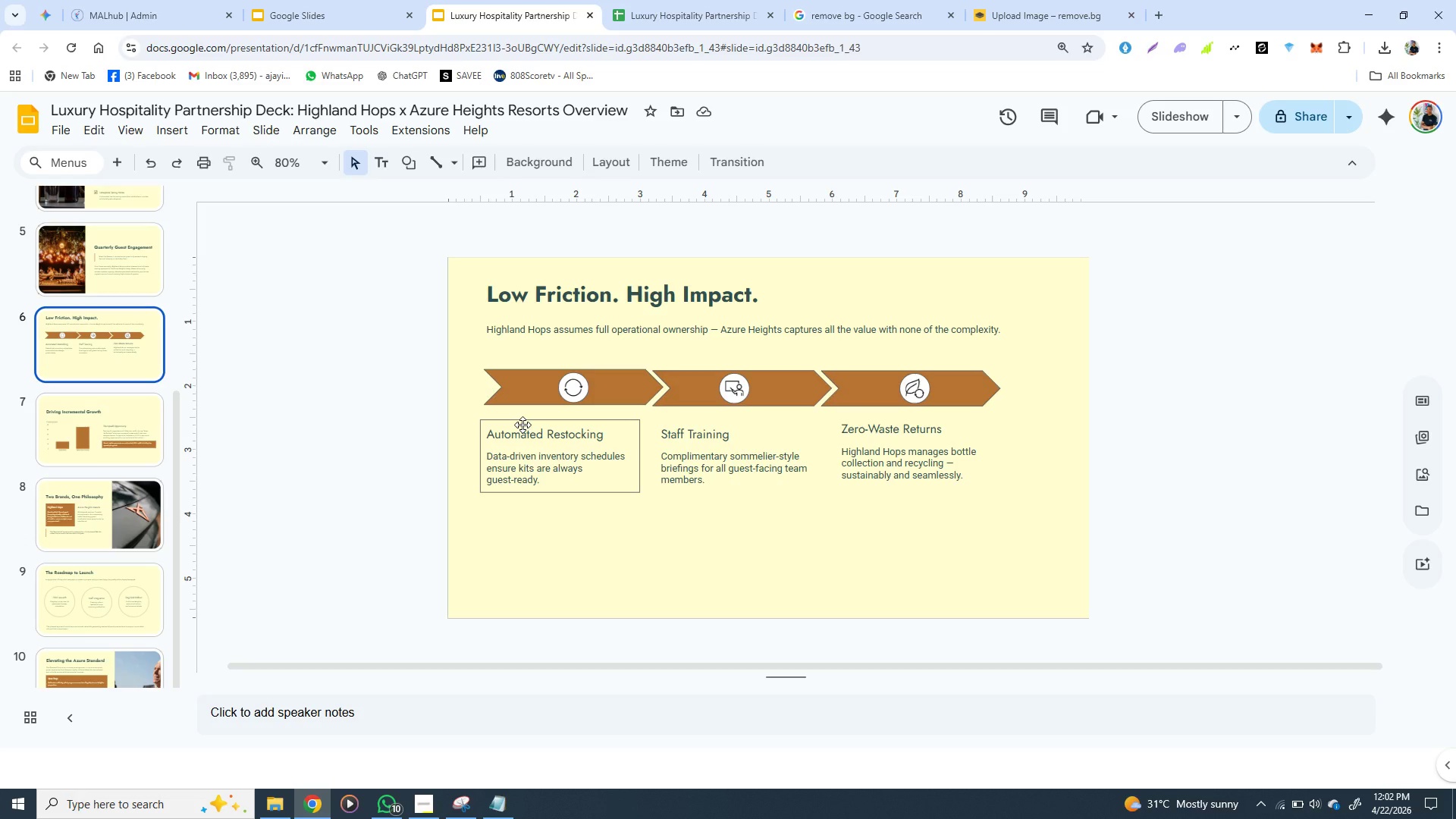 
left_click([522, 425])
 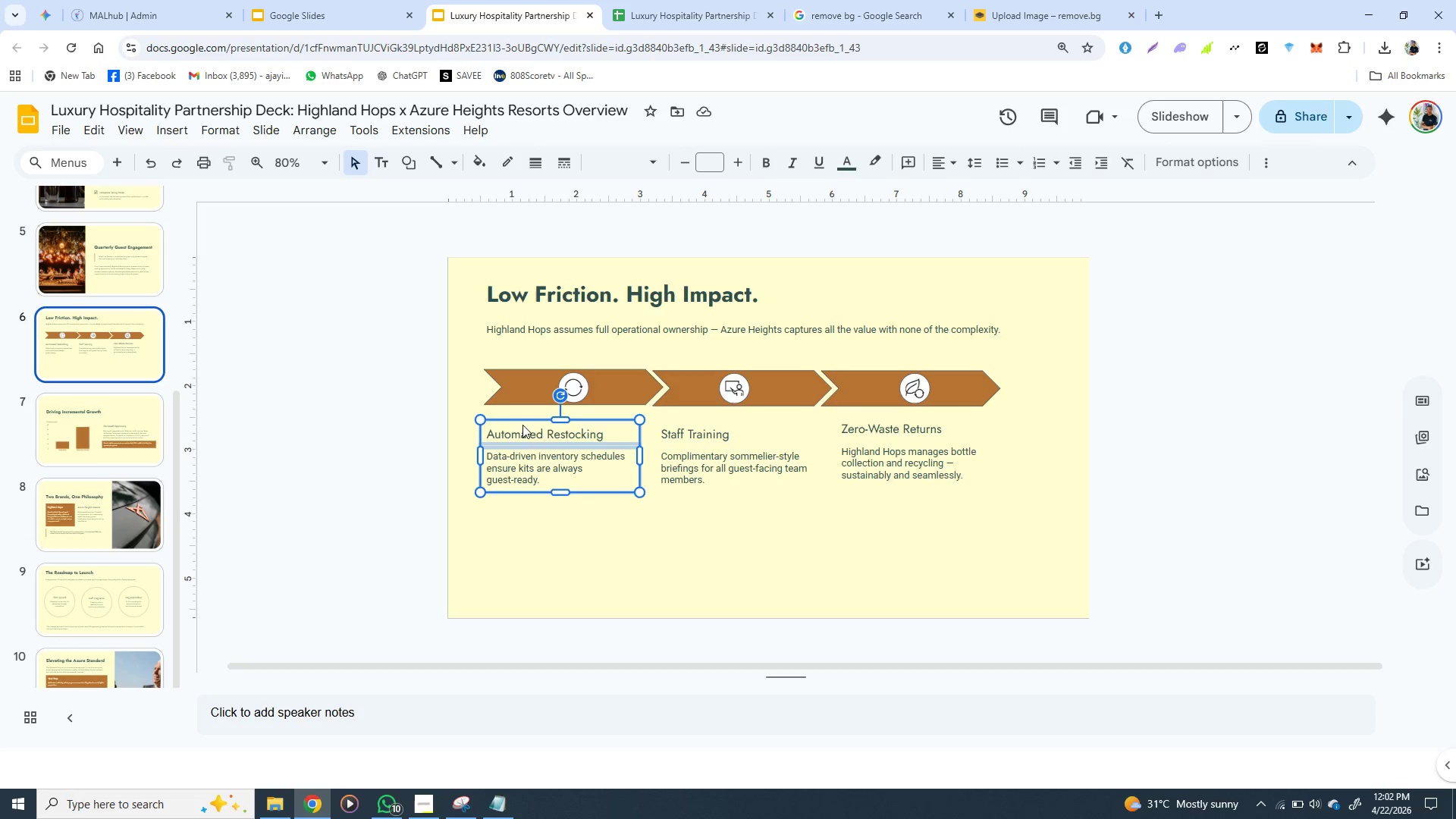 
hold_key(key=ShiftLeft, duration=1.51)
 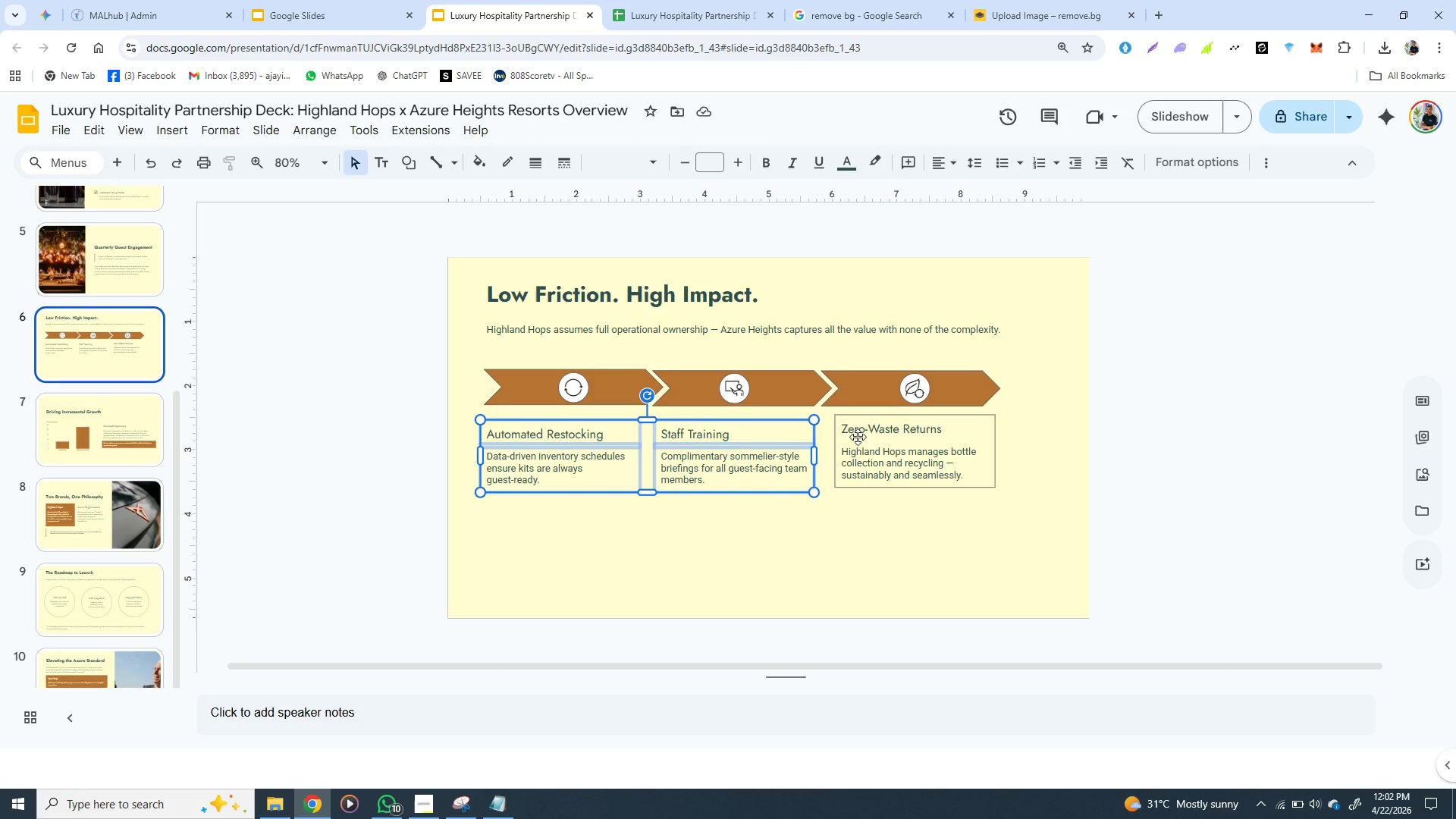 
hold_key(key=ShiftLeft, duration=1.52)
left_click([695, 426])
 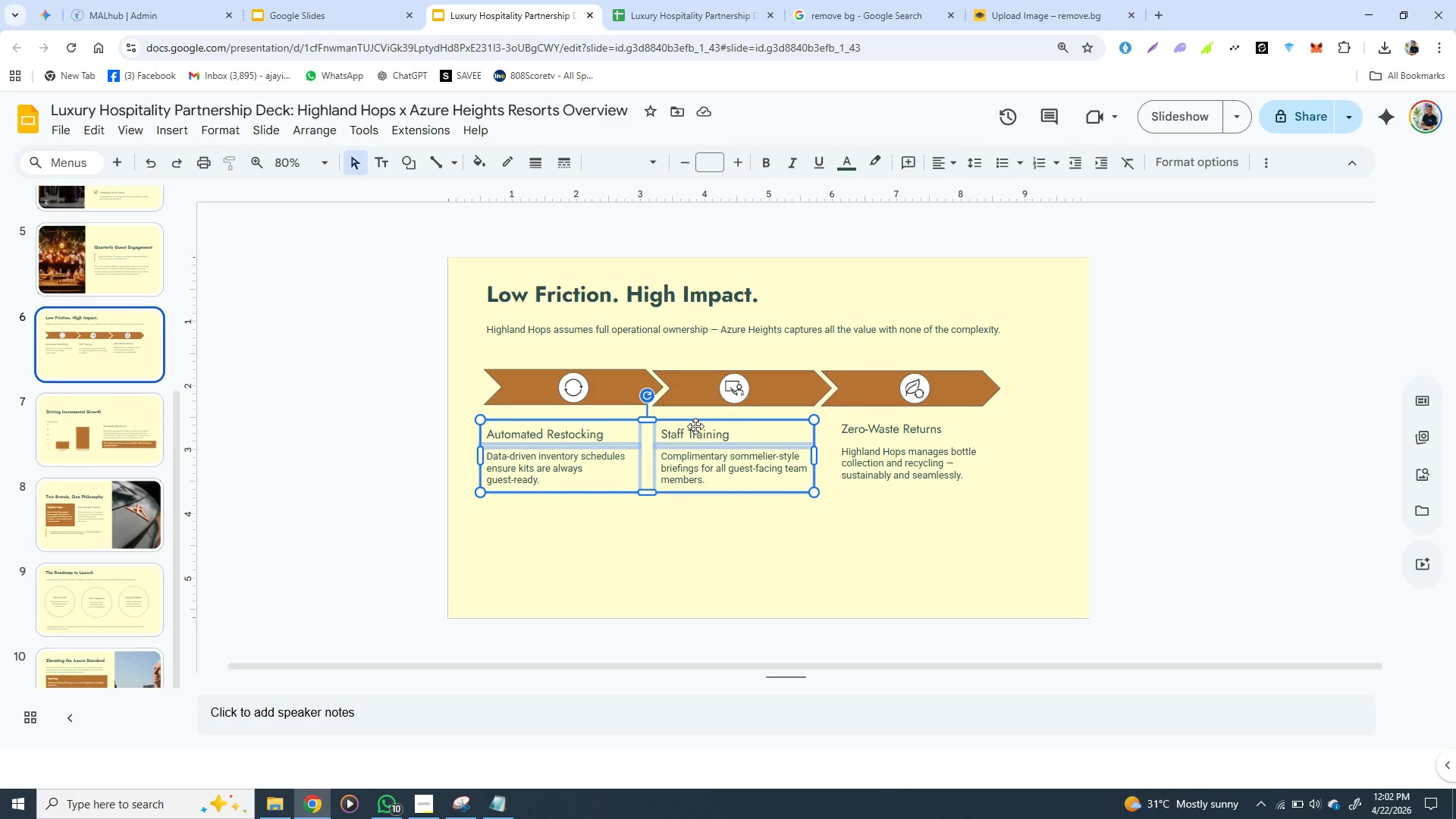 
hold_key(key=ShiftLeft, duration=1.5)
left_click([873, 419])
 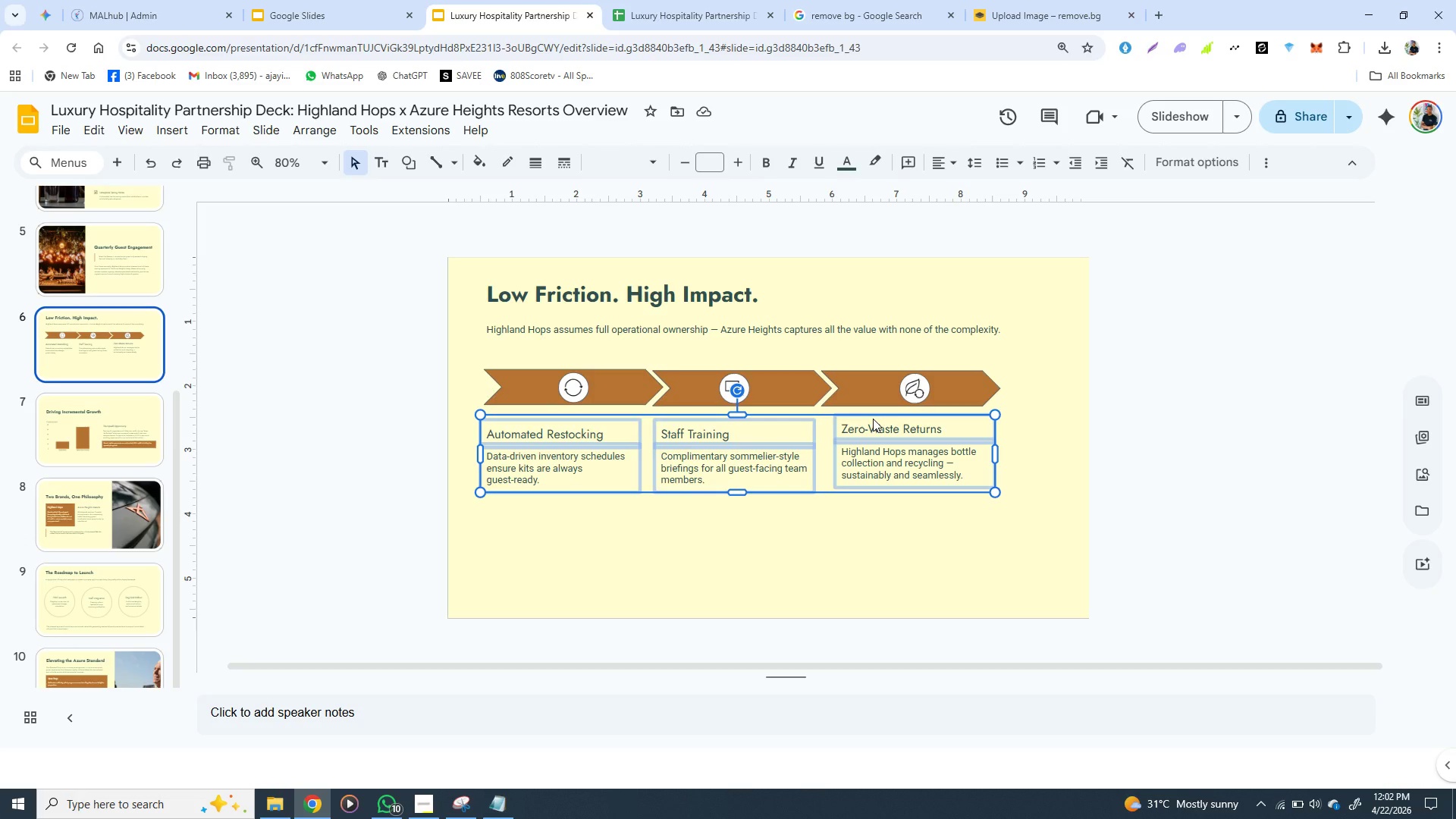 
key(Shift+ShiftLeft)
 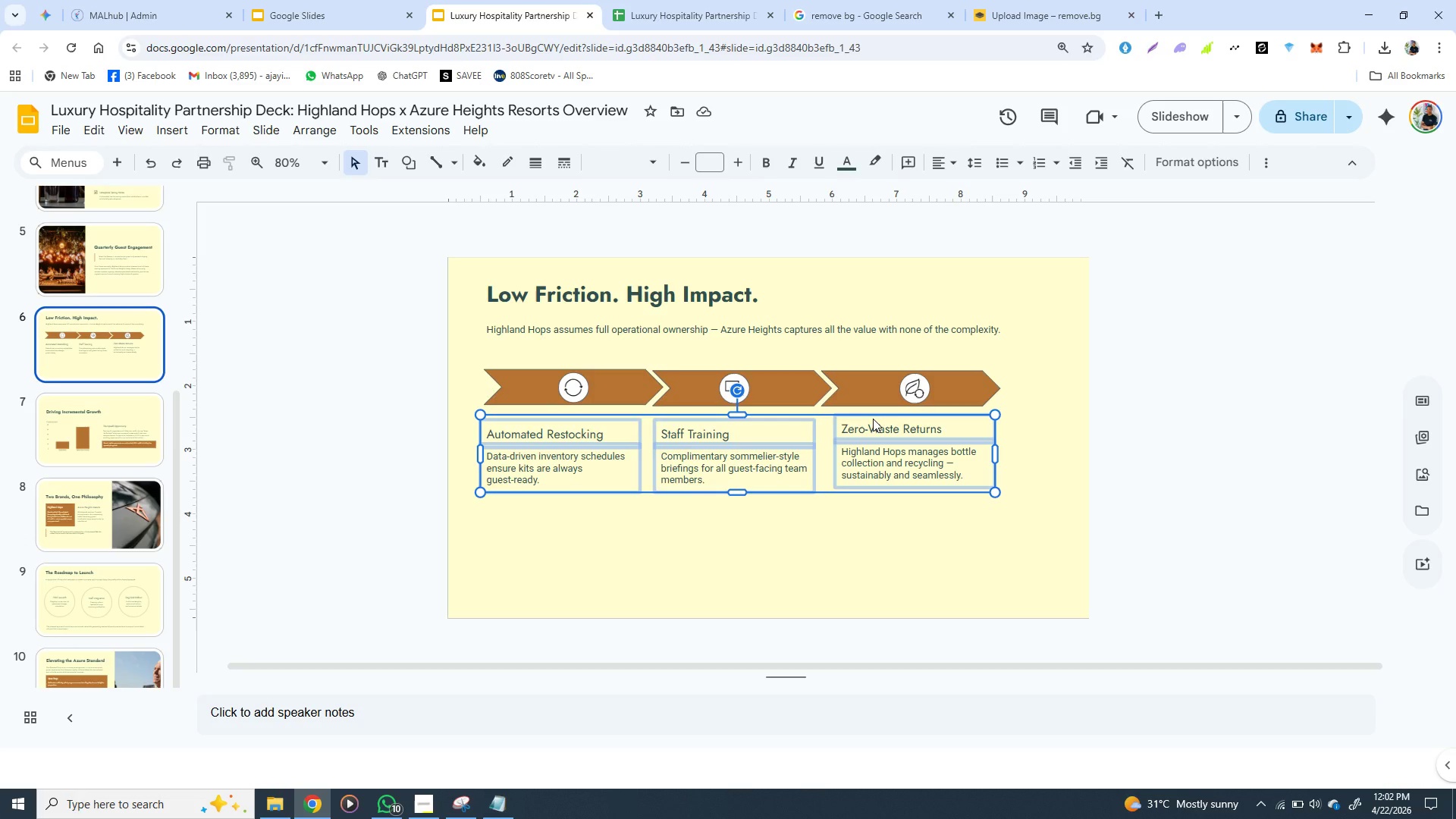 
key(Shift+ShiftLeft)
 